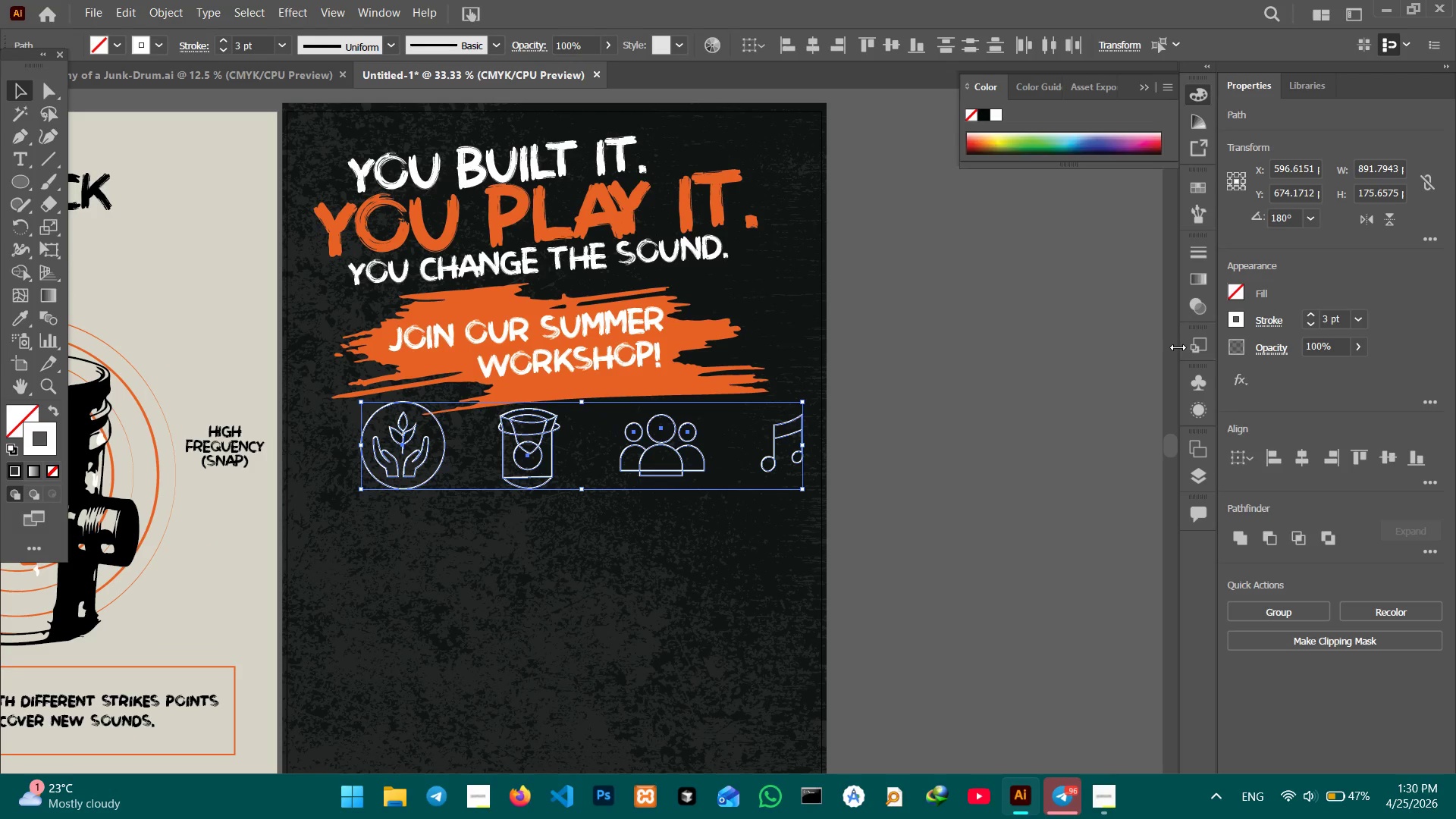 
key(Control+Equal)
 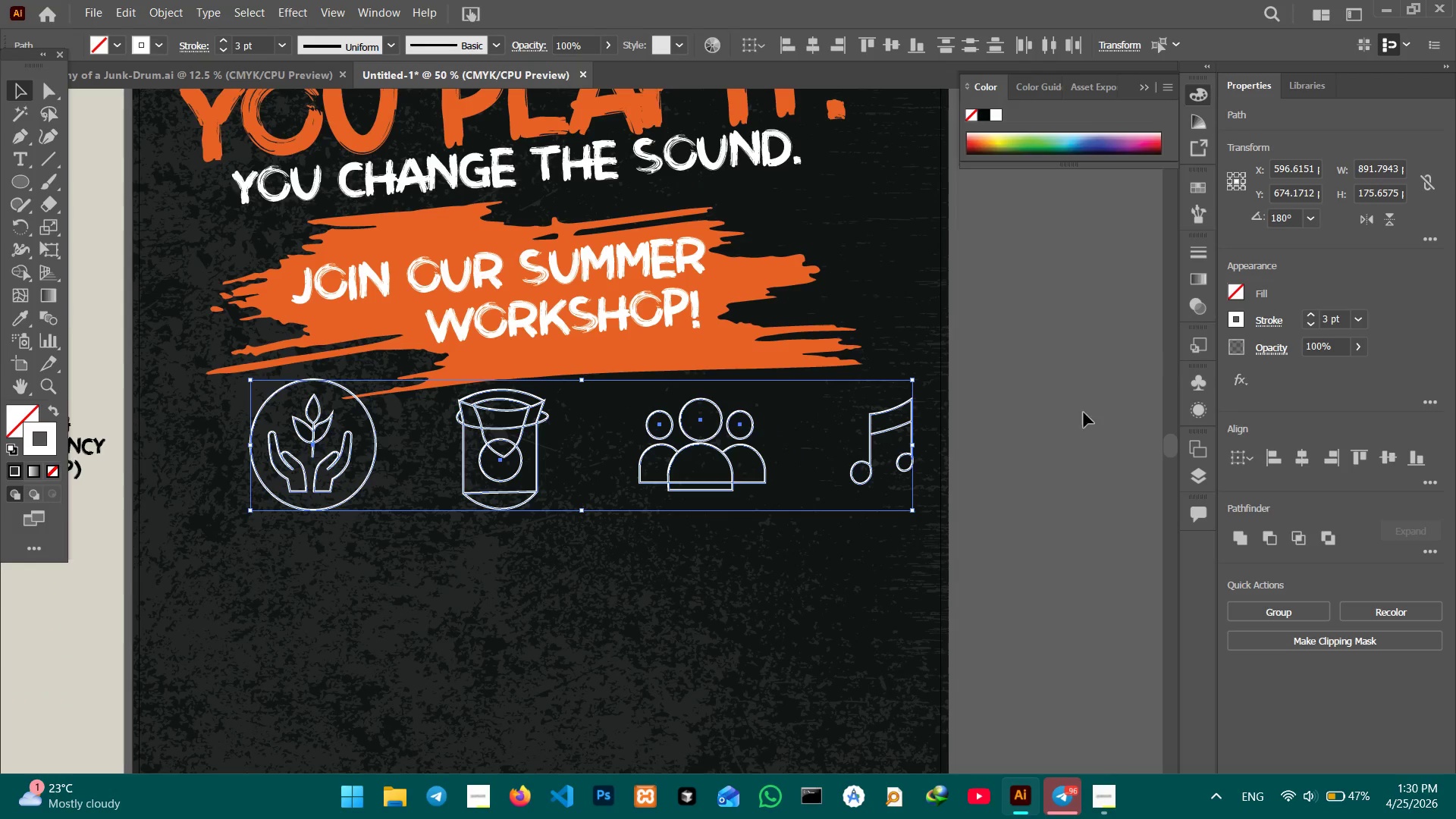 
hold_key(key=Space, duration=1.25)
 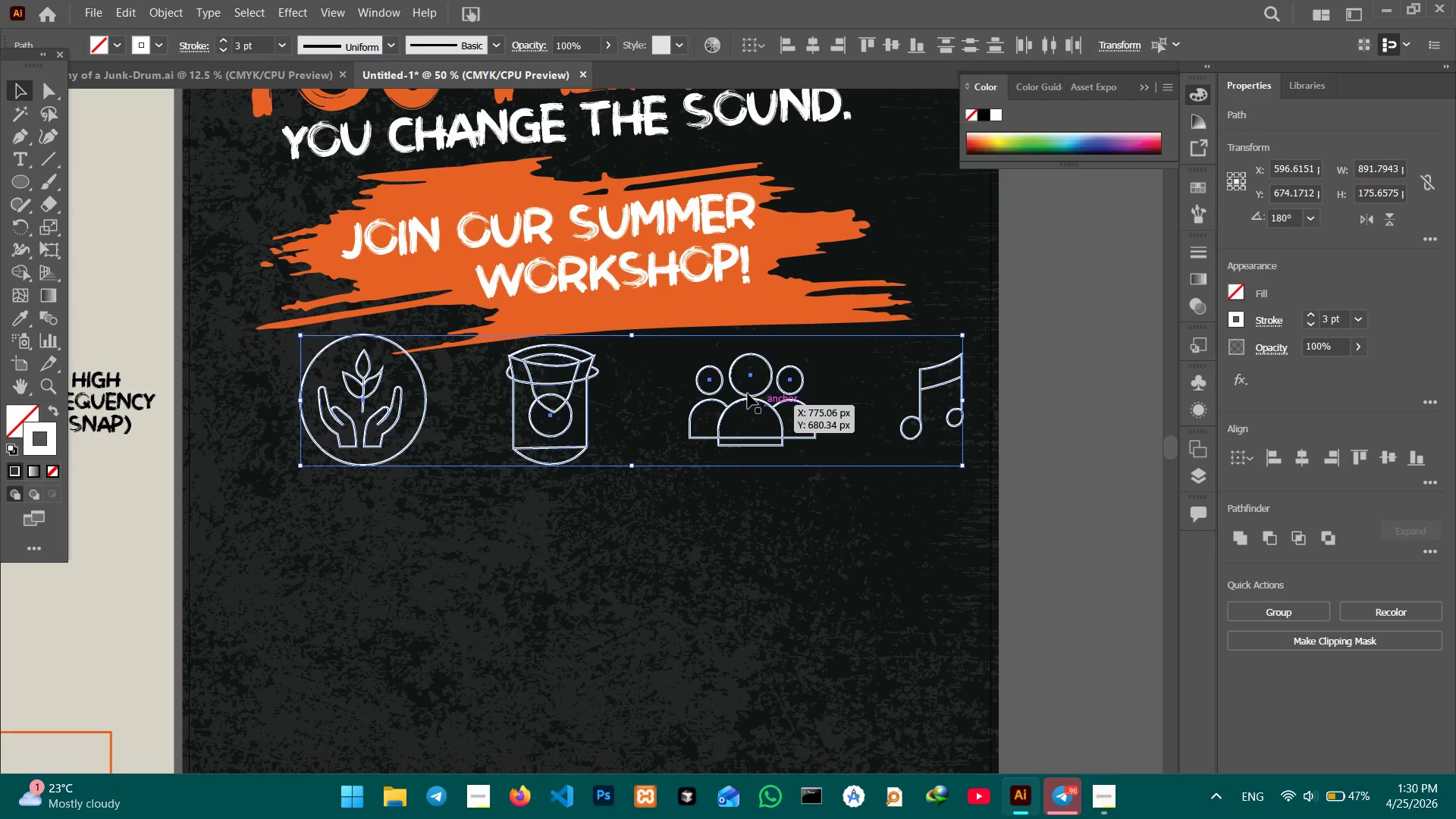 
left_click_drag(start_coordinate=[865, 473], to_coordinate=[916, 427])
 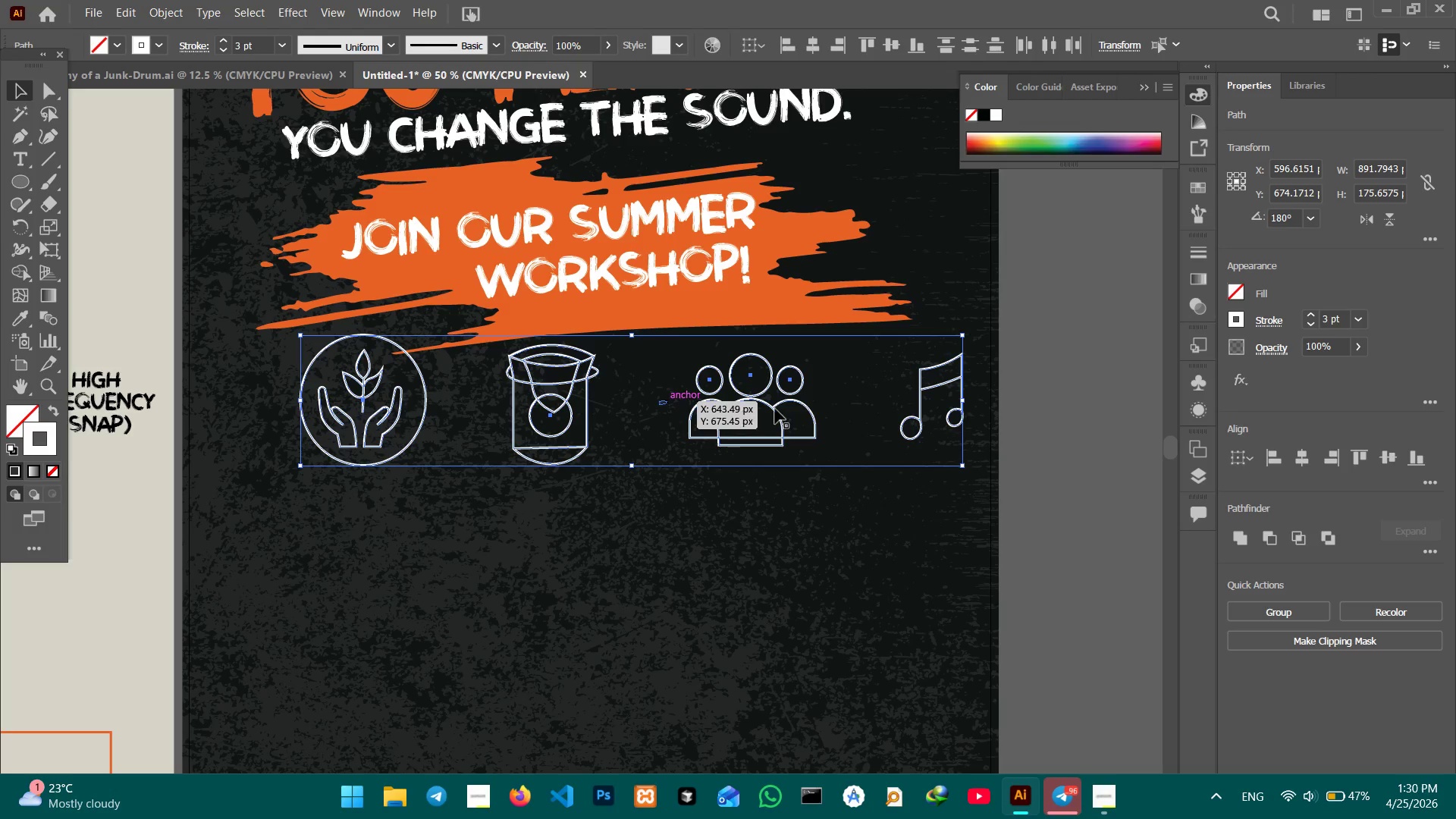 
left_click_drag(start_coordinate=[749, 400], to_coordinate=[704, 418])
 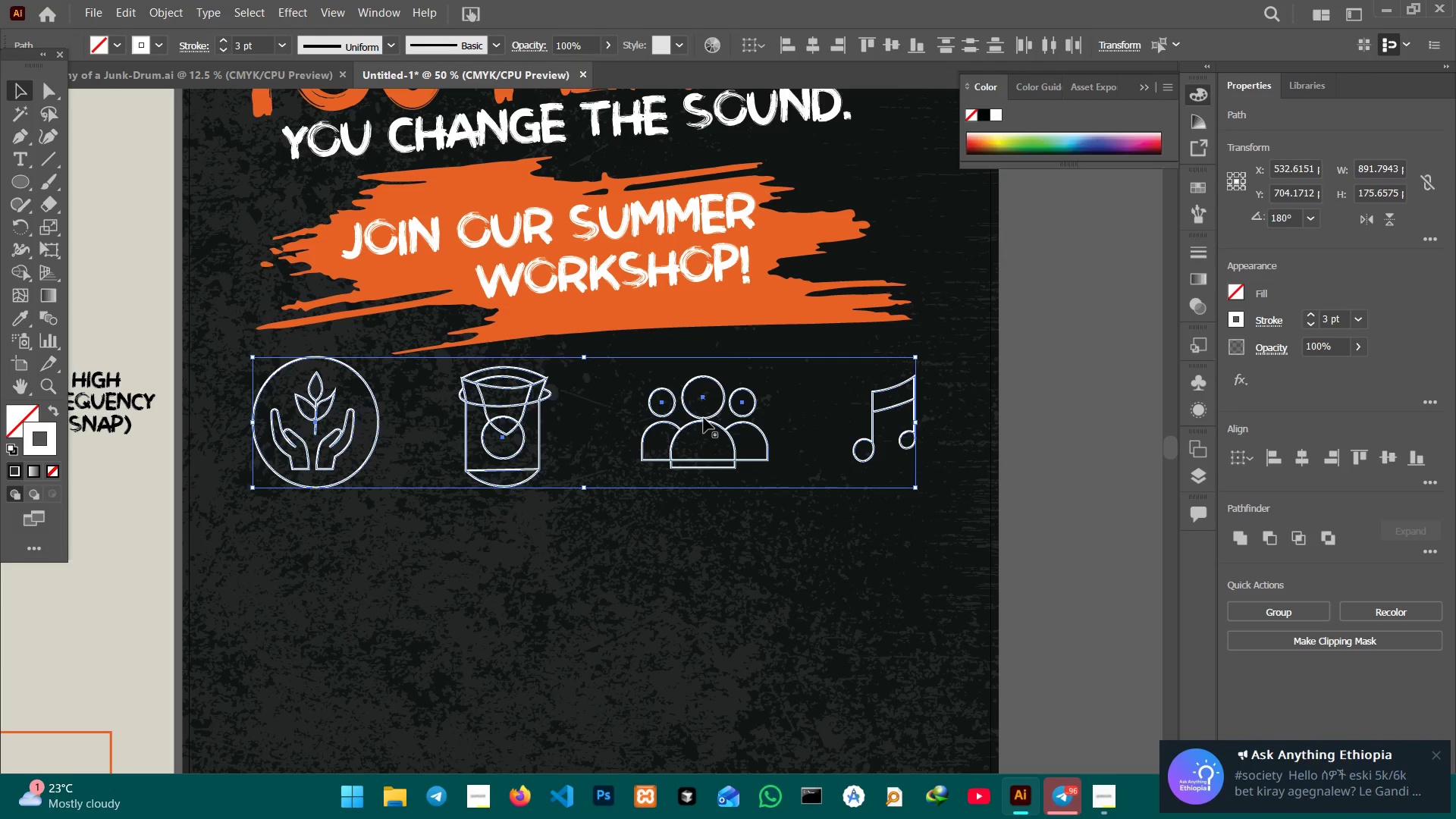 
left_click_drag(start_coordinate=[704, 418], to_coordinate=[713, 419])
 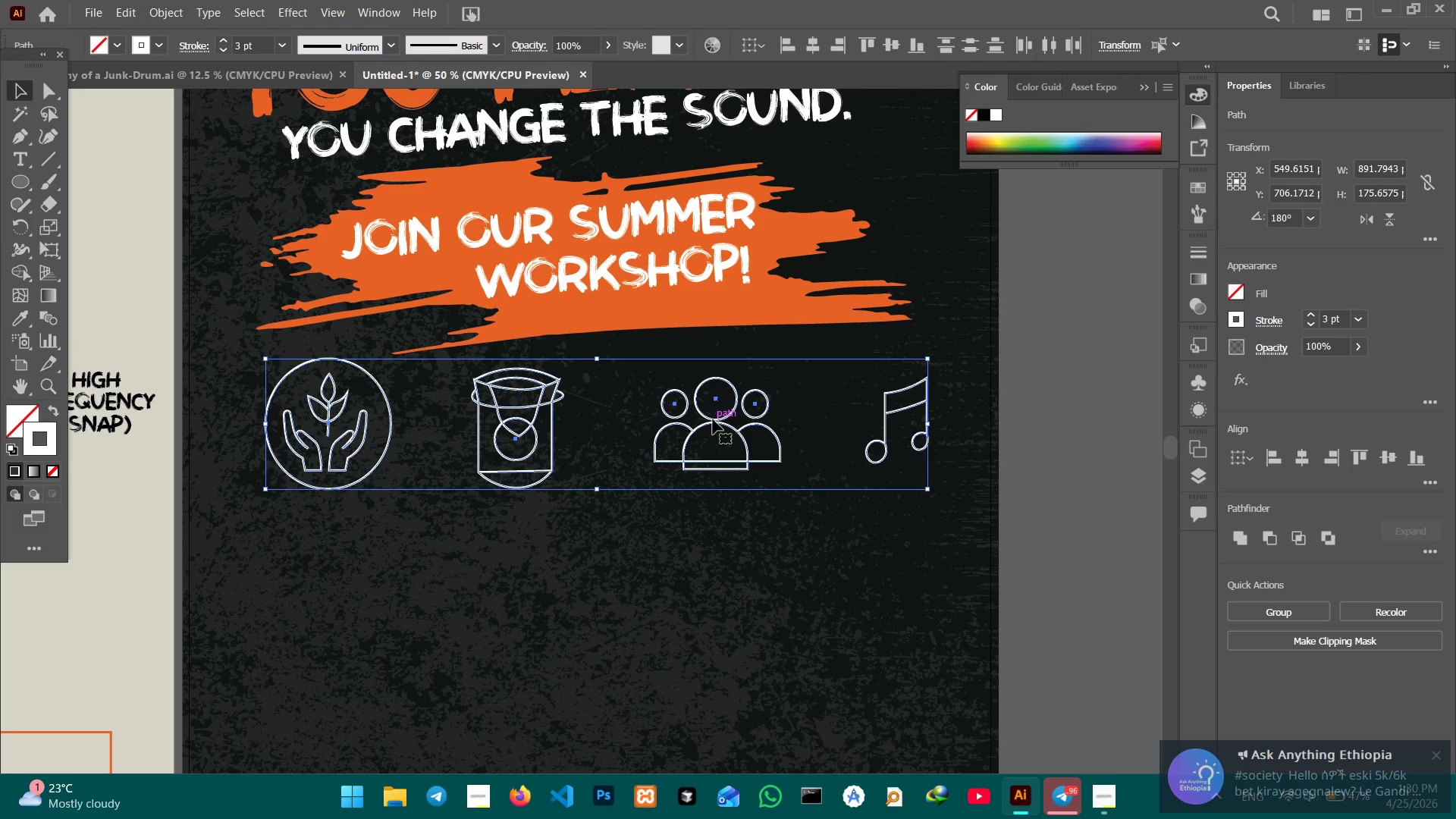 
left_click([1144, 461])
 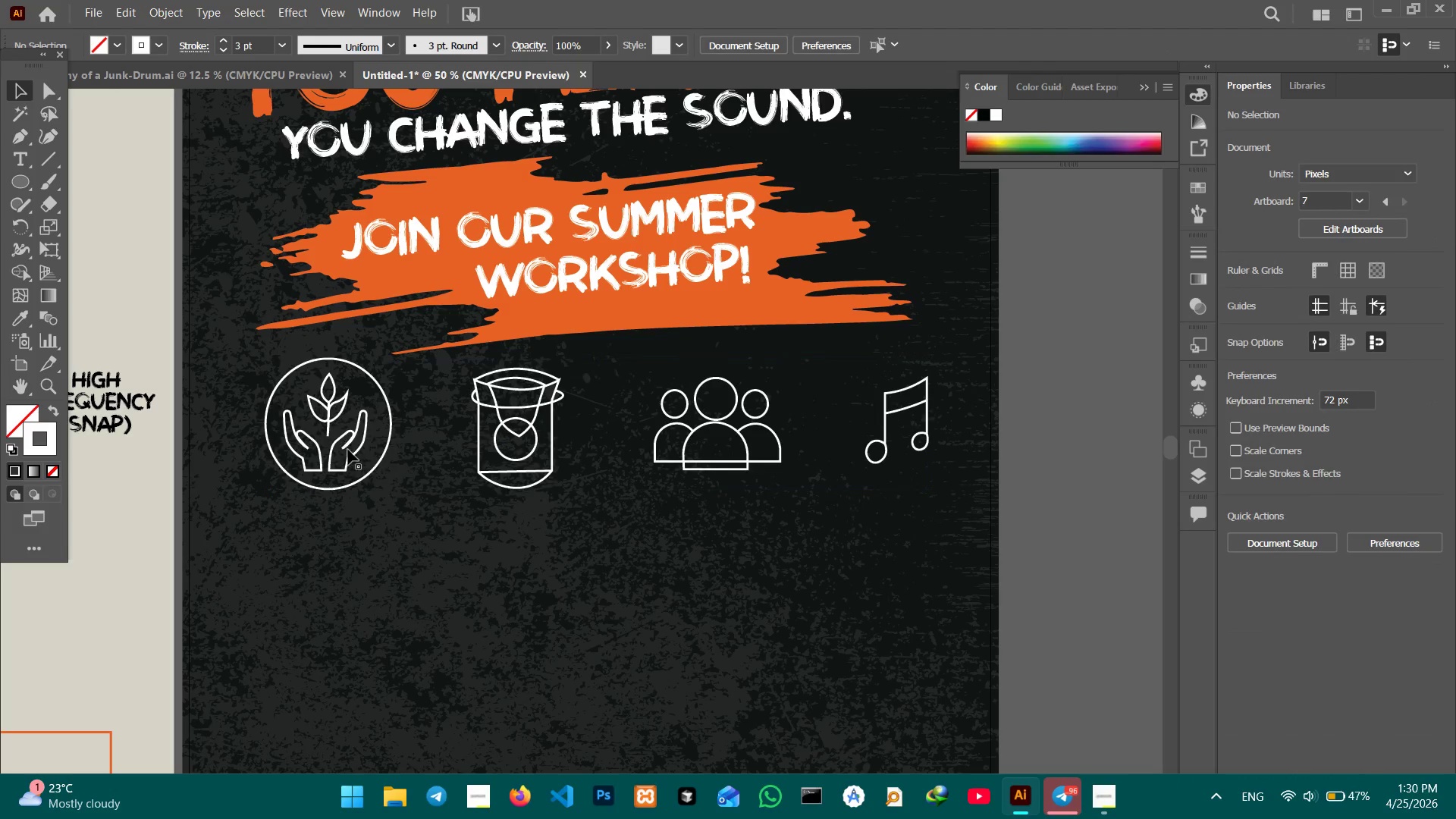 
left_click([347, 450])
 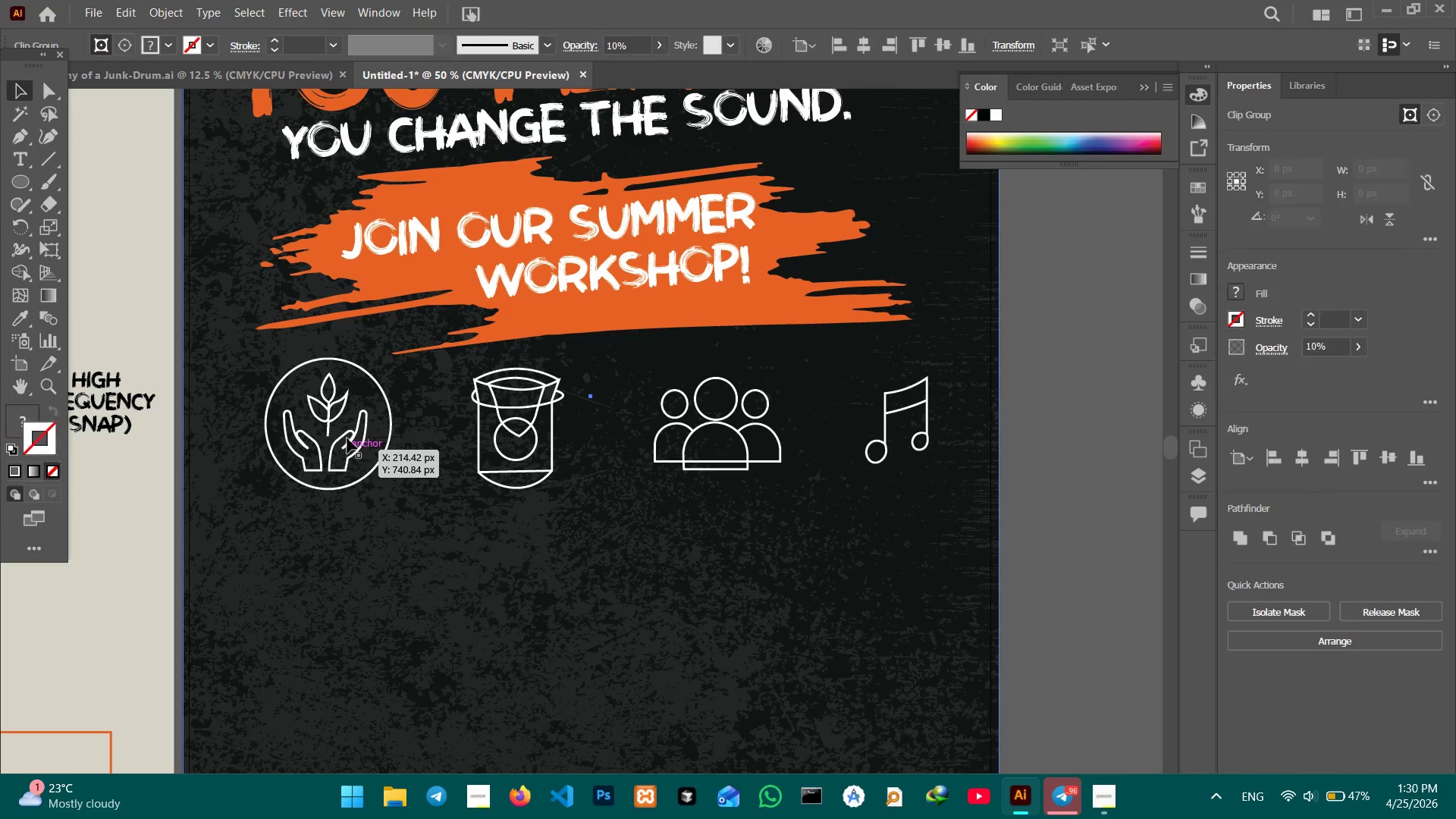 
left_click([347, 438])
 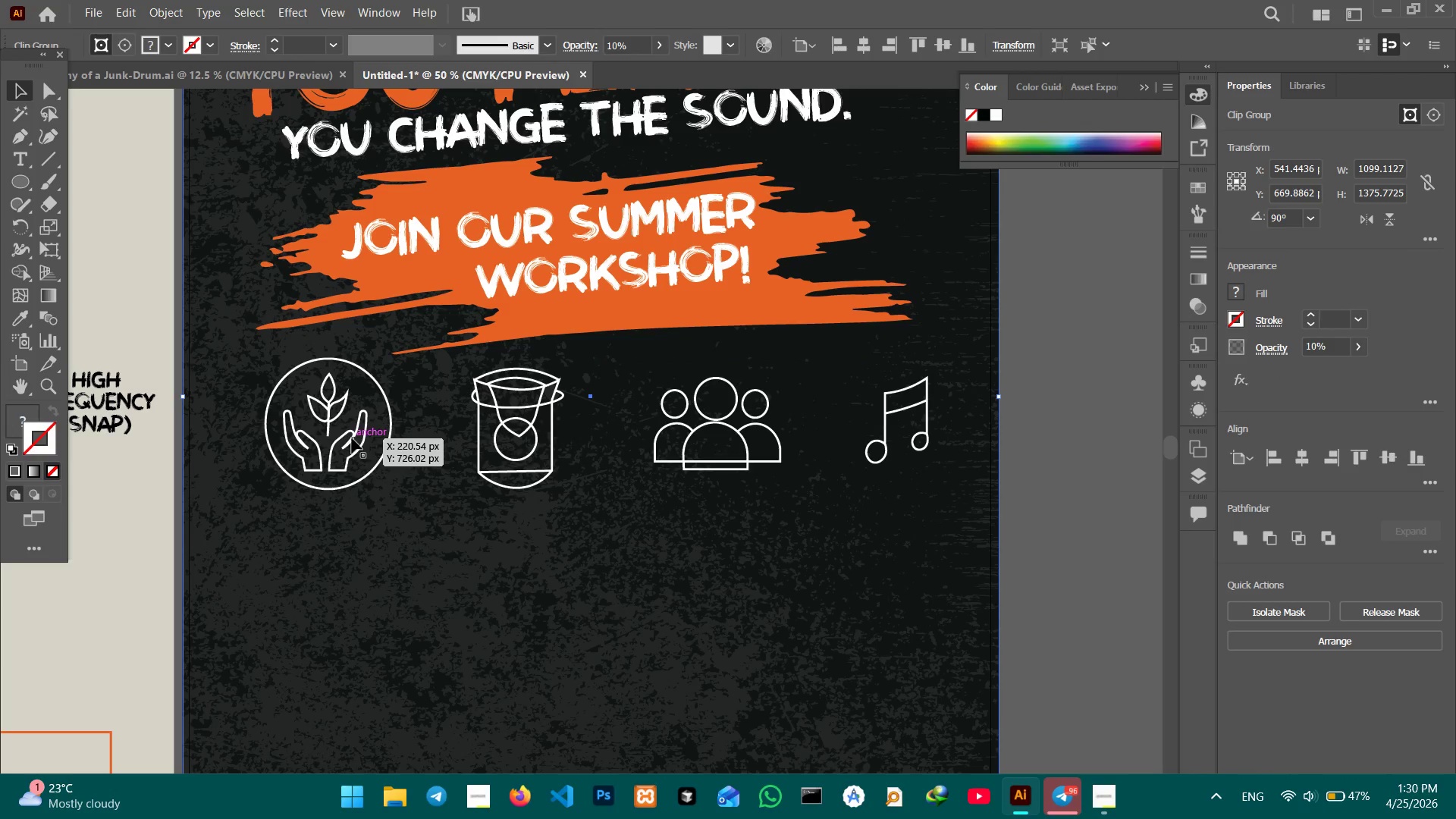 
left_click([352, 438])
 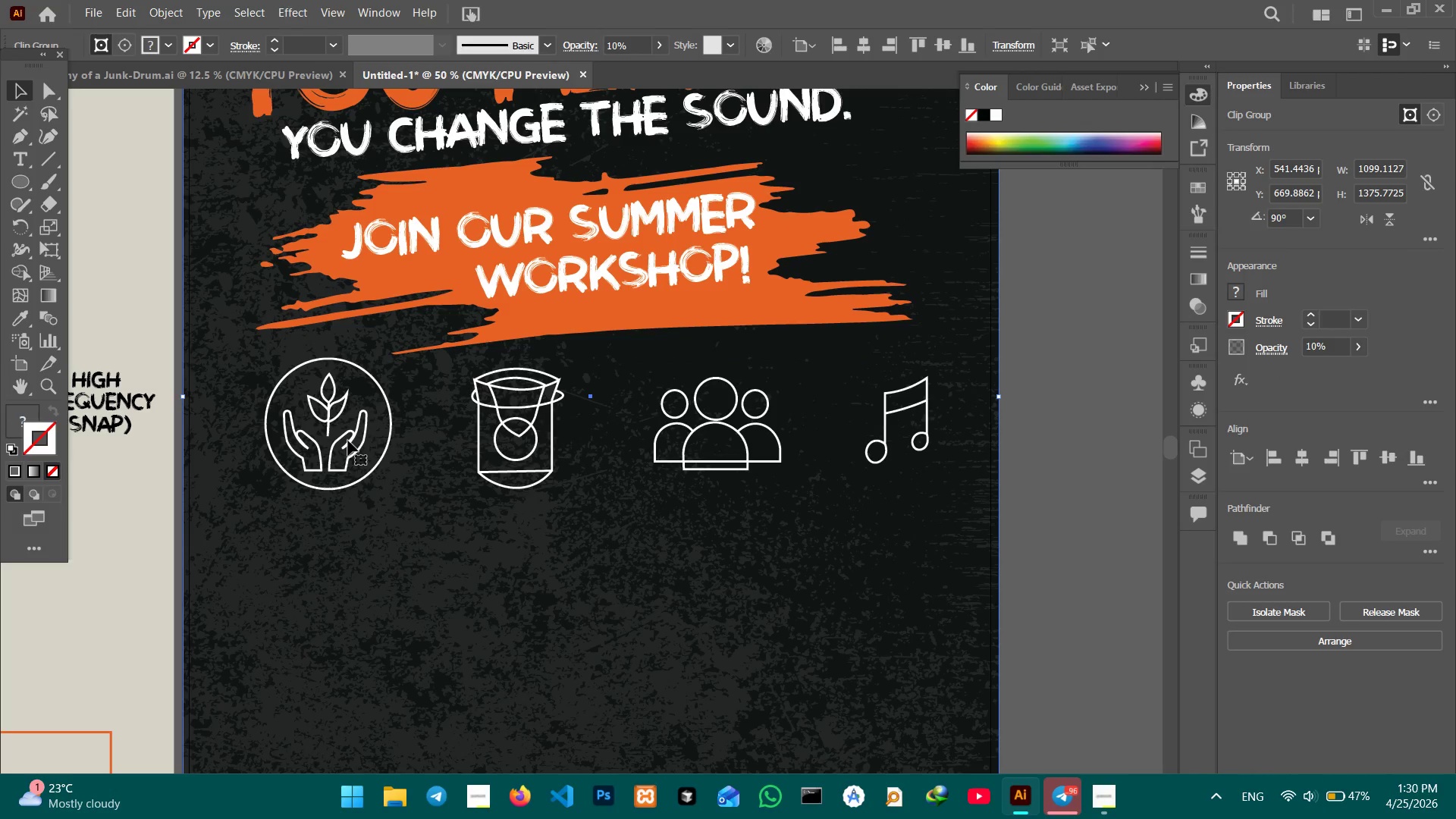 
left_click([347, 441])
 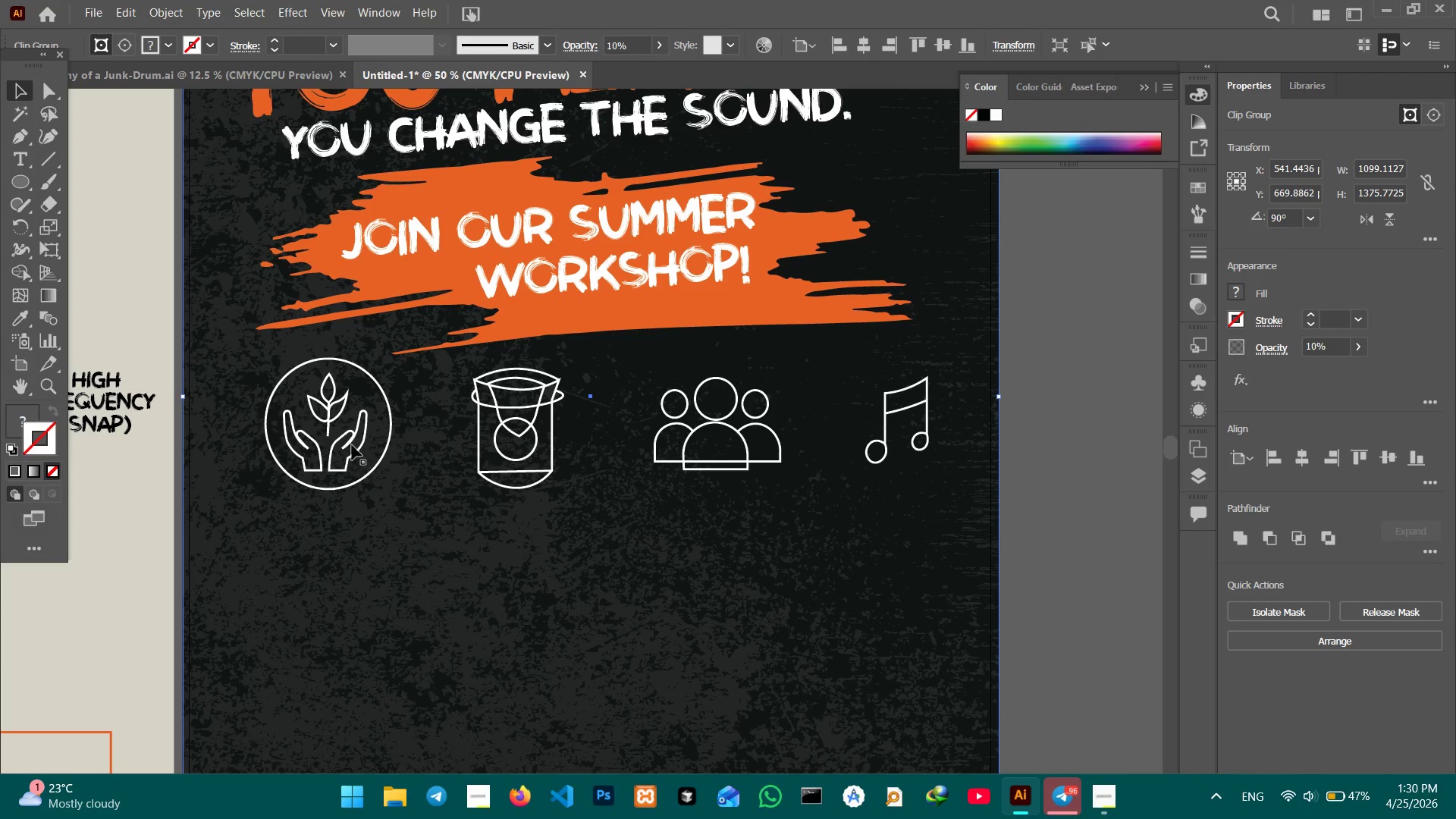 
left_click([350, 441])
 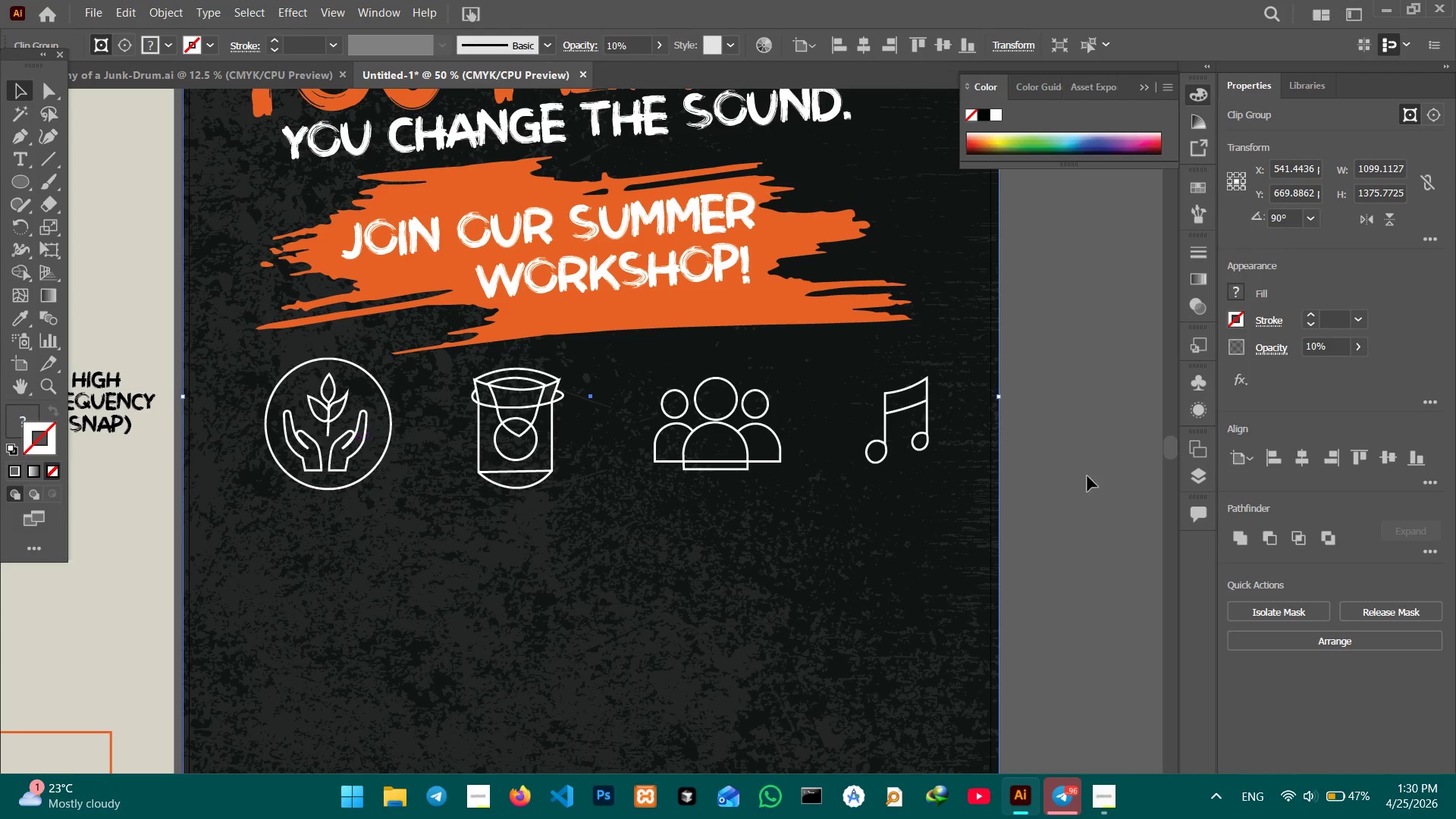 
left_click([1119, 469])
 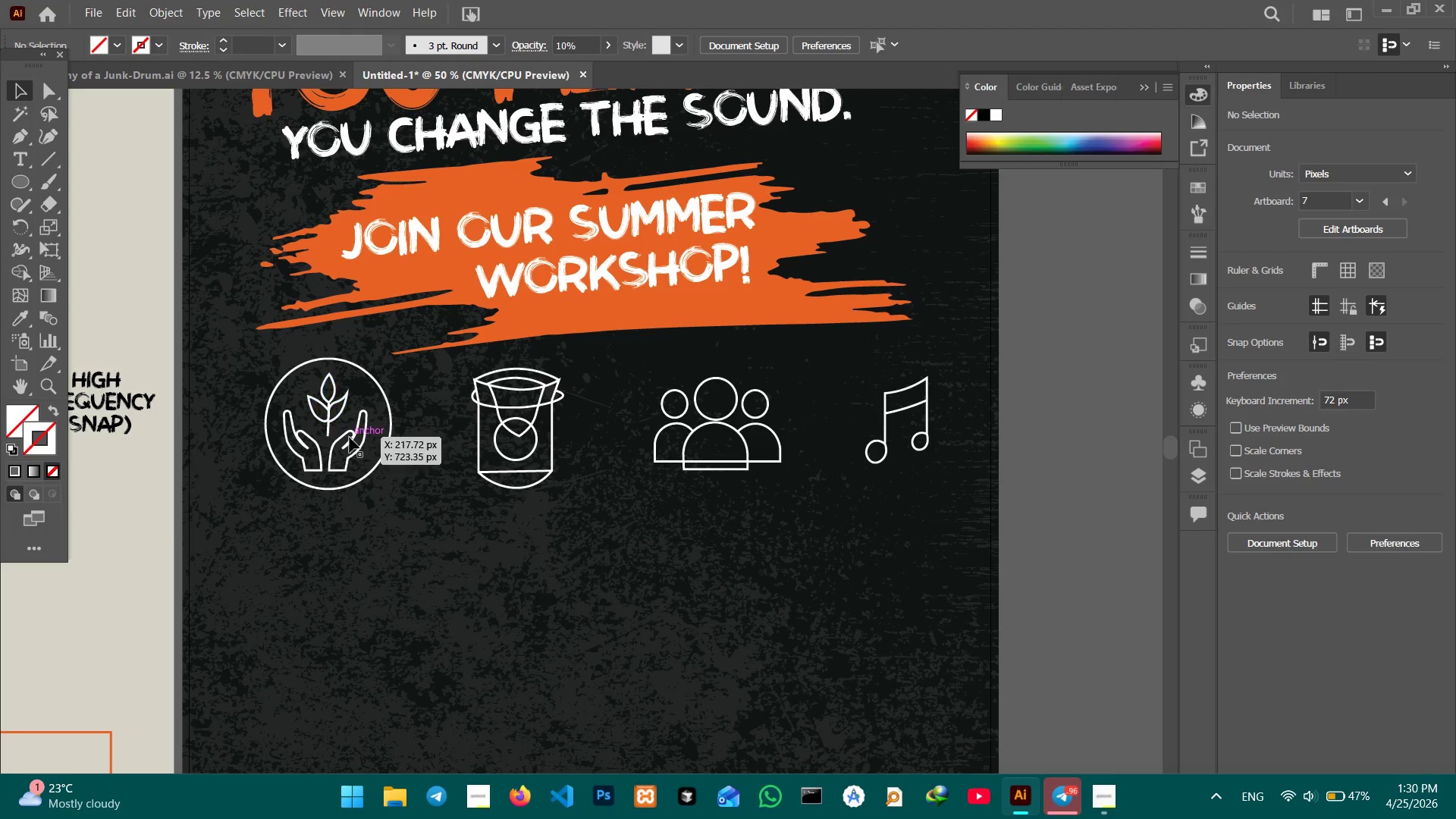 
left_click([350, 440])
 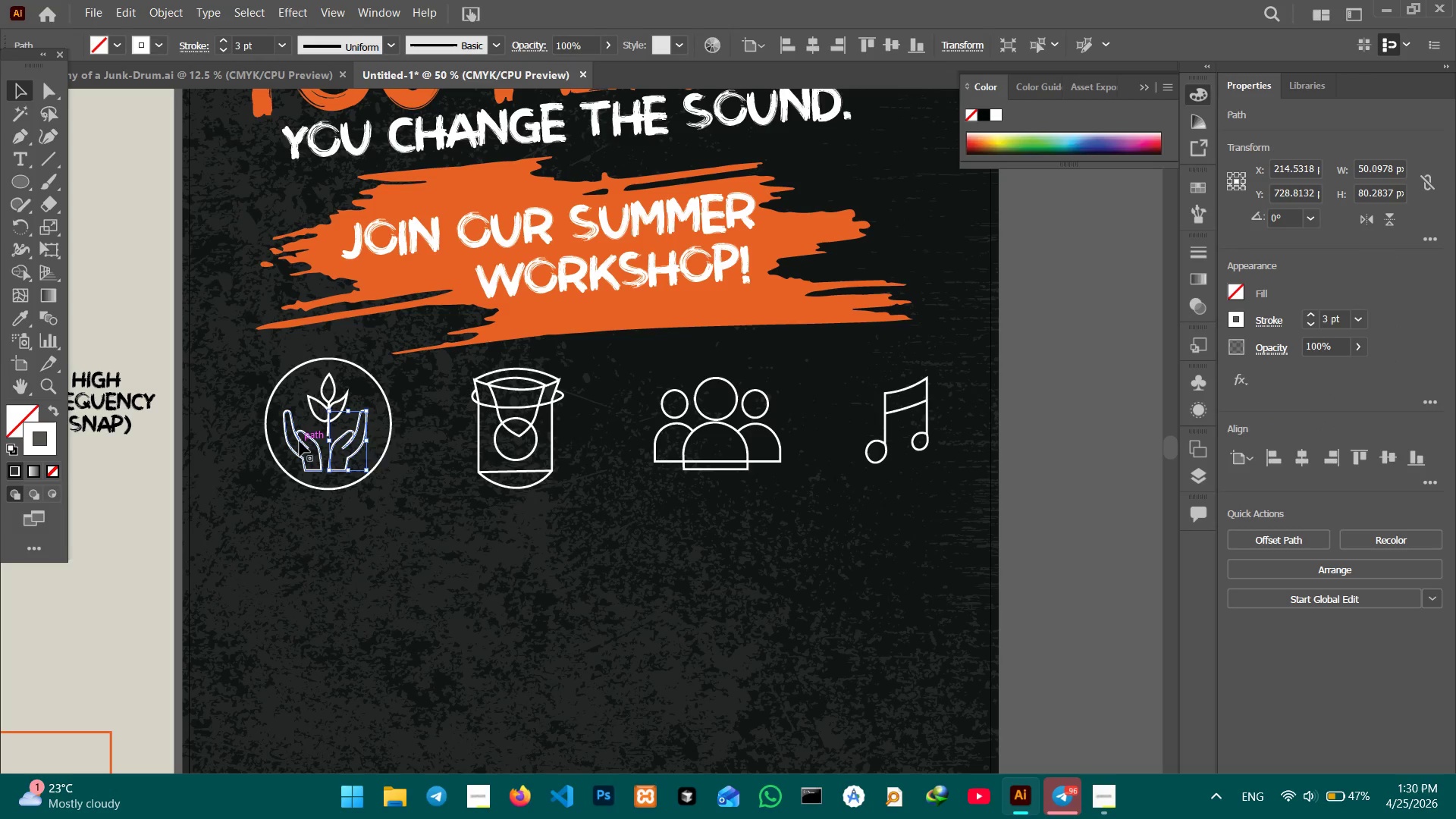 
hold_key(key=ShiftLeft, duration=0.84)
left_click([300, 440])
 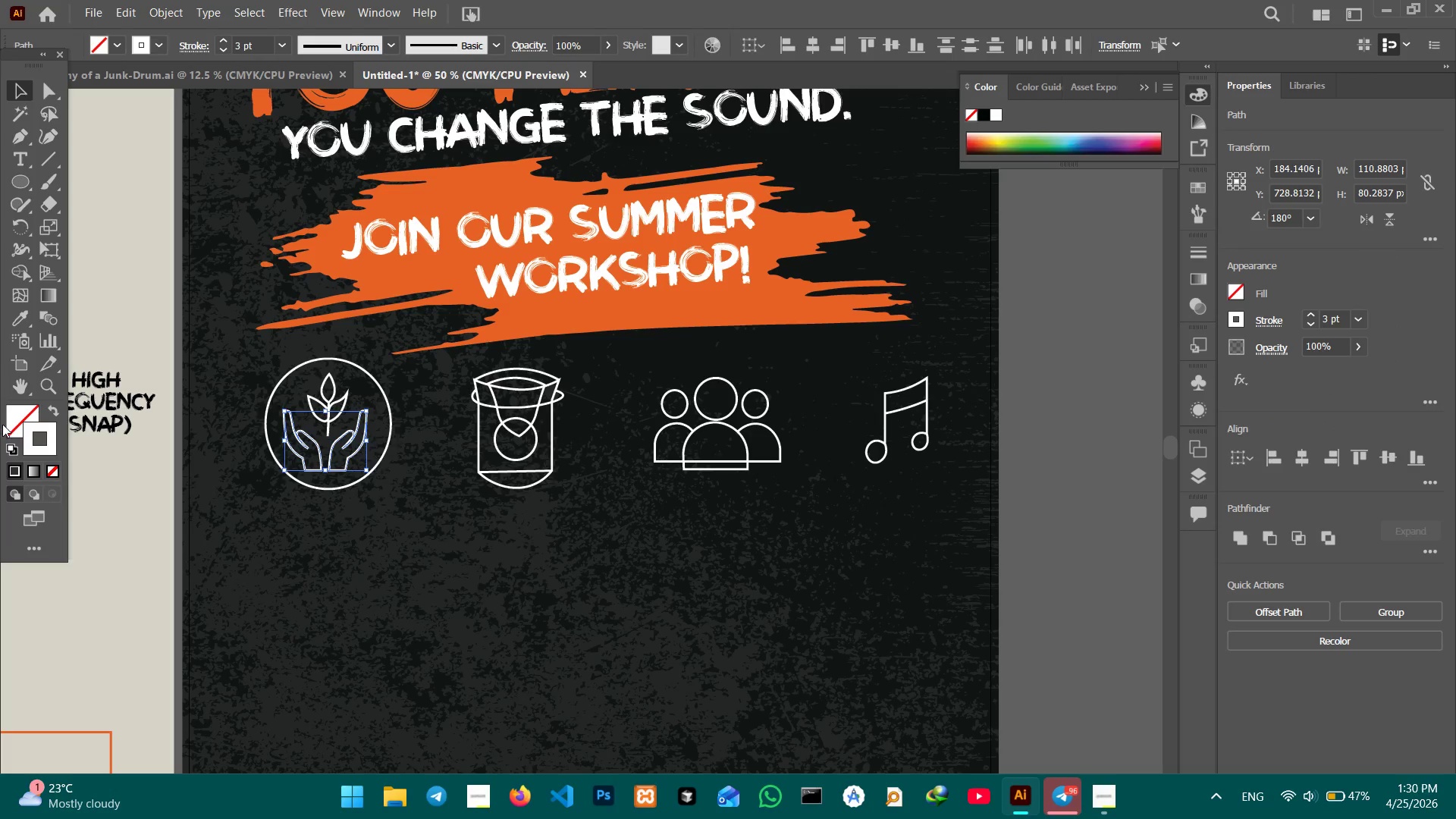 
left_click([16, 419])
 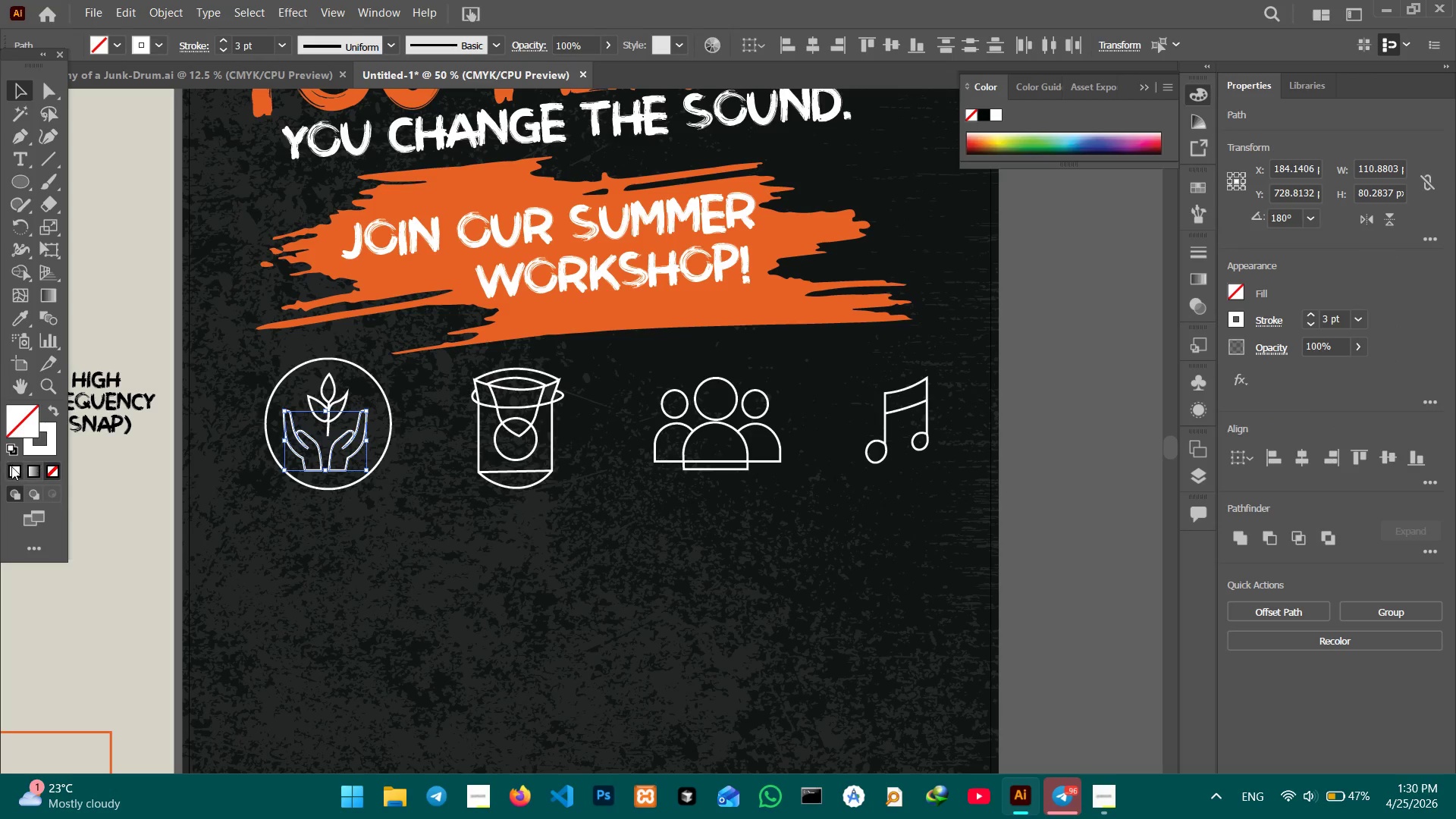 
left_click([11, 466])
 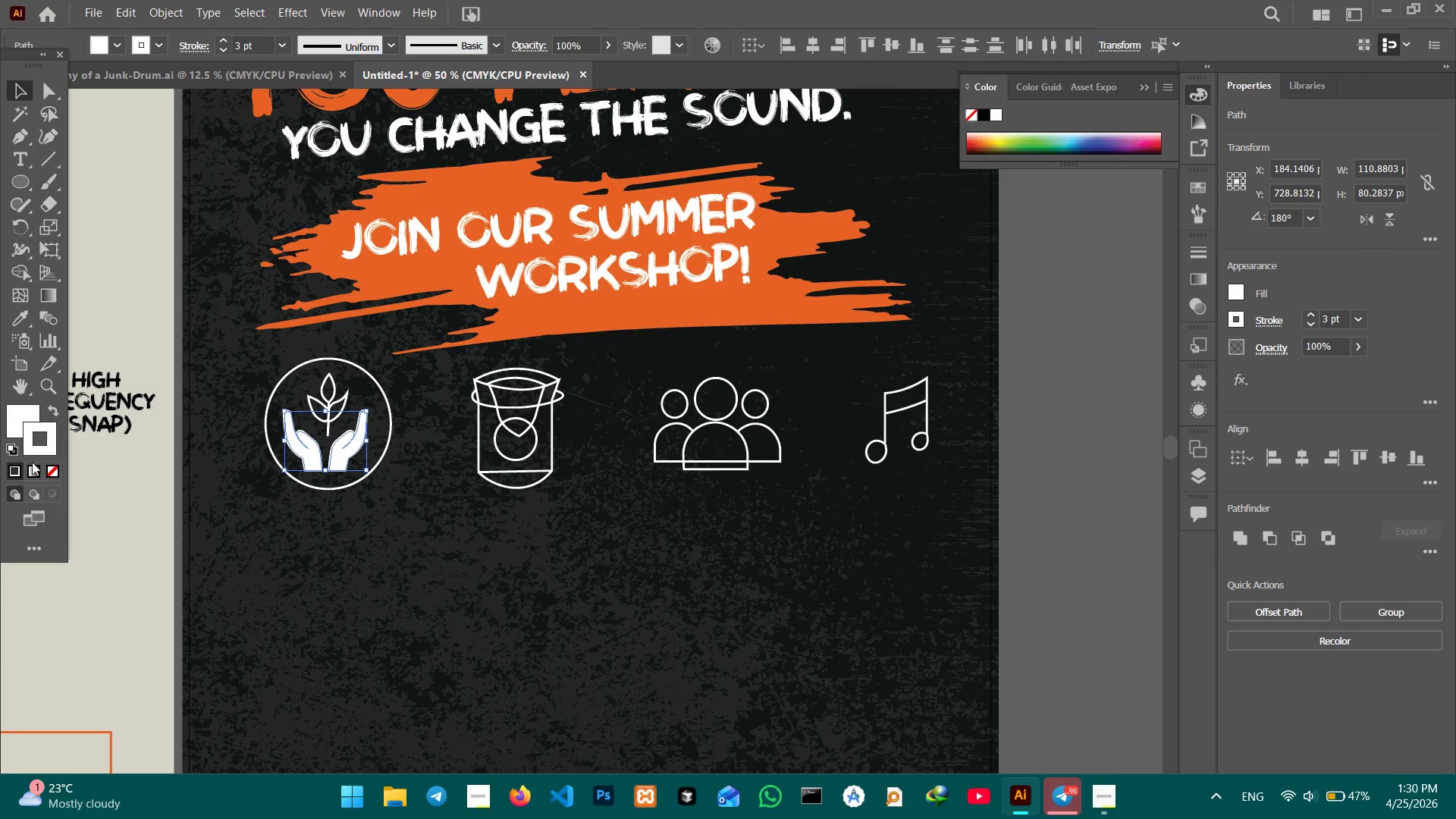 
left_click([11, 469])
 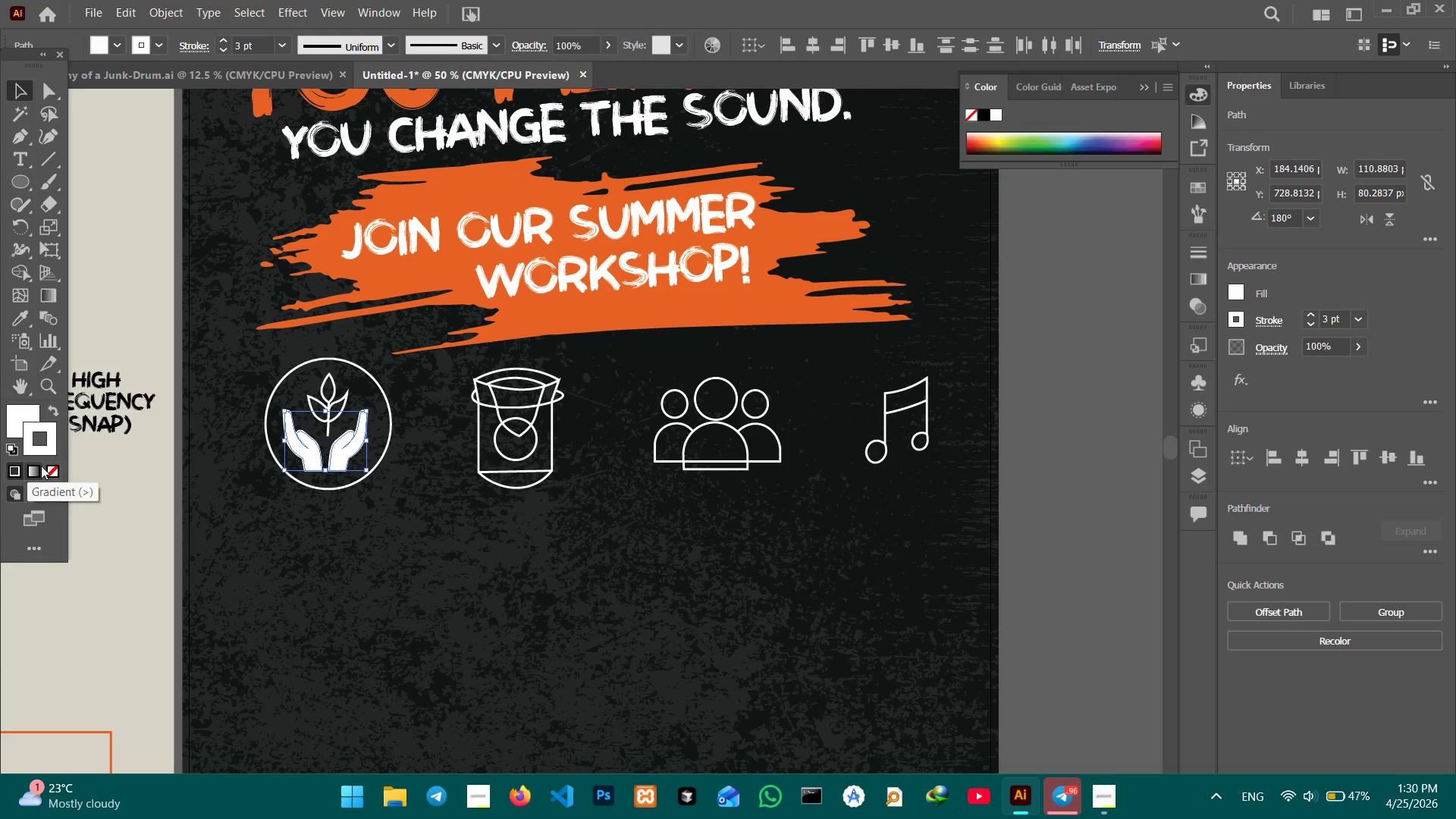 
left_click([46, 466])
 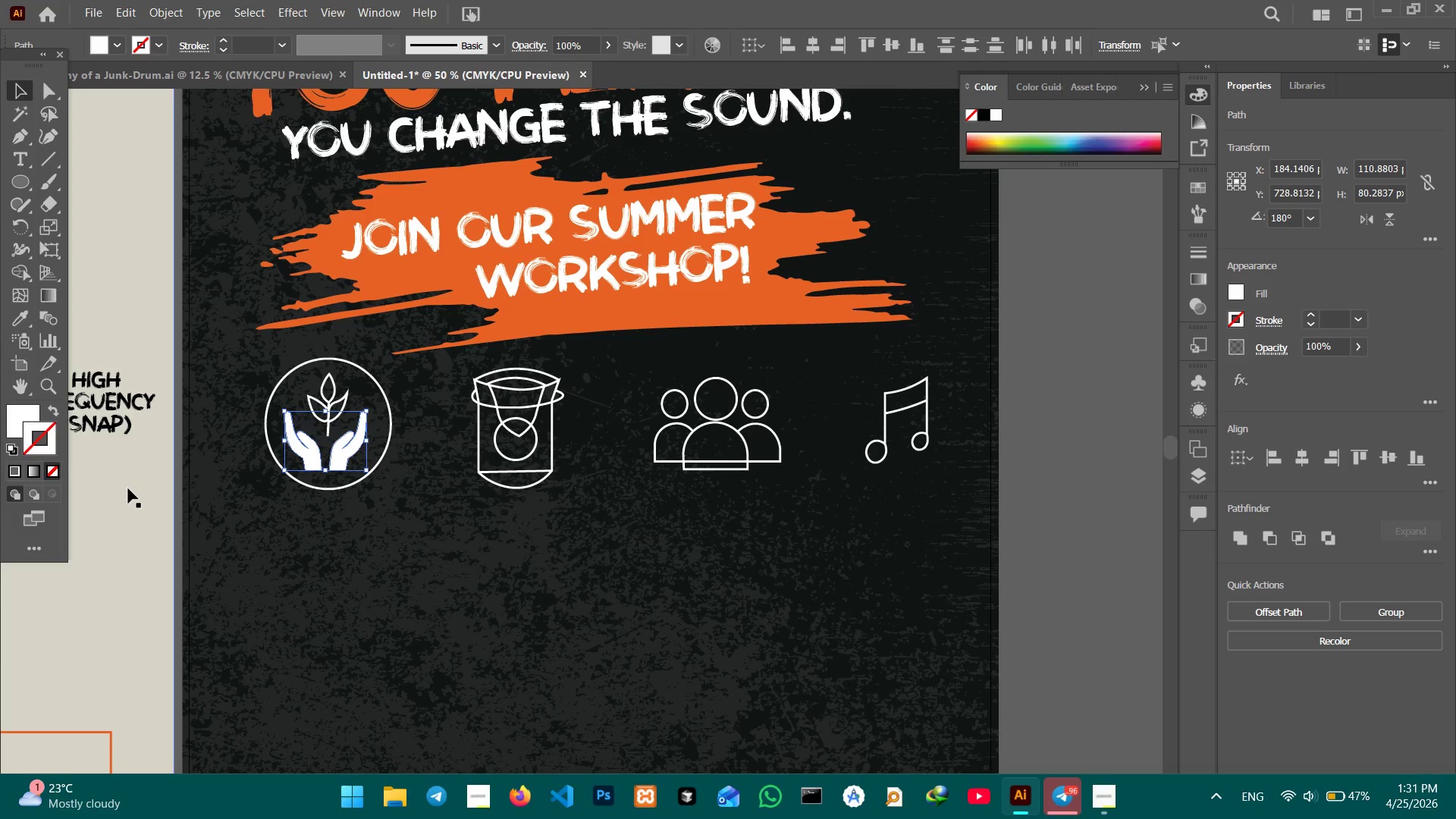 
left_click([128, 488])
 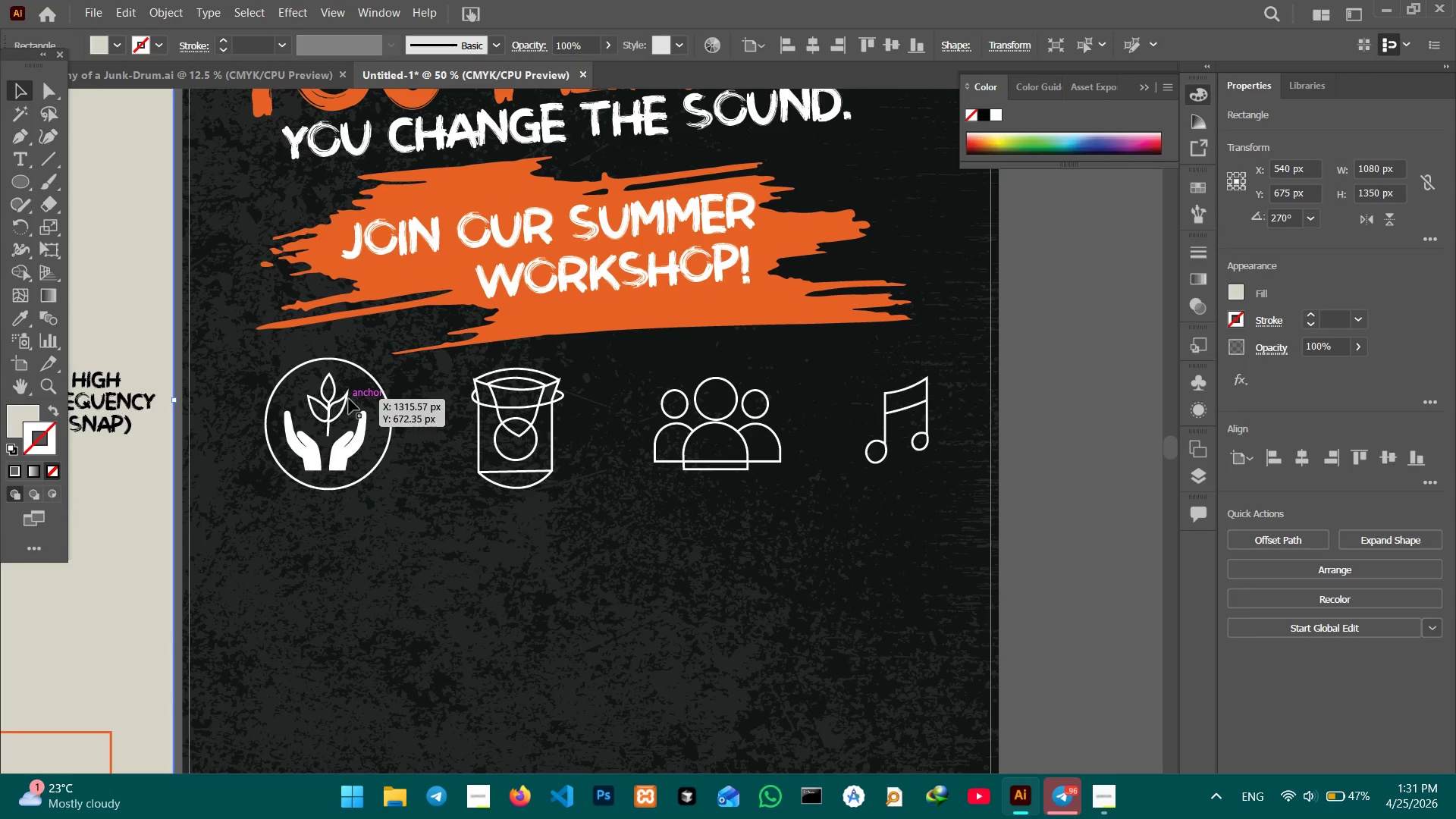 
wait(6.67)
 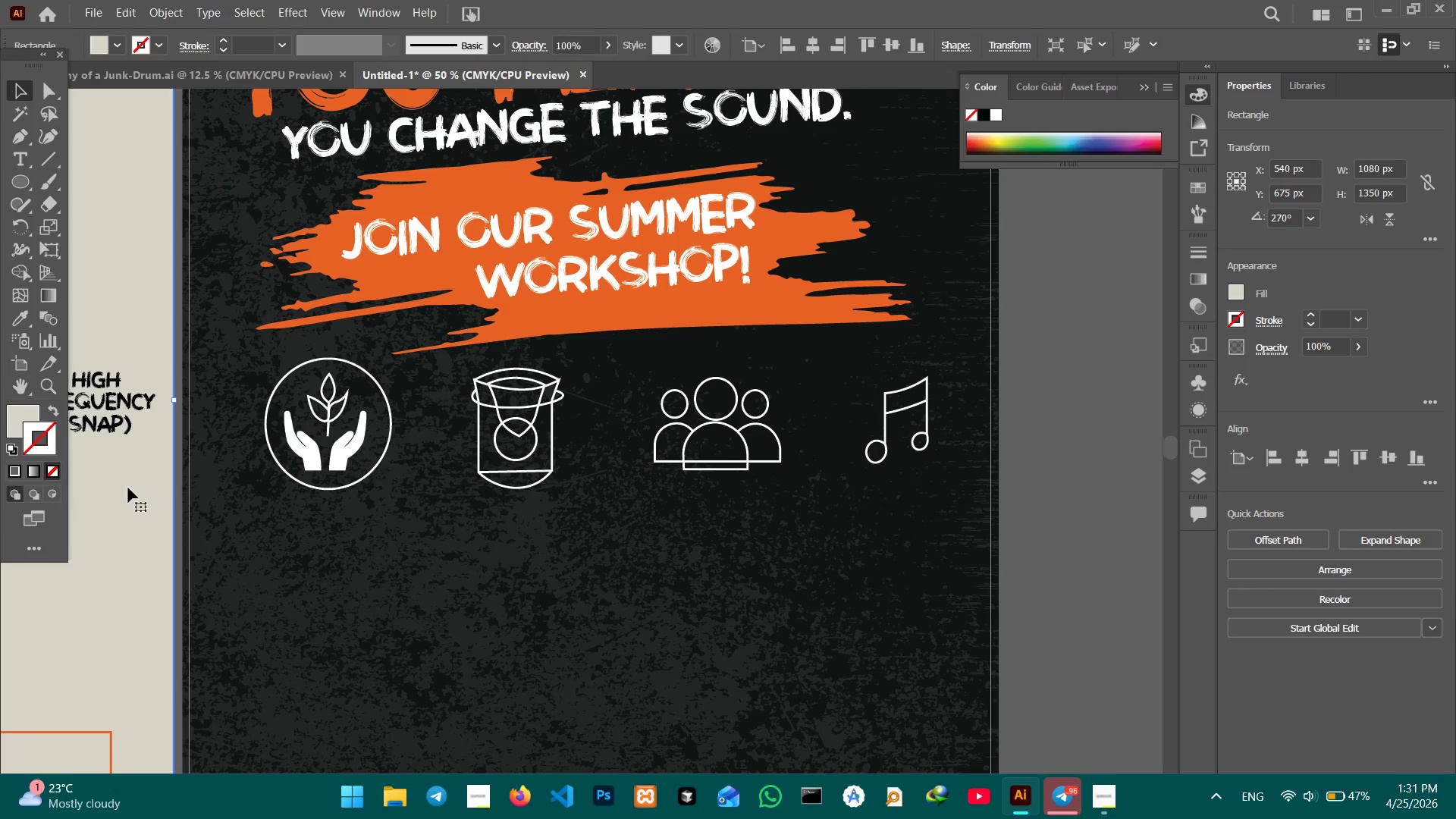 
left_click([522, 459])
 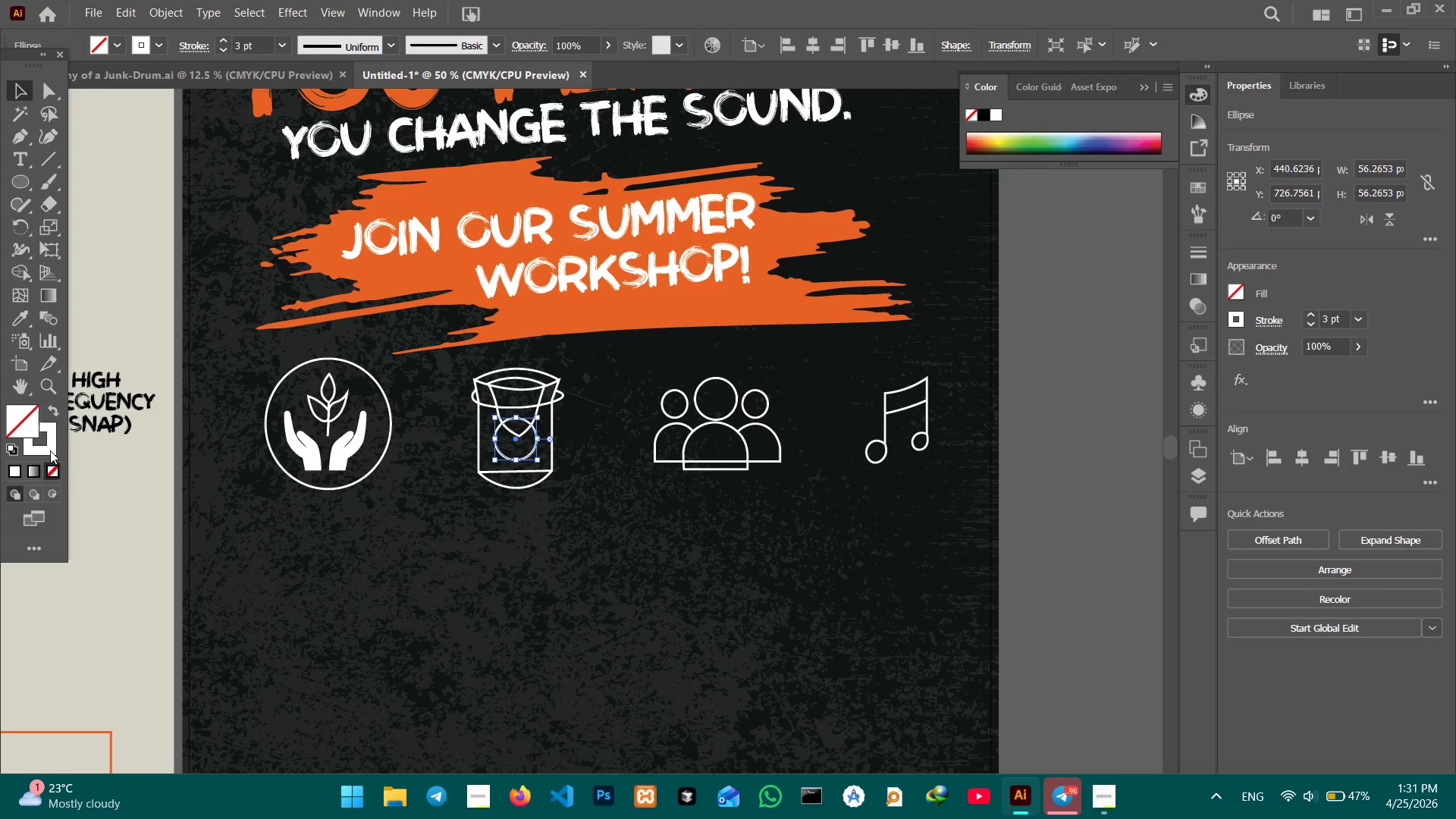 
left_click([56, 471])
 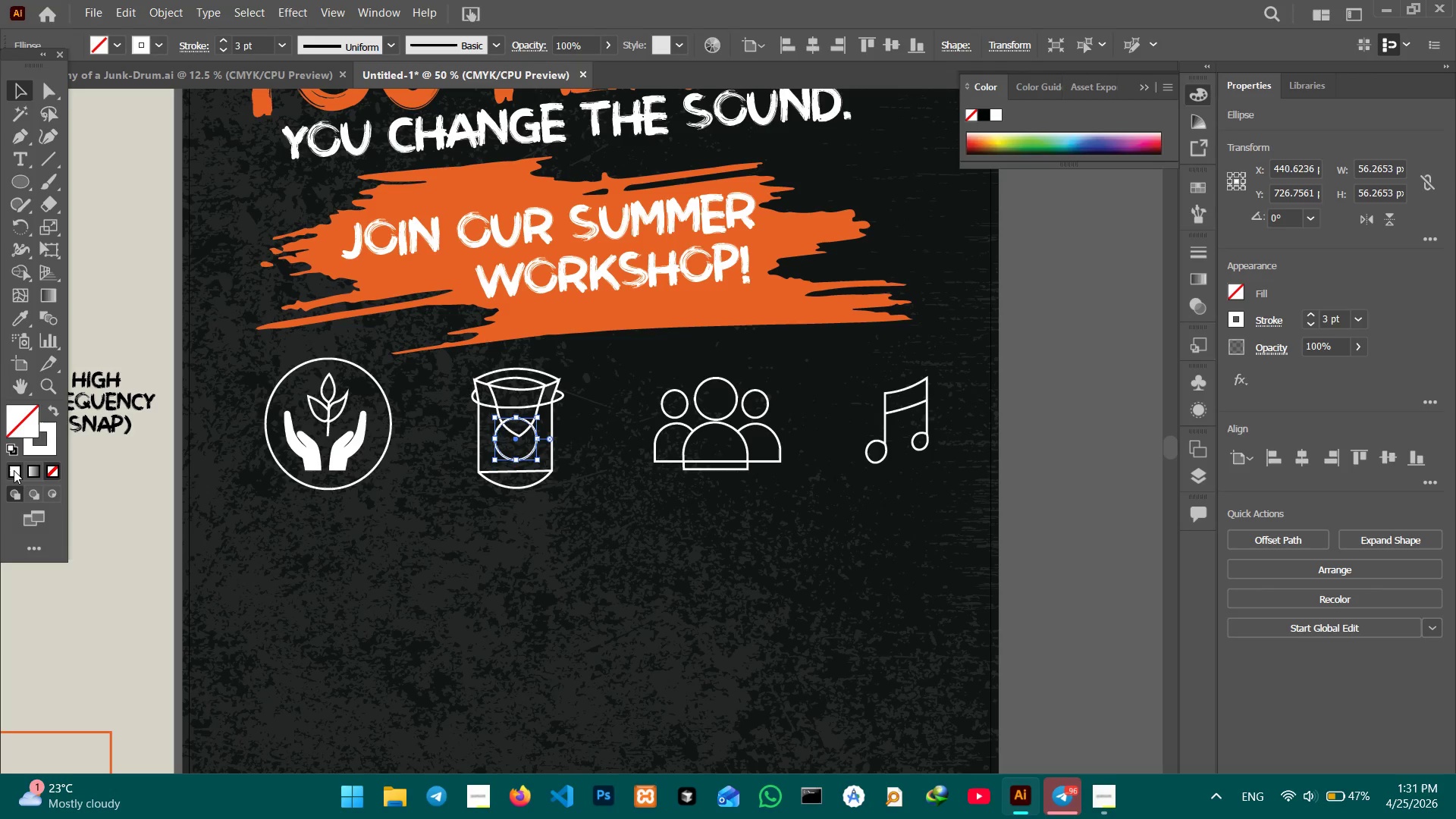 
double_click([14, 470])
 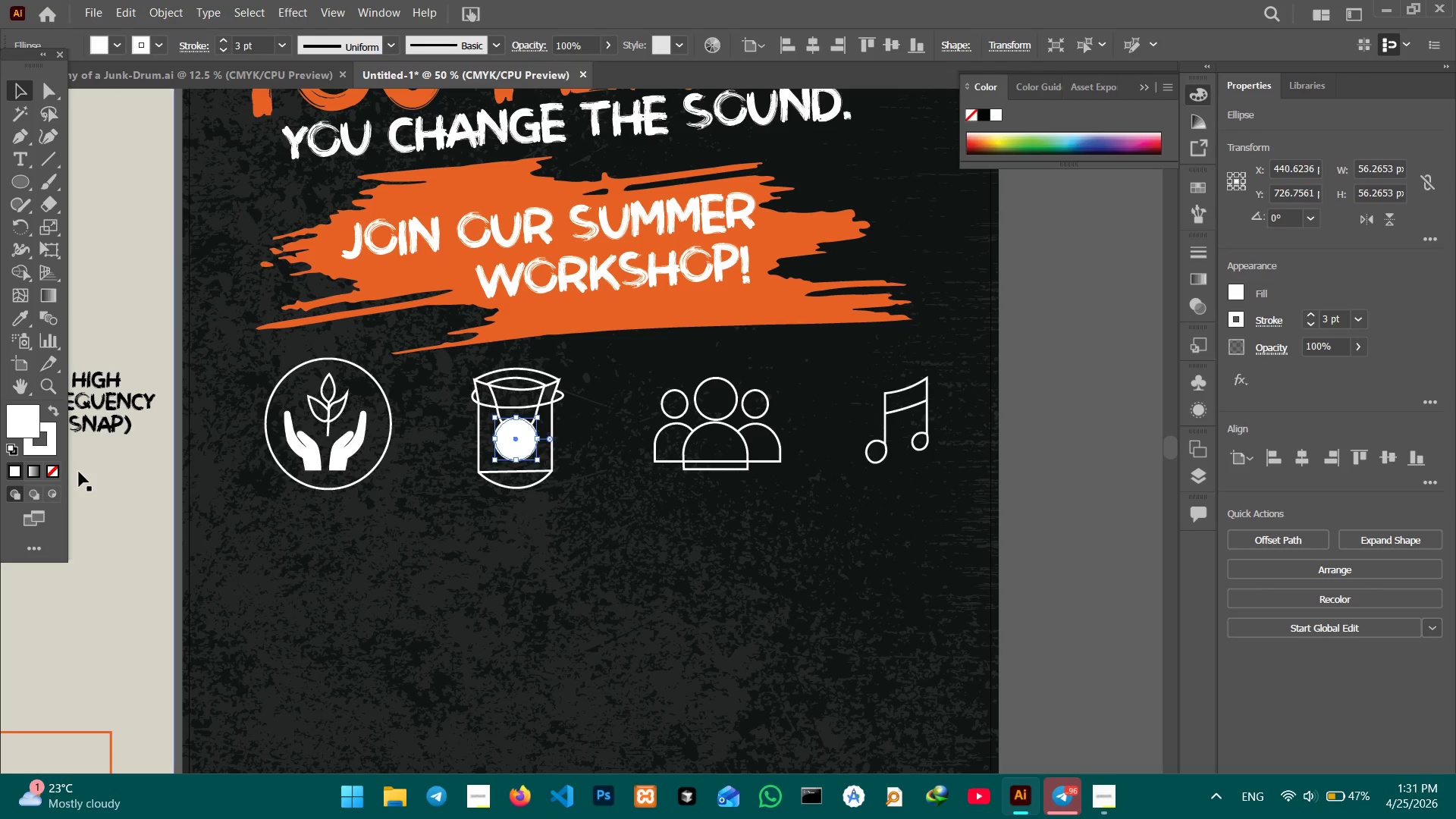 
left_click([79, 472])
 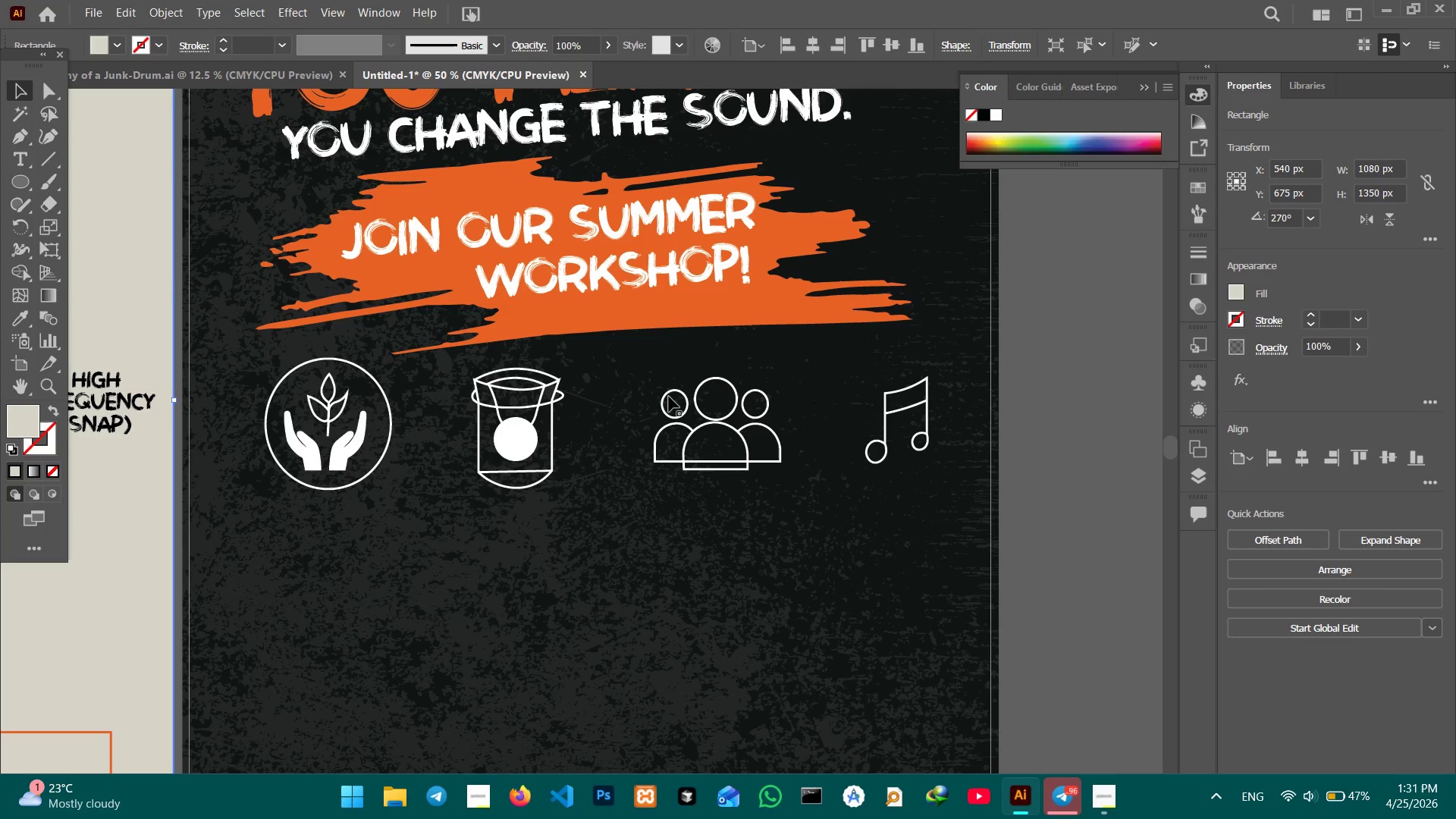 
left_click([681, 418])
 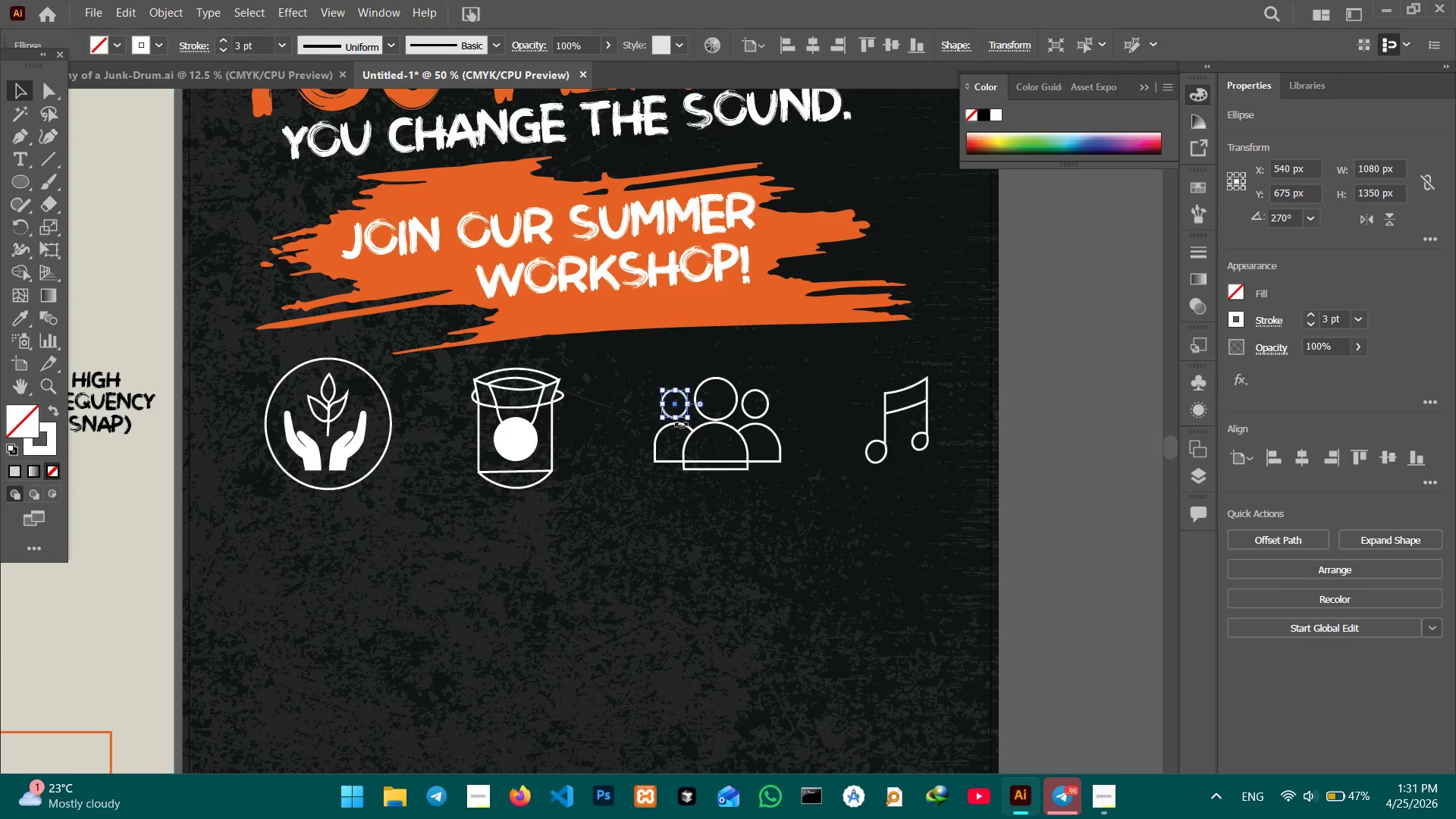 
hold_key(key=ShiftLeft, duration=4.41)
left_click([692, 430])
 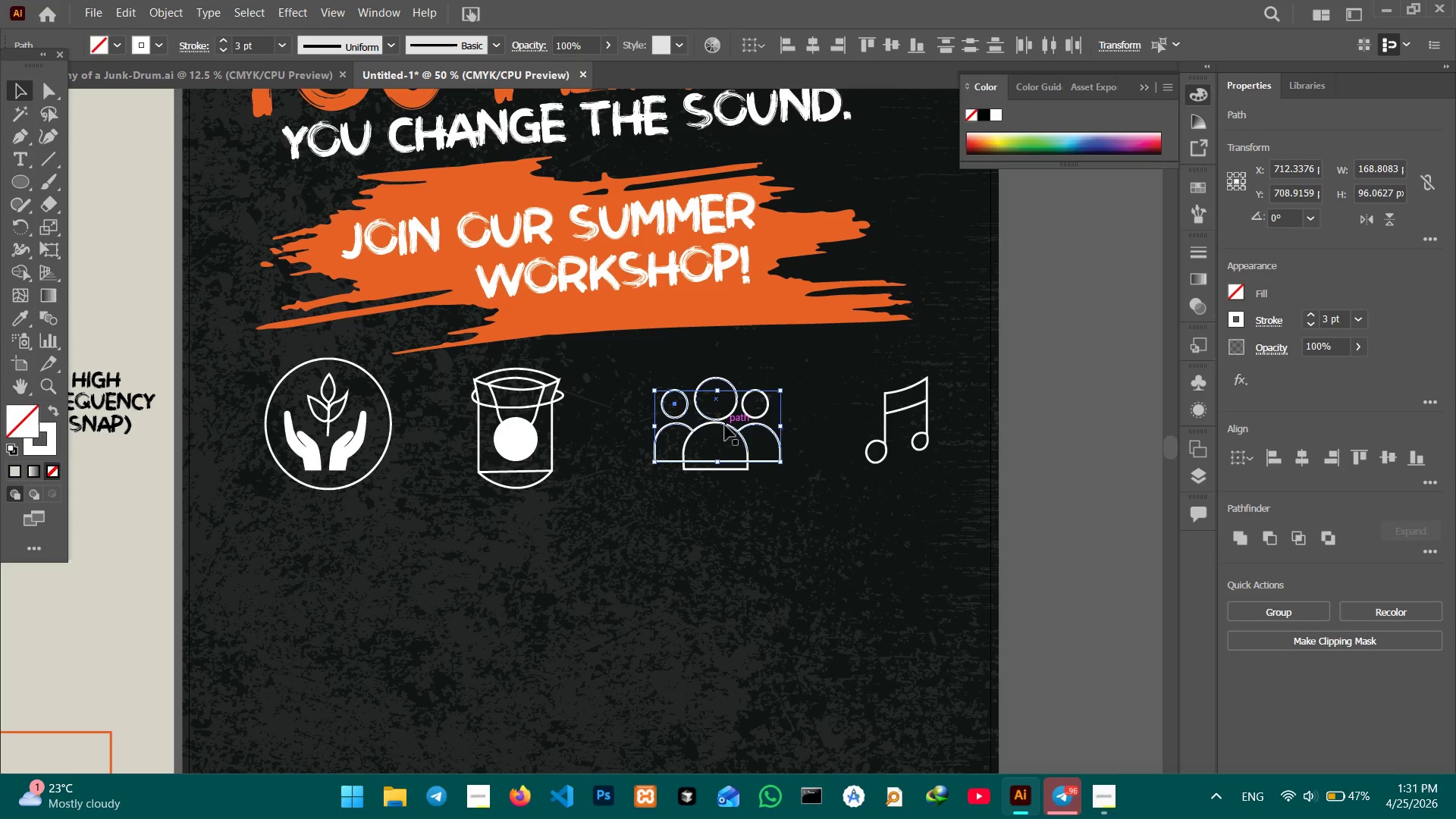 
left_click([725, 425])
 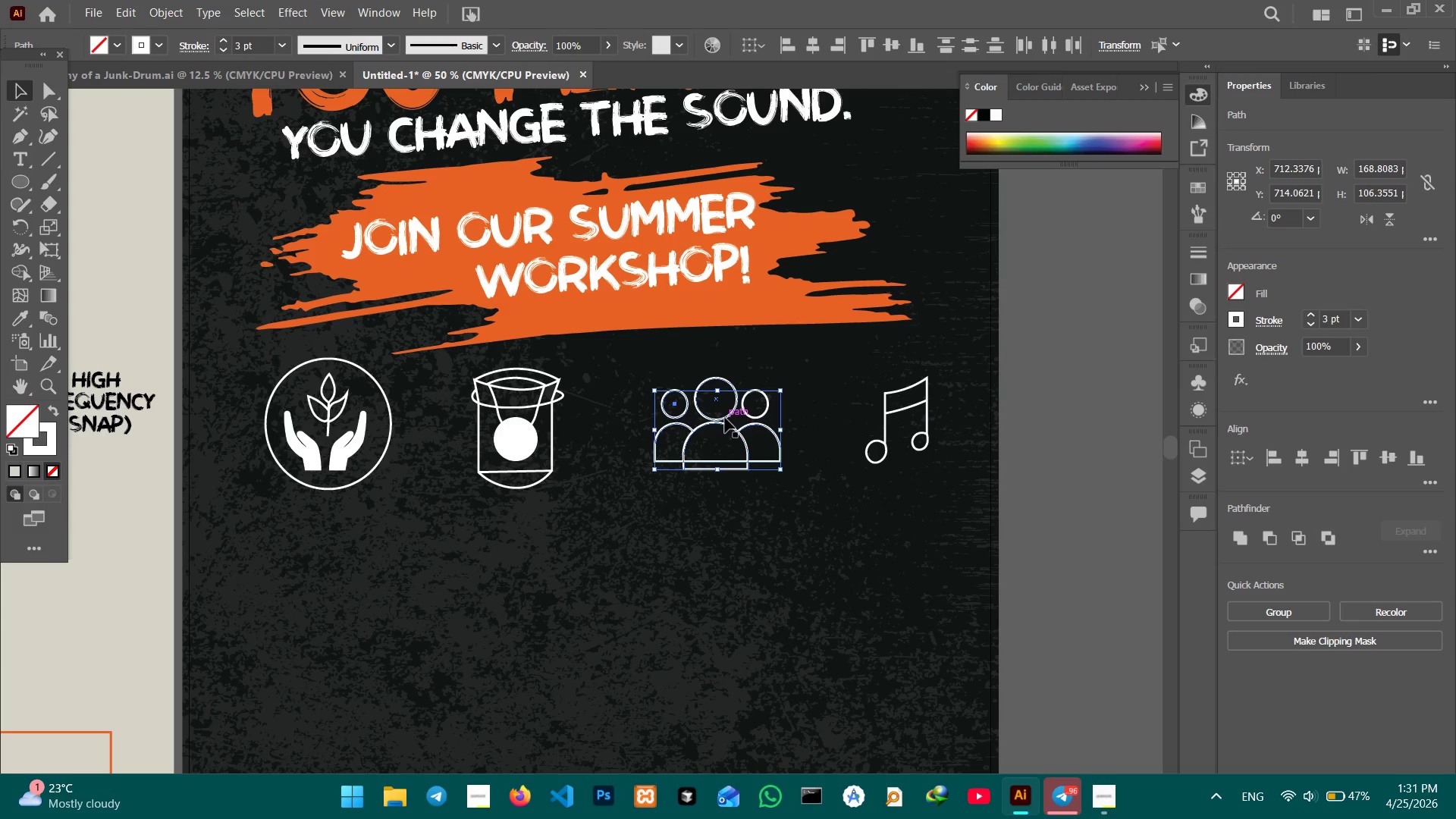 
left_click([725, 418])
 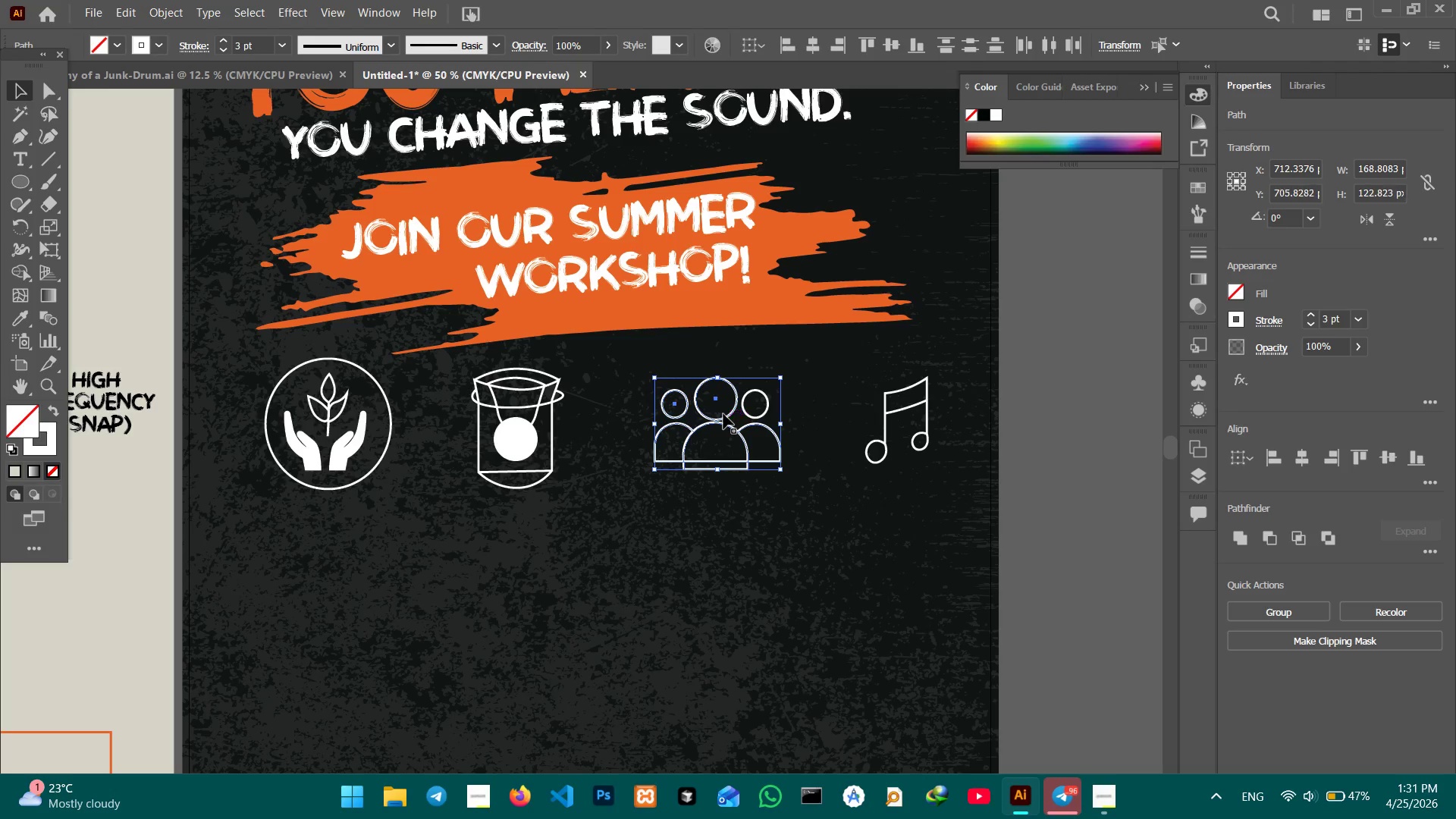 
key(Control+Equal)
 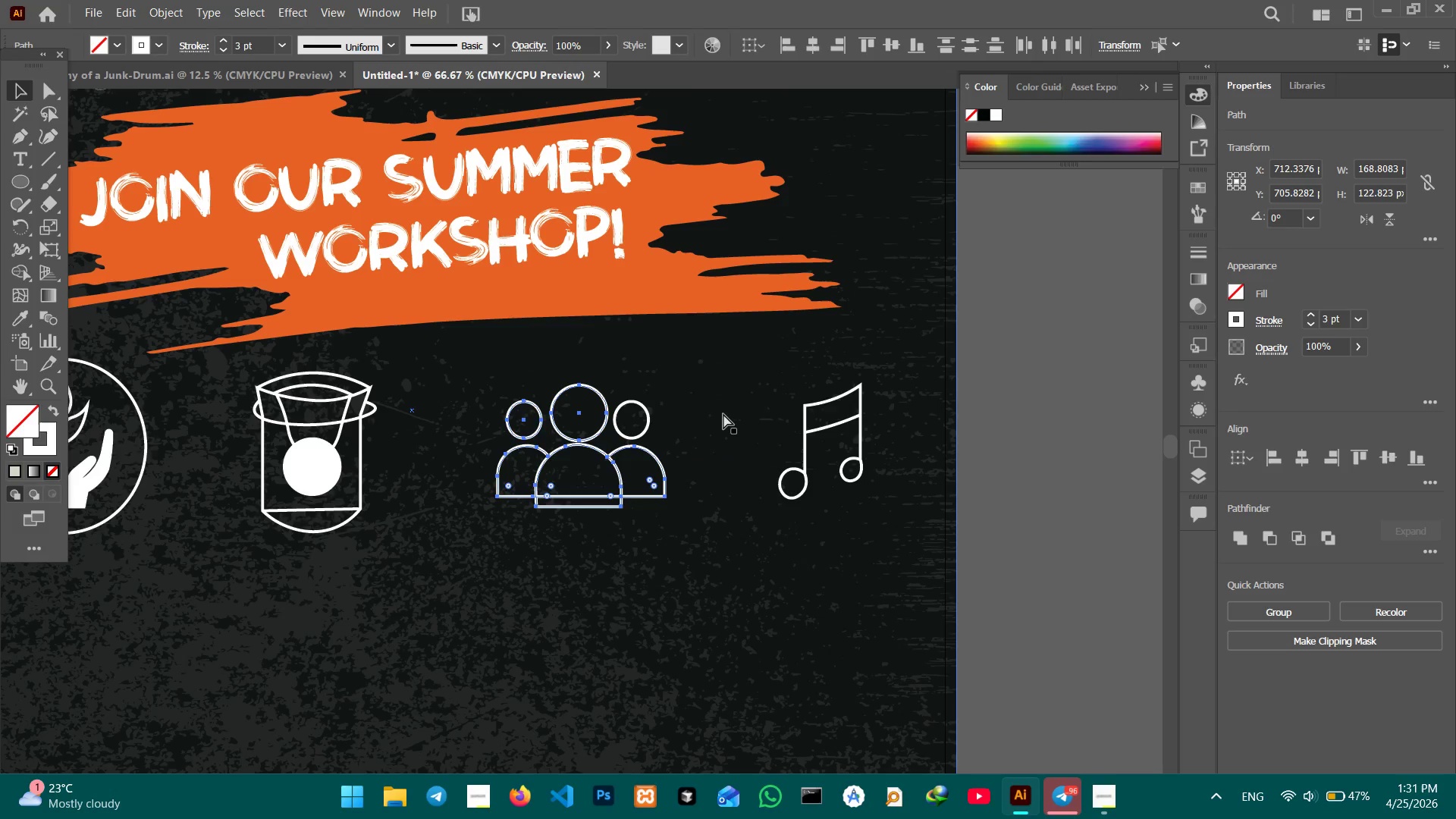 
key(Control+Equal)
 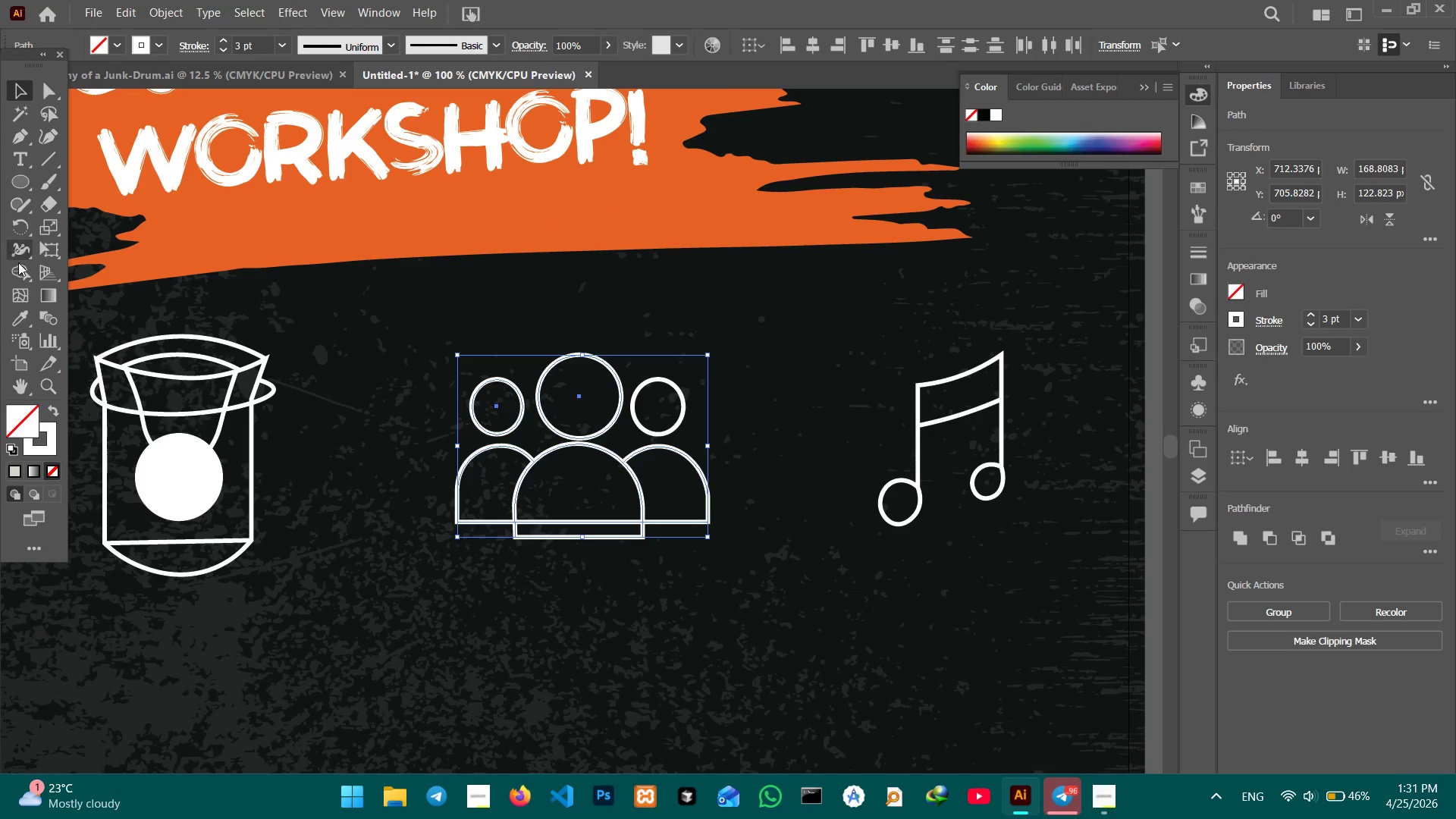 
left_click([20, 271])
 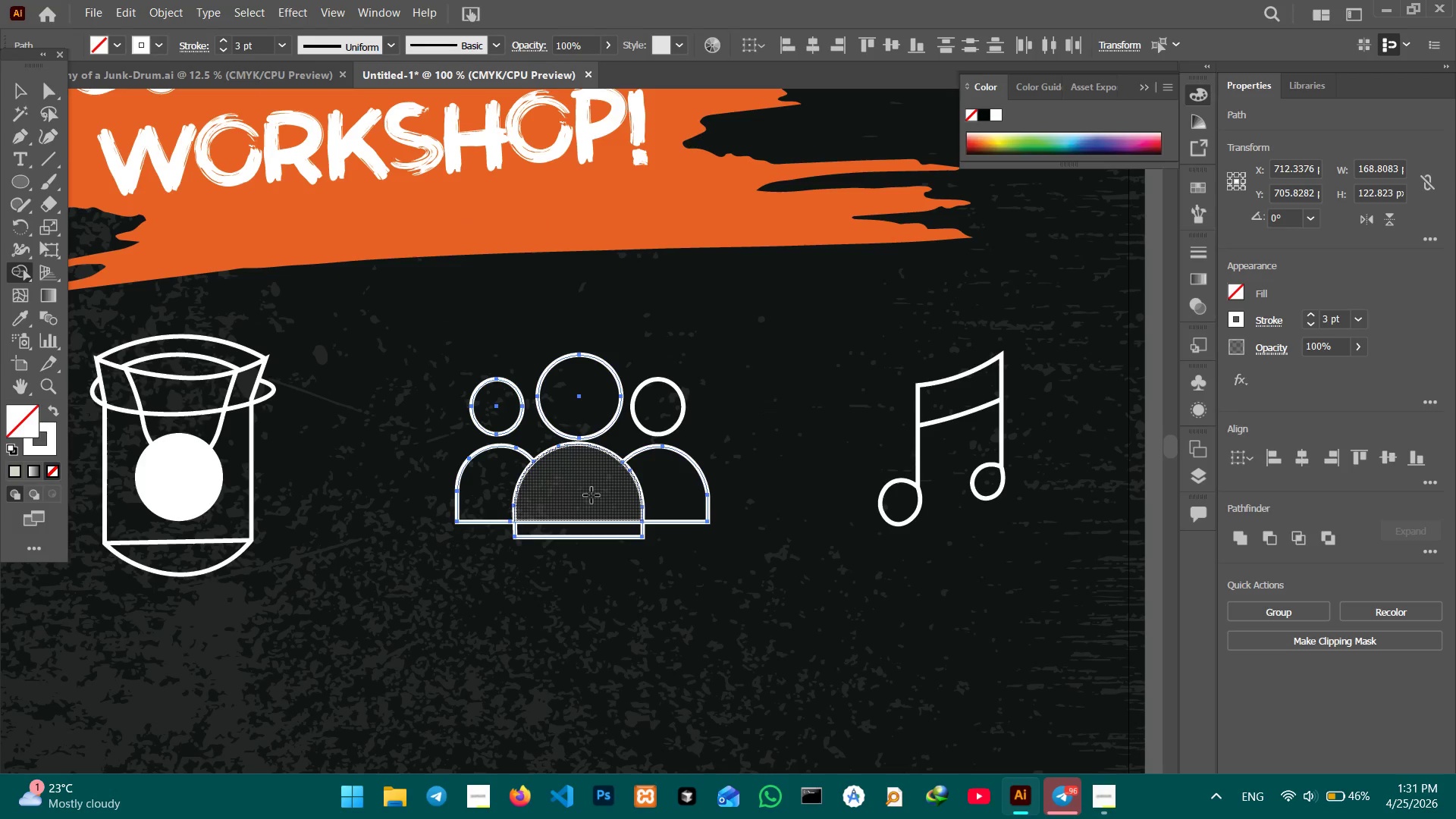 
left_click_drag(start_coordinate=[592, 495], to_coordinate=[590, 527])
 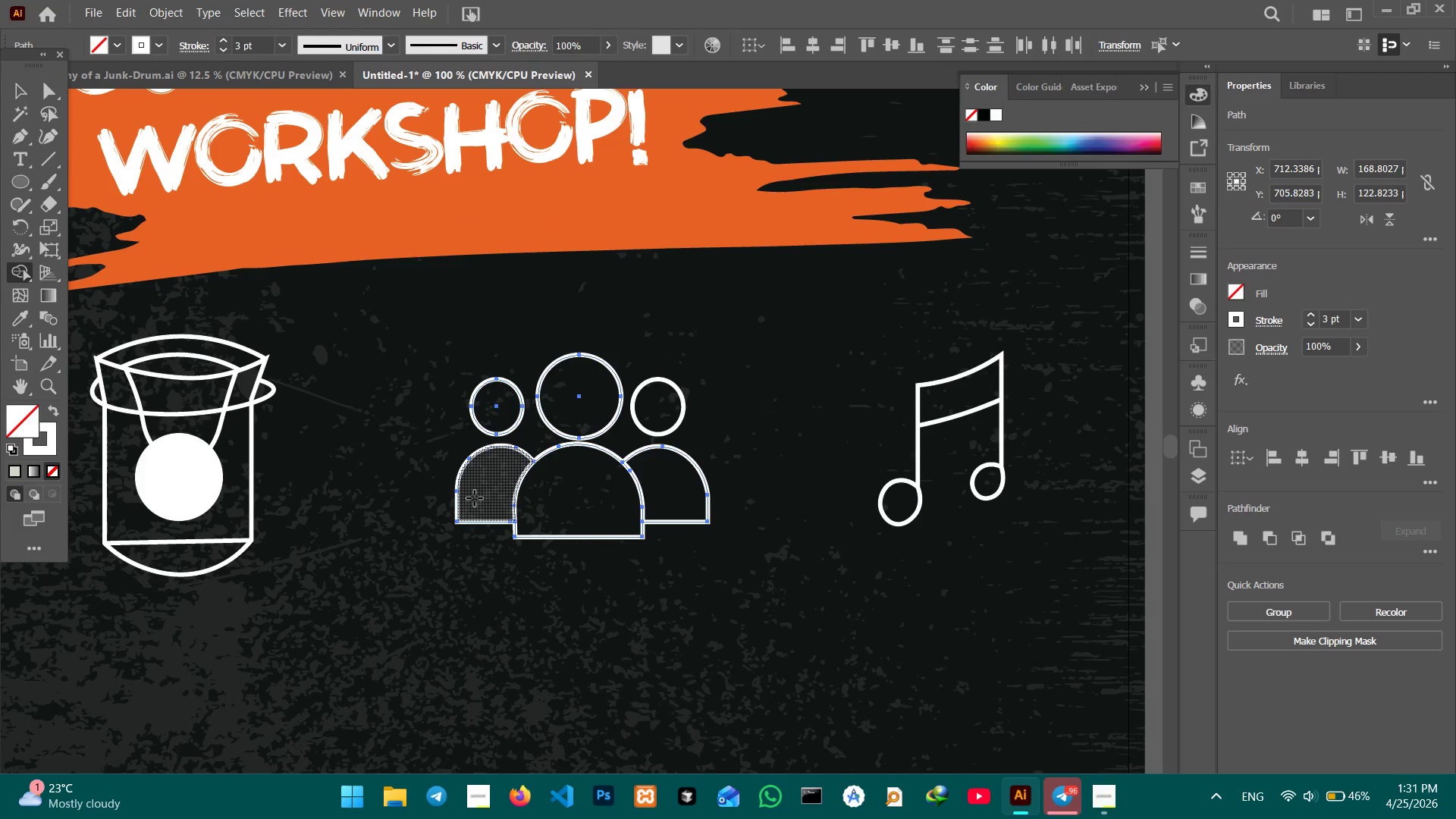 
left_click([475, 498])
 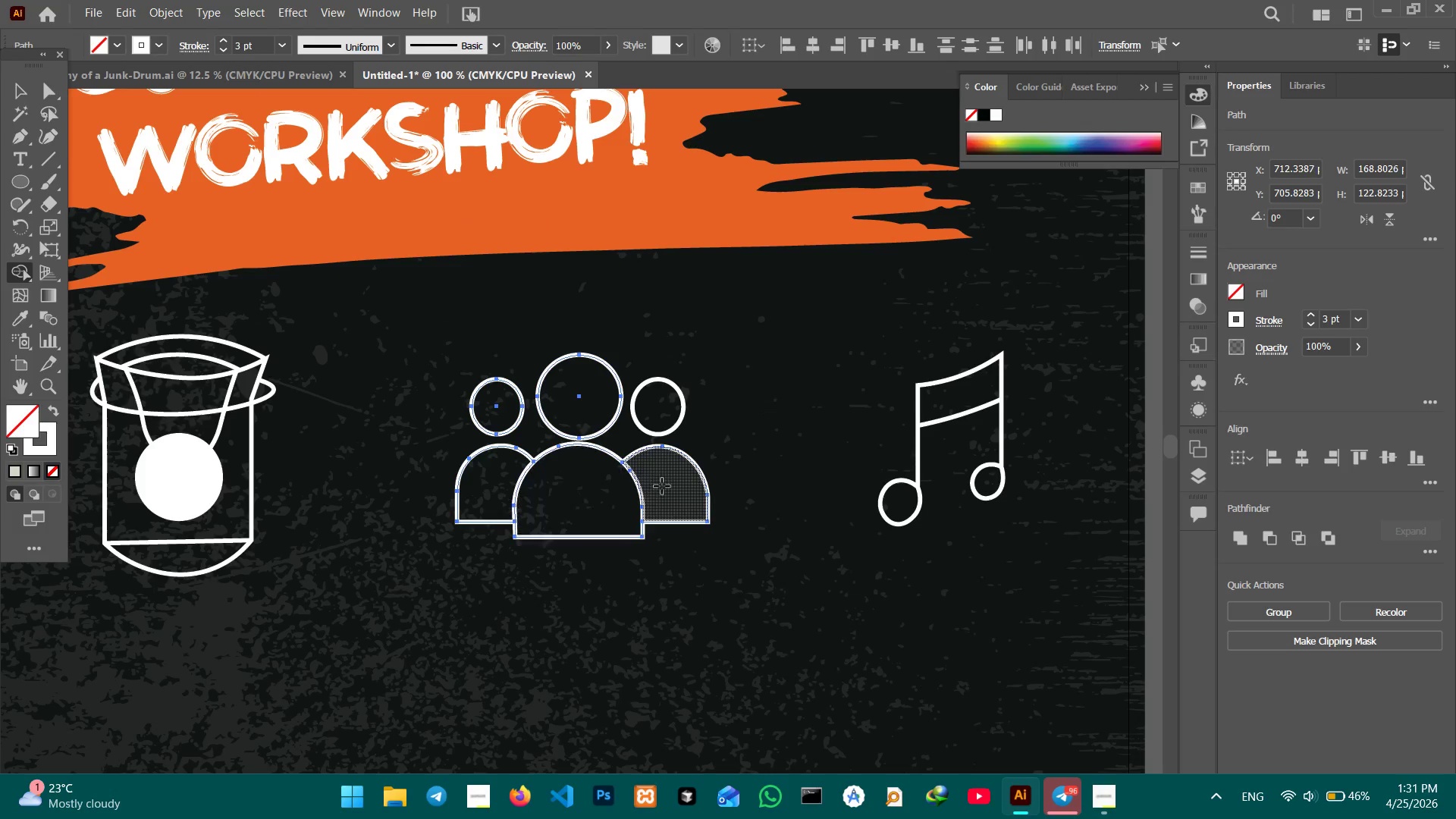 
left_click([663, 486])
 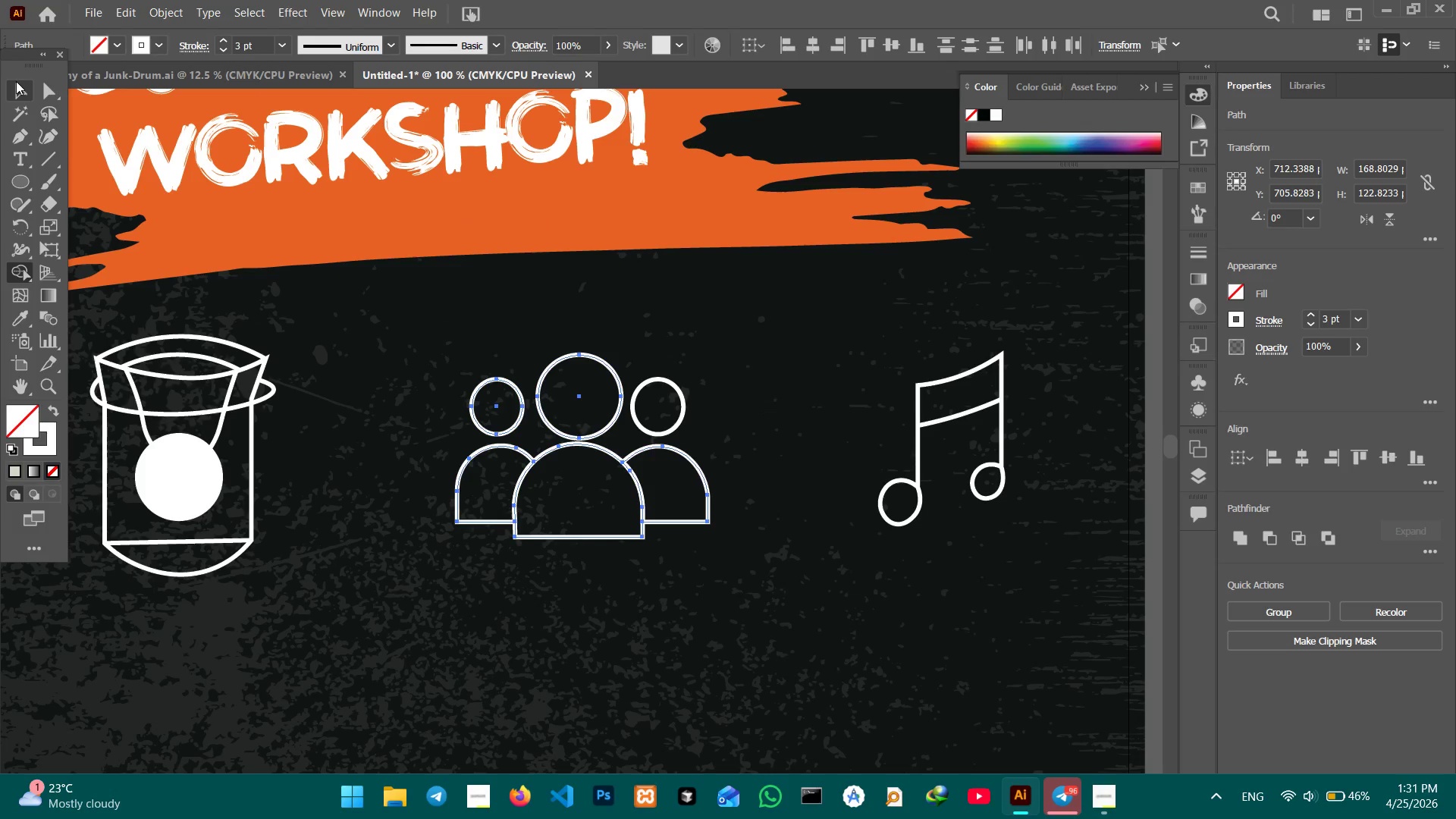 
left_click([11, 82])
 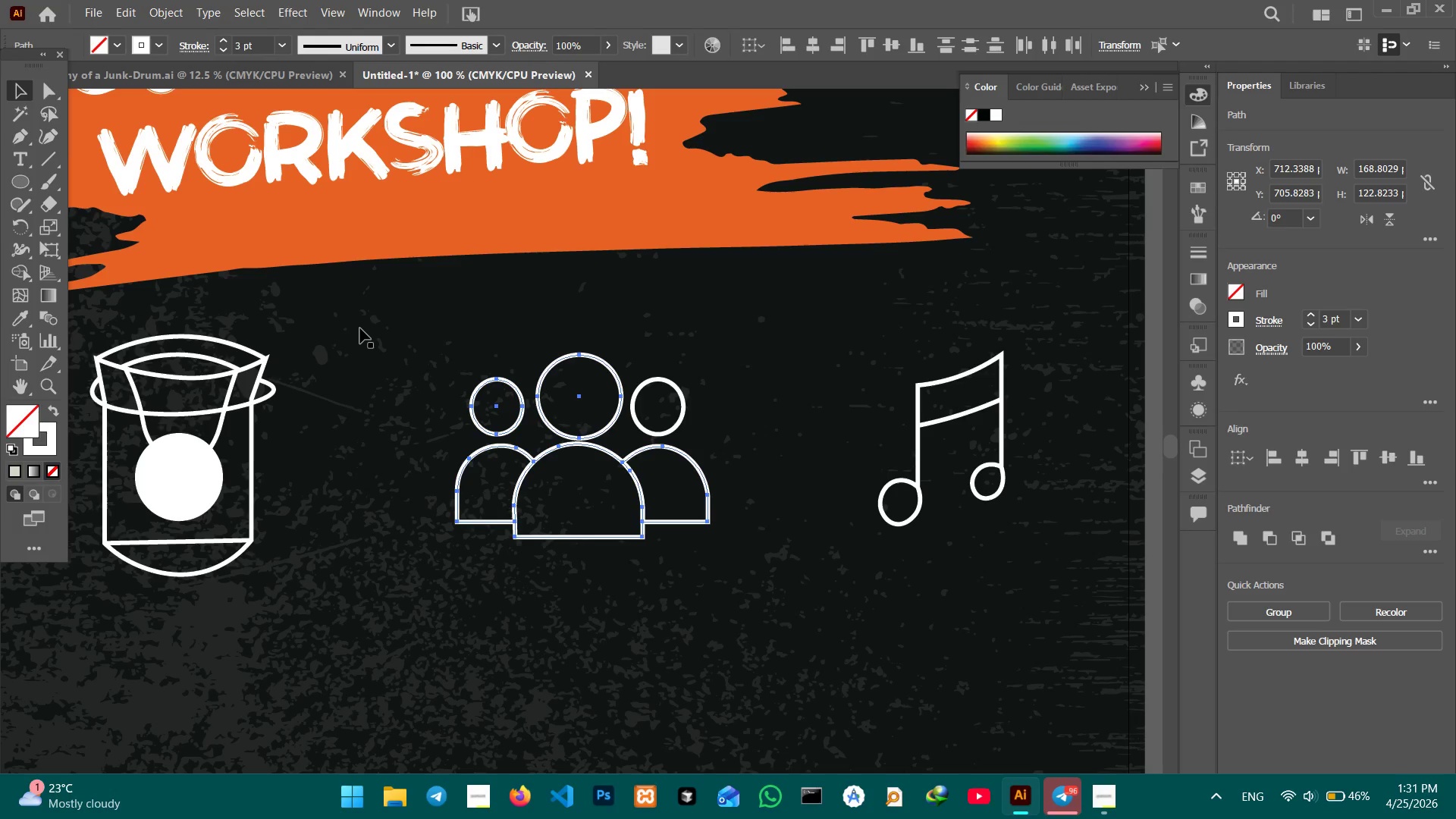 
double_click([359, 325])
 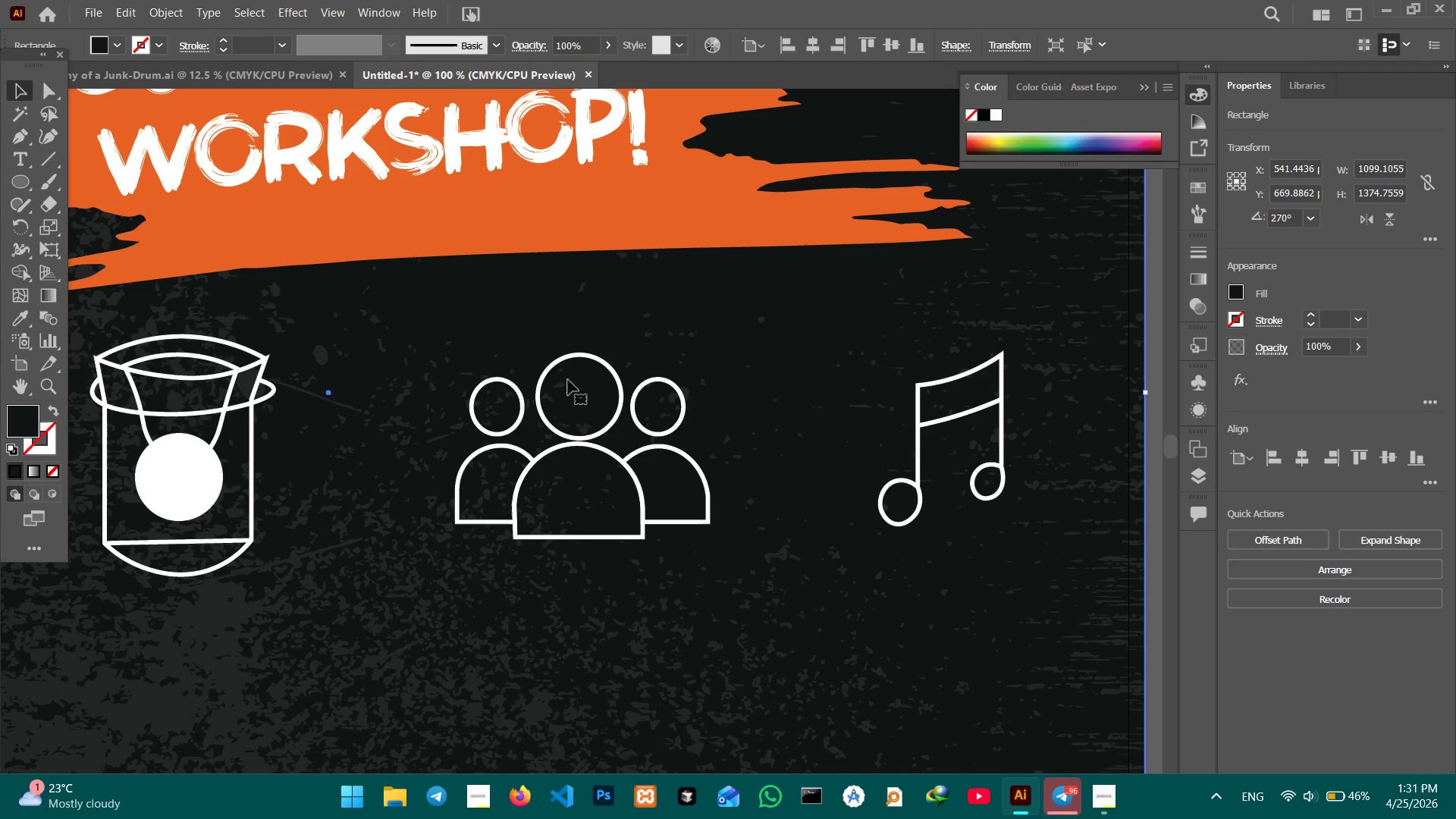 
hold_key(key=Space, duration=0.62)
 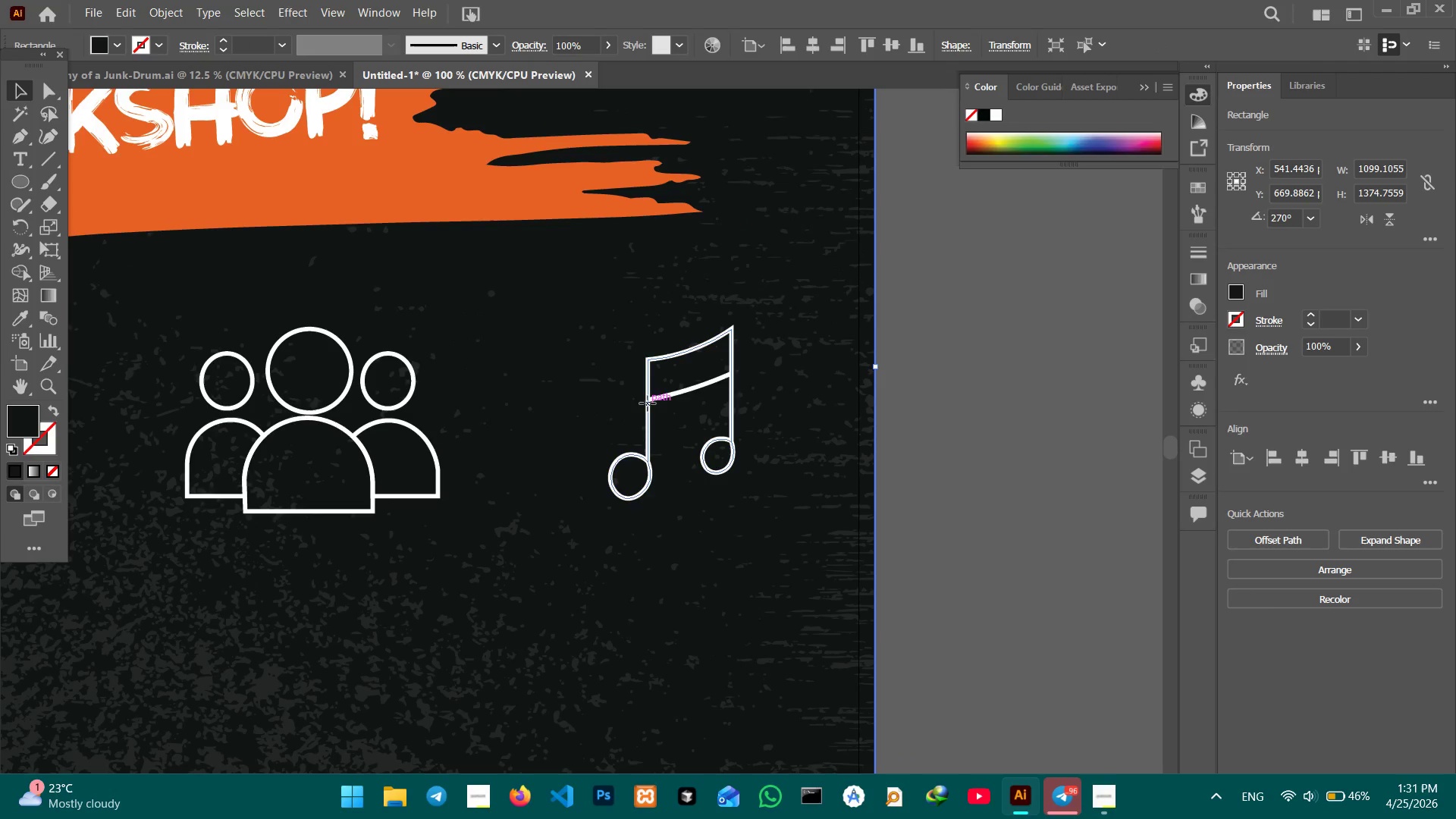 
left_click_drag(start_coordinate=[759, 436], to_coordinate=[489, 410])
 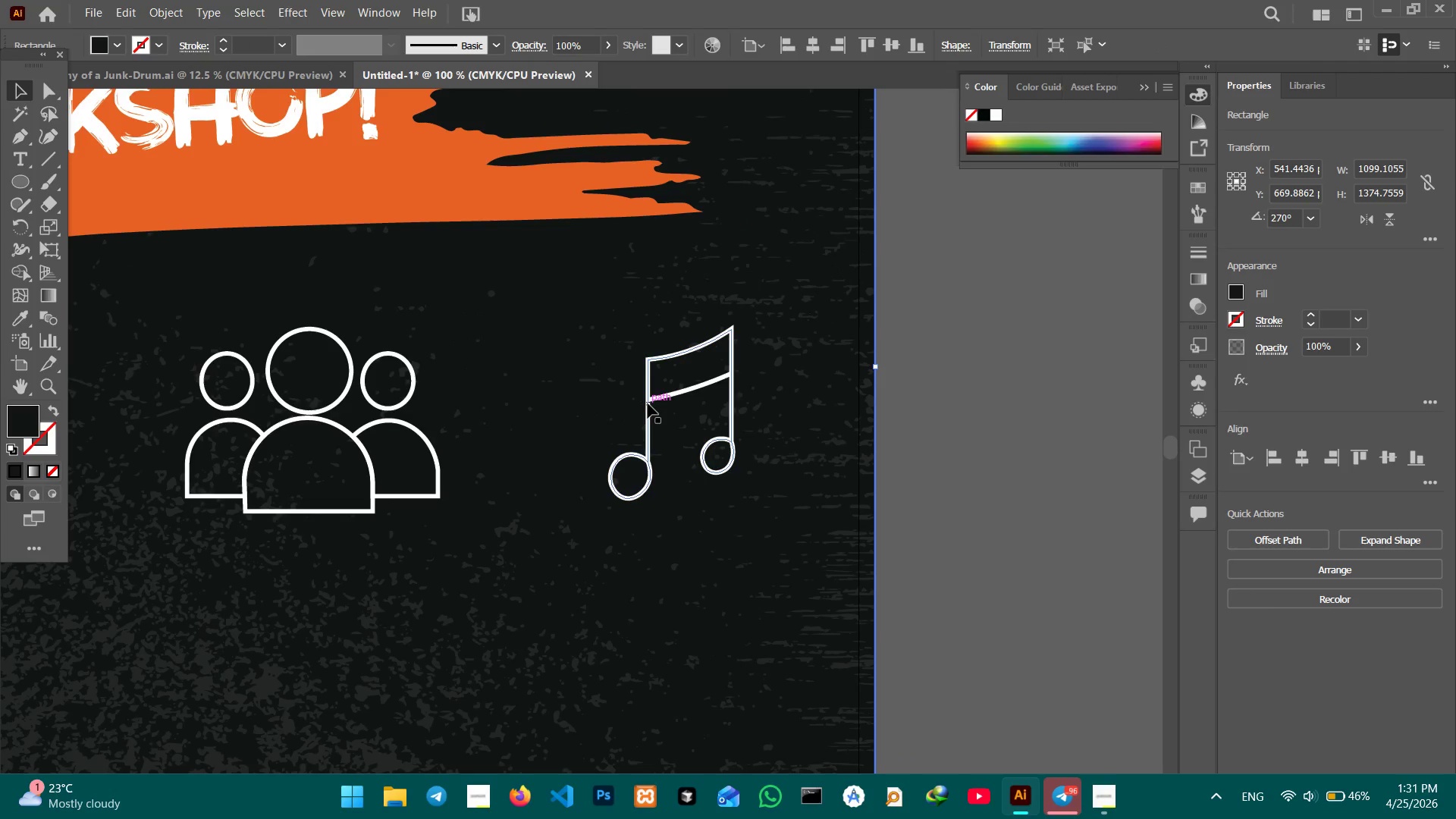 
left_click([648, 403])
 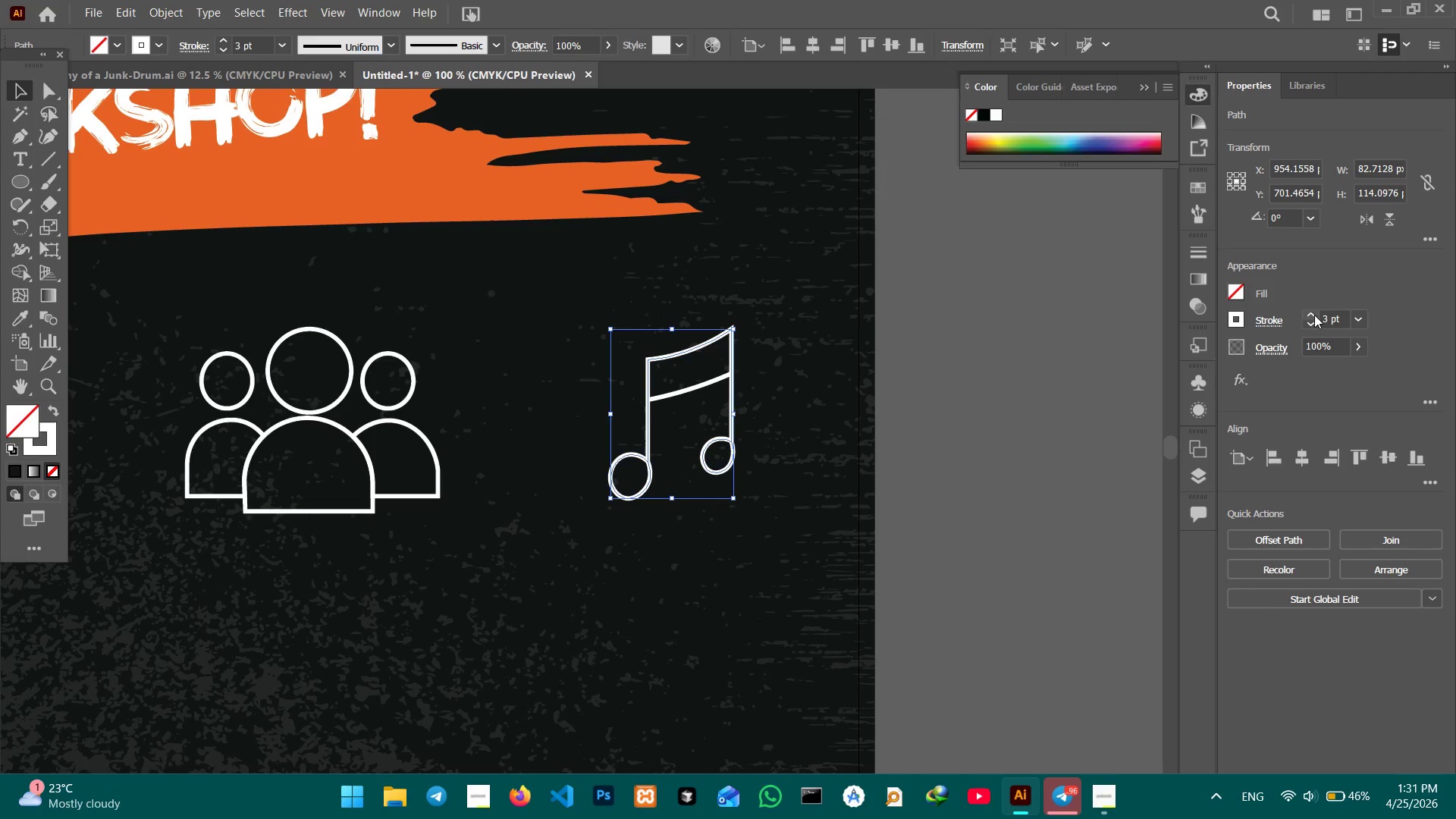 
double_click([1314, 315])
 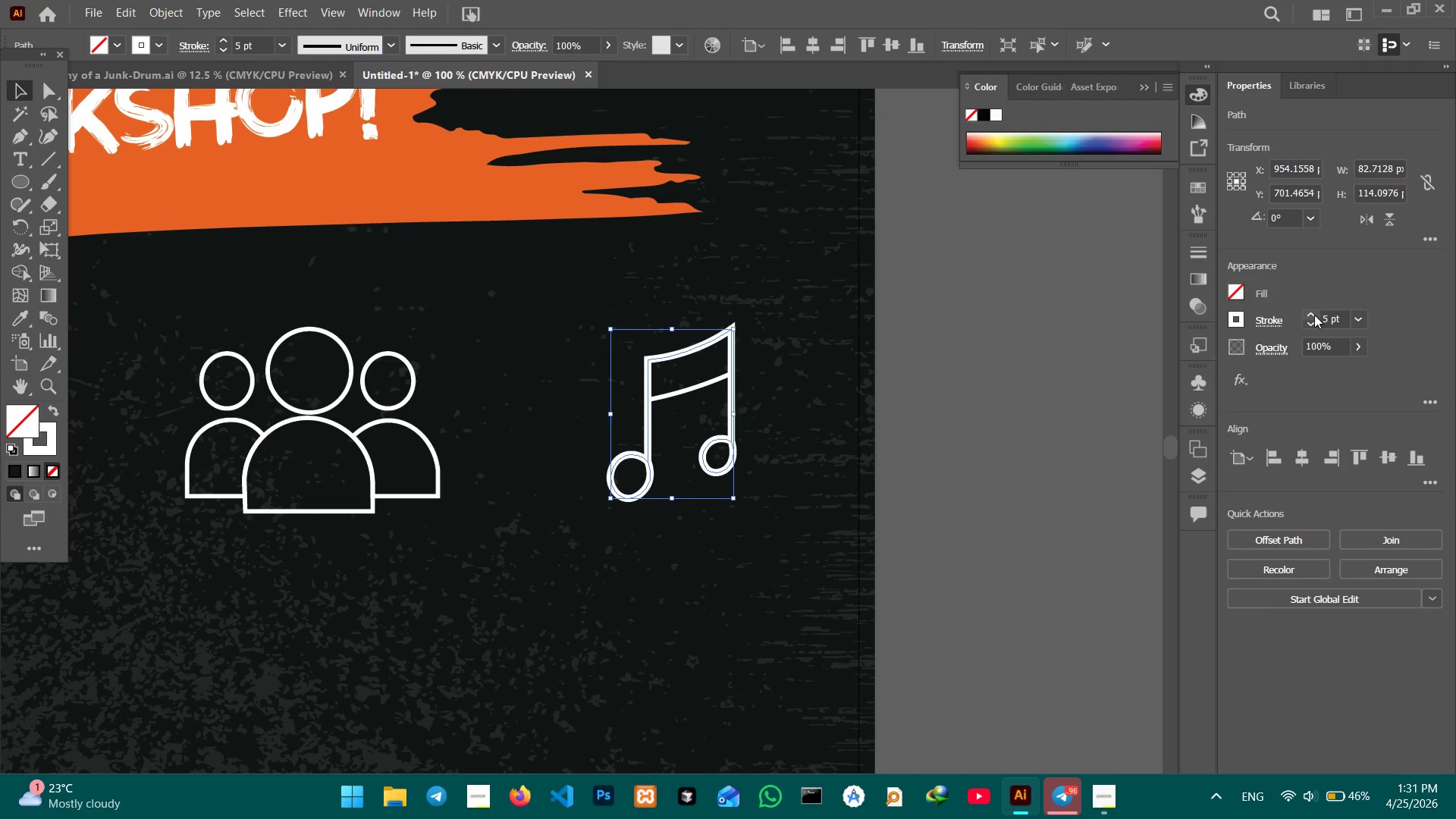 
left_click([1314, 315])
 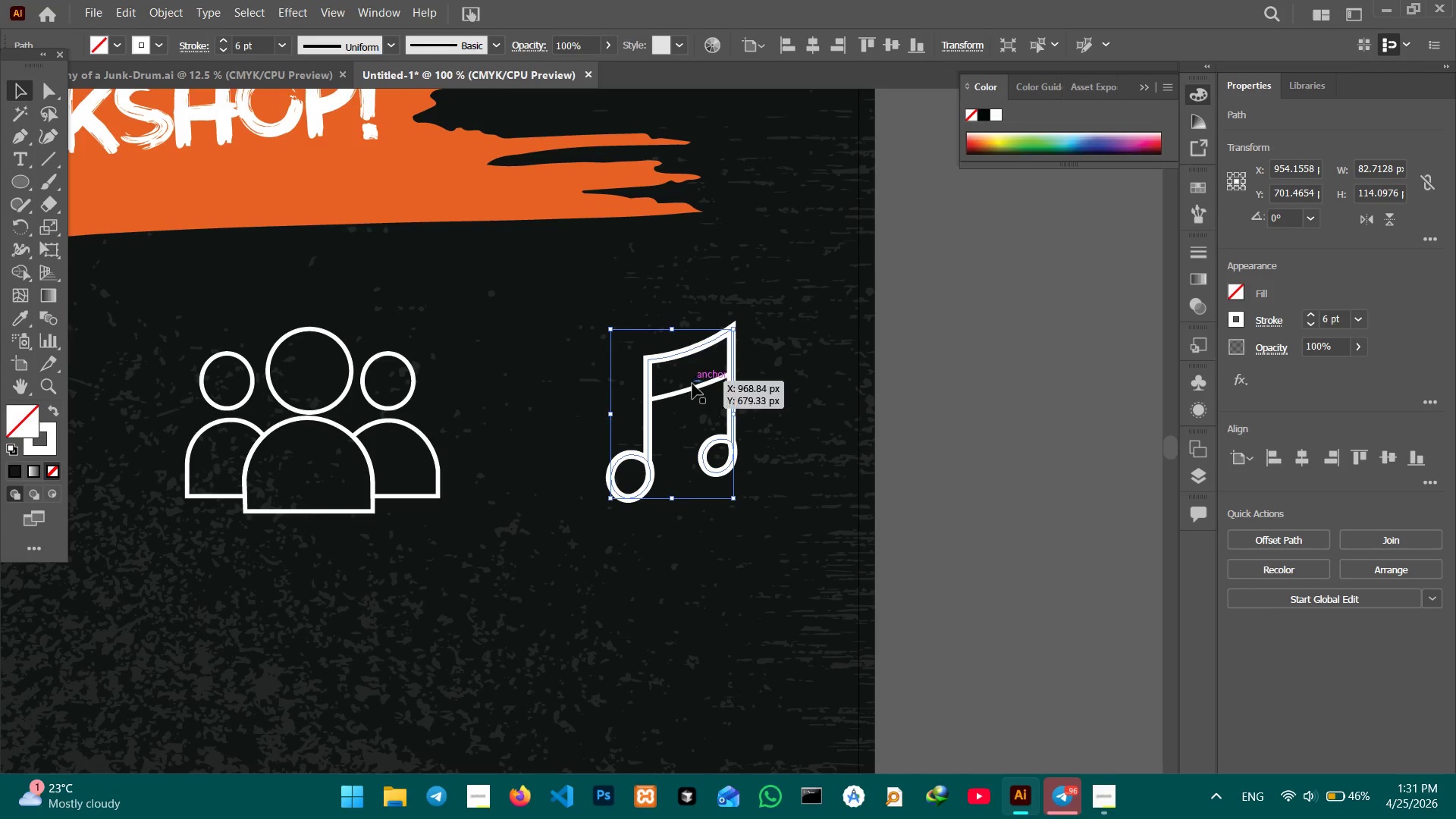 
hold_key(key=ShiftLeft, duration=0.78)
left_click([694, 389])
 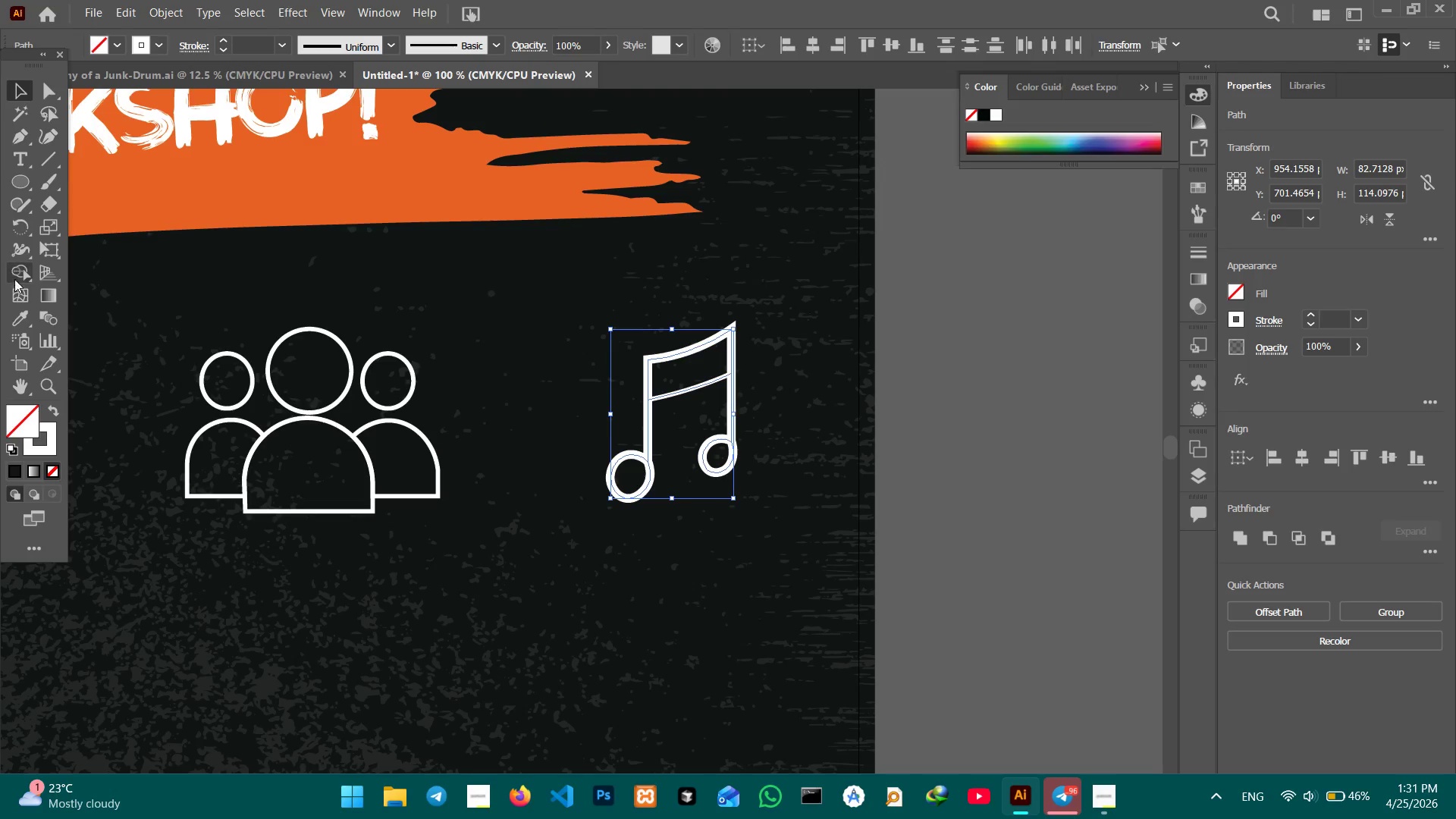 
left_click([14, 275])
 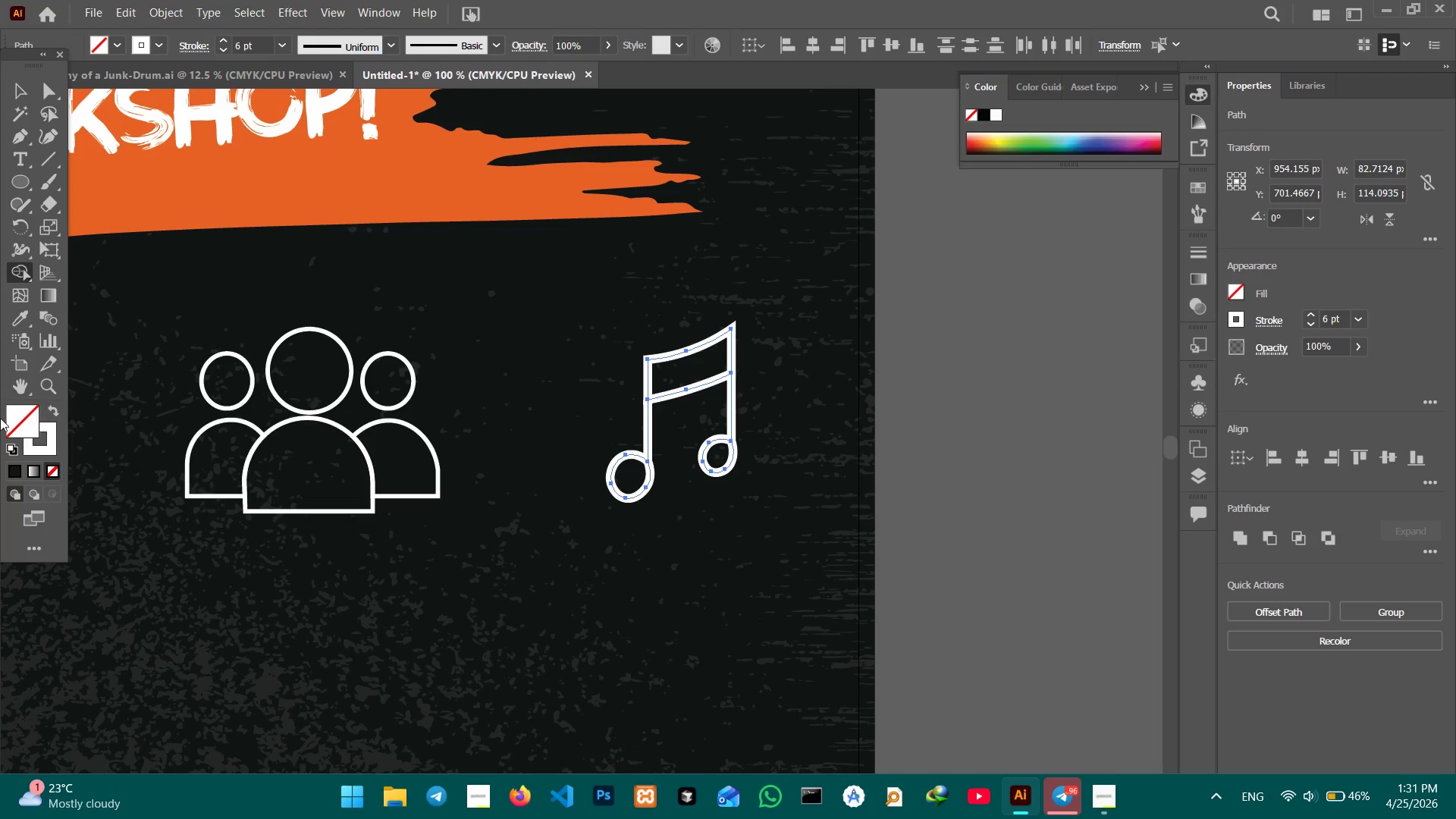 
left_click([14, 469])
 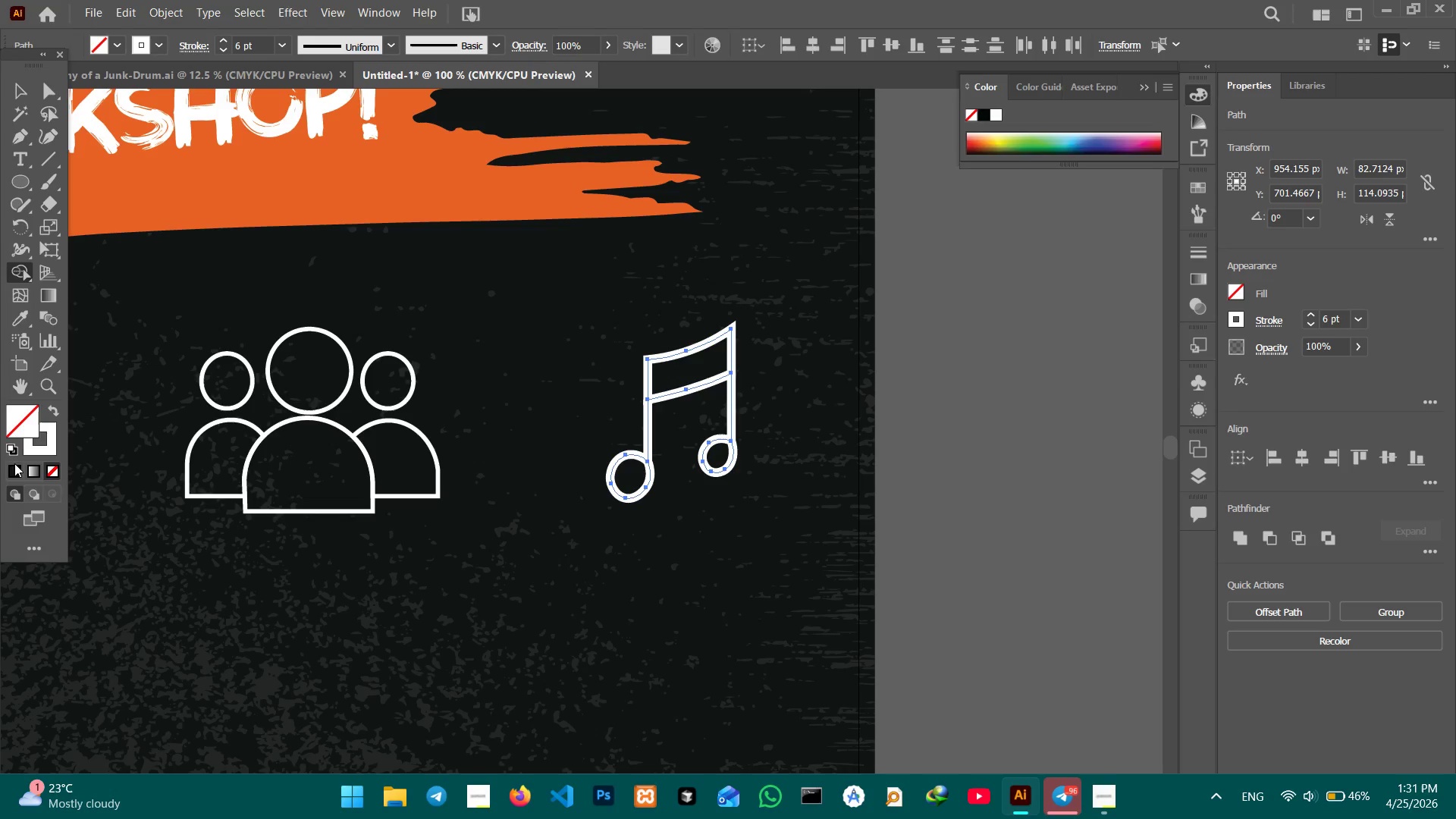 
left_click([14, 467])
 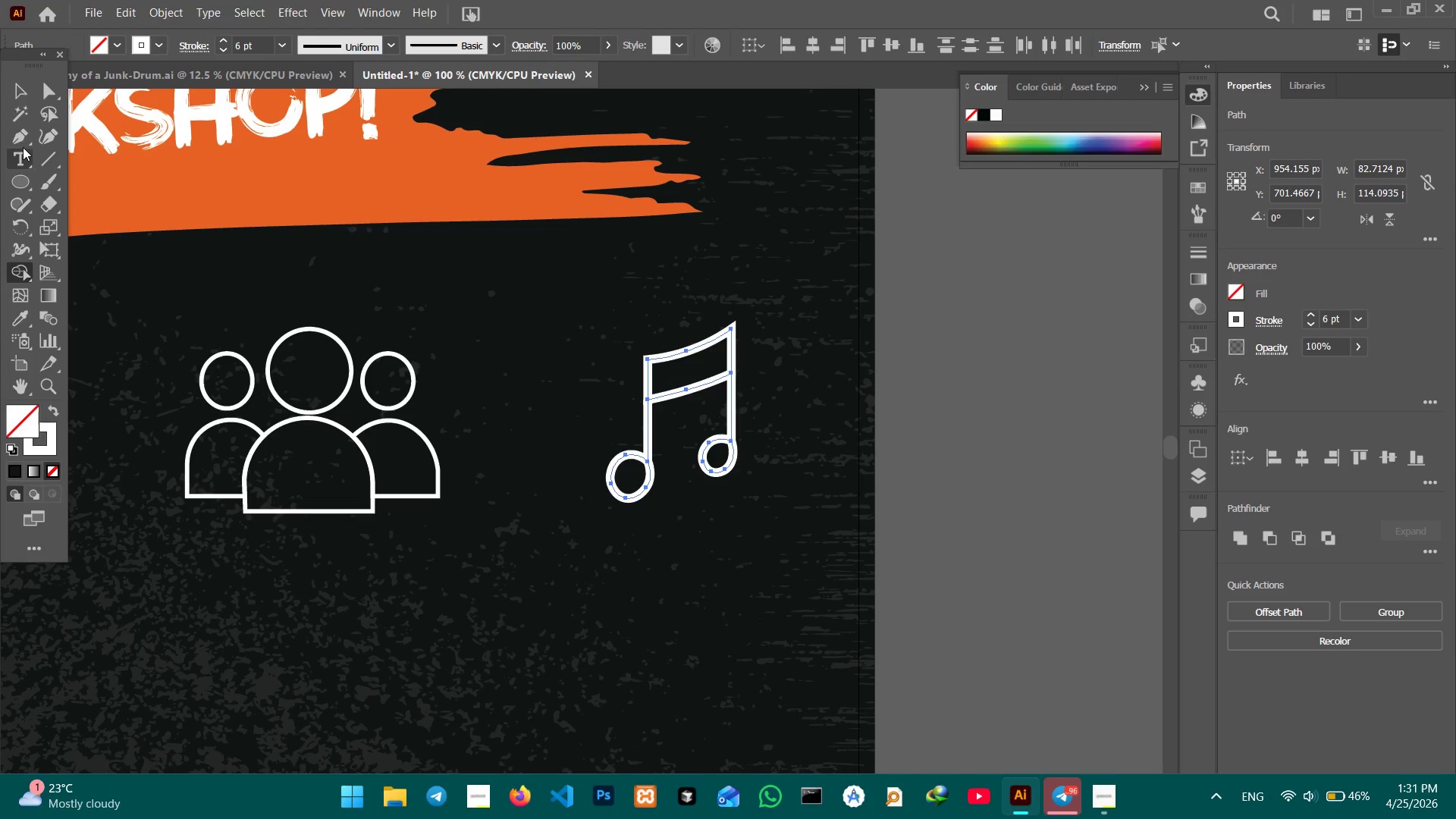 
left_click([17, 92])
 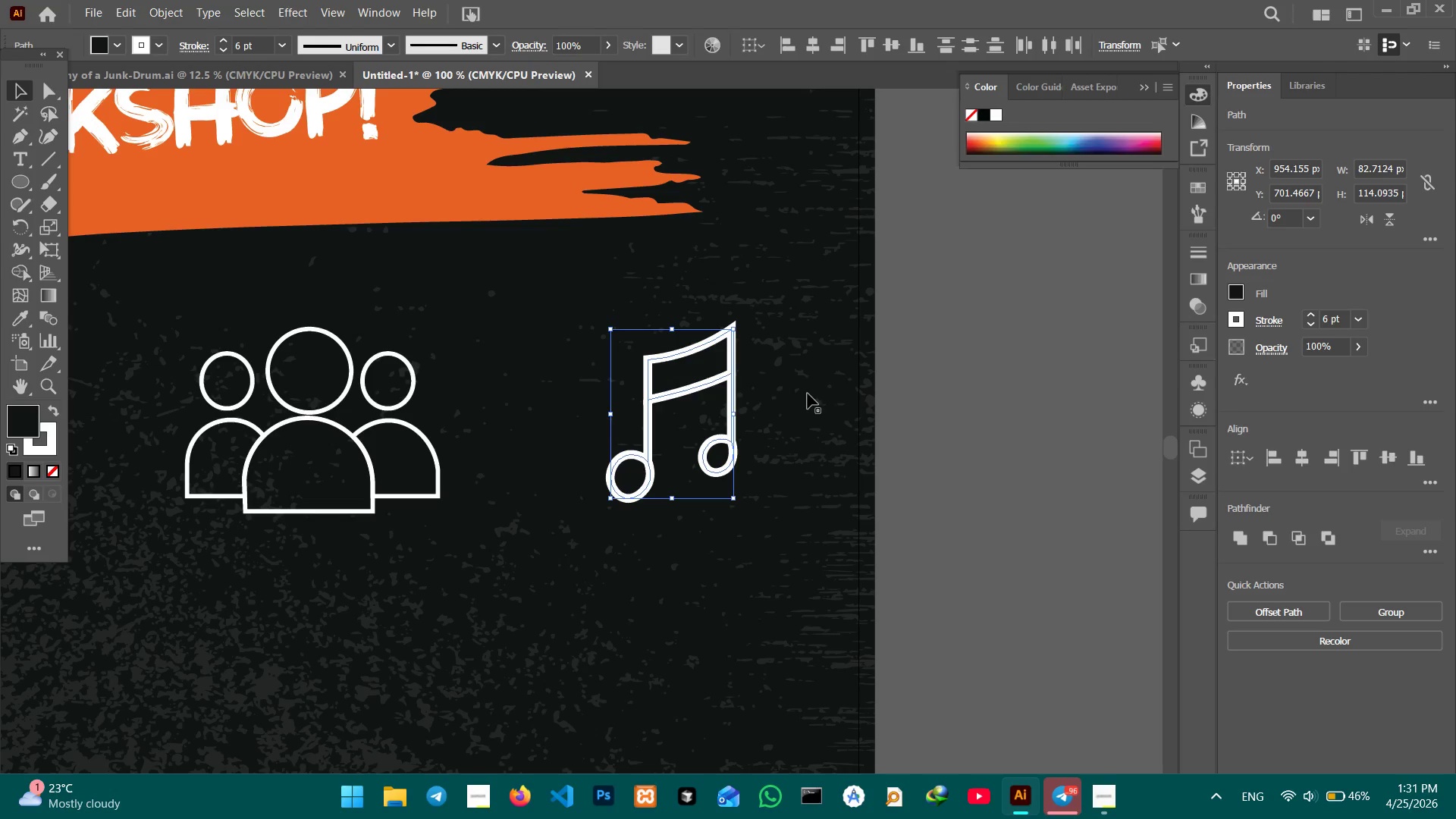 
left_click([927, 410])
 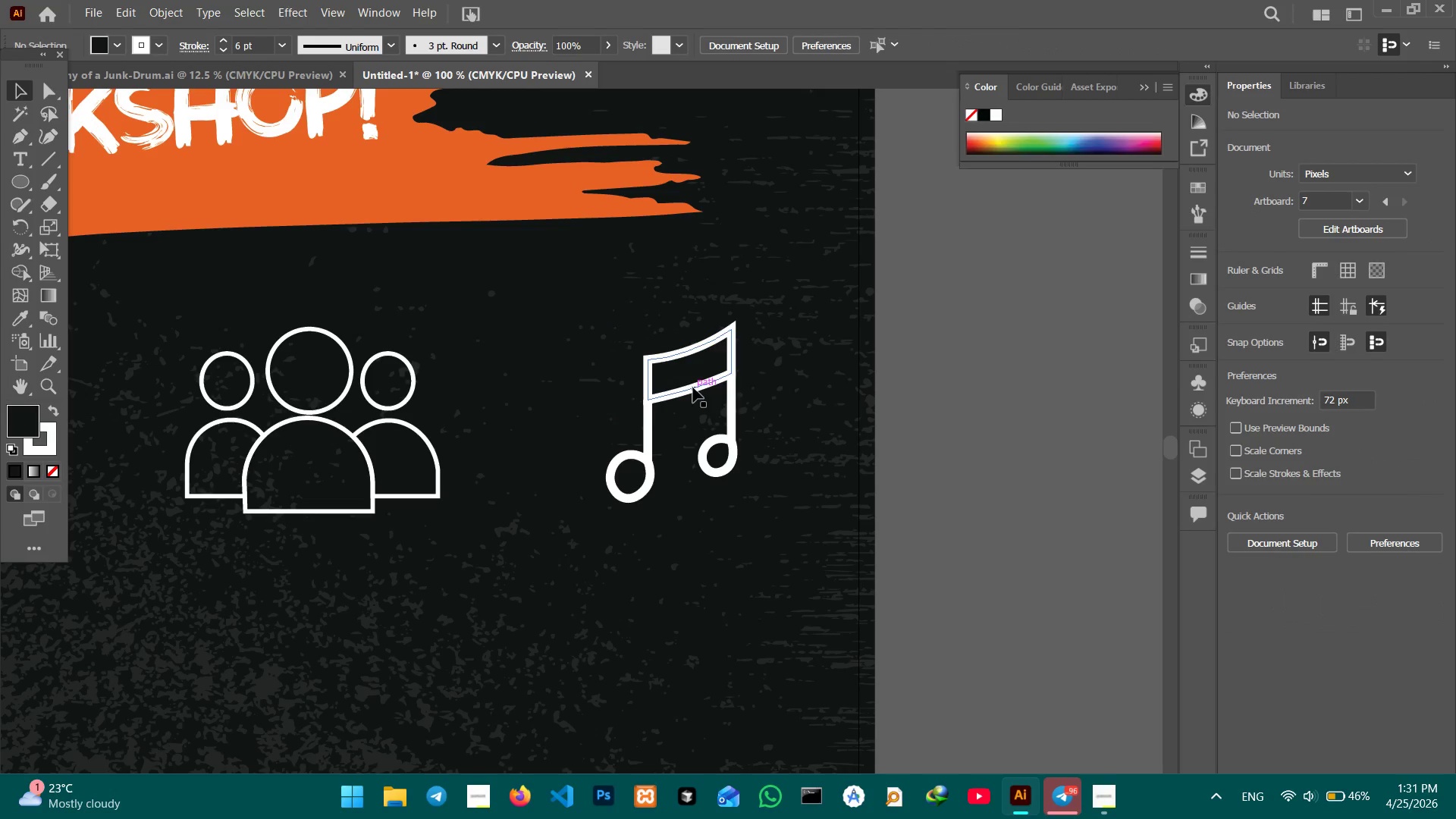 
left_click([693, 388])
 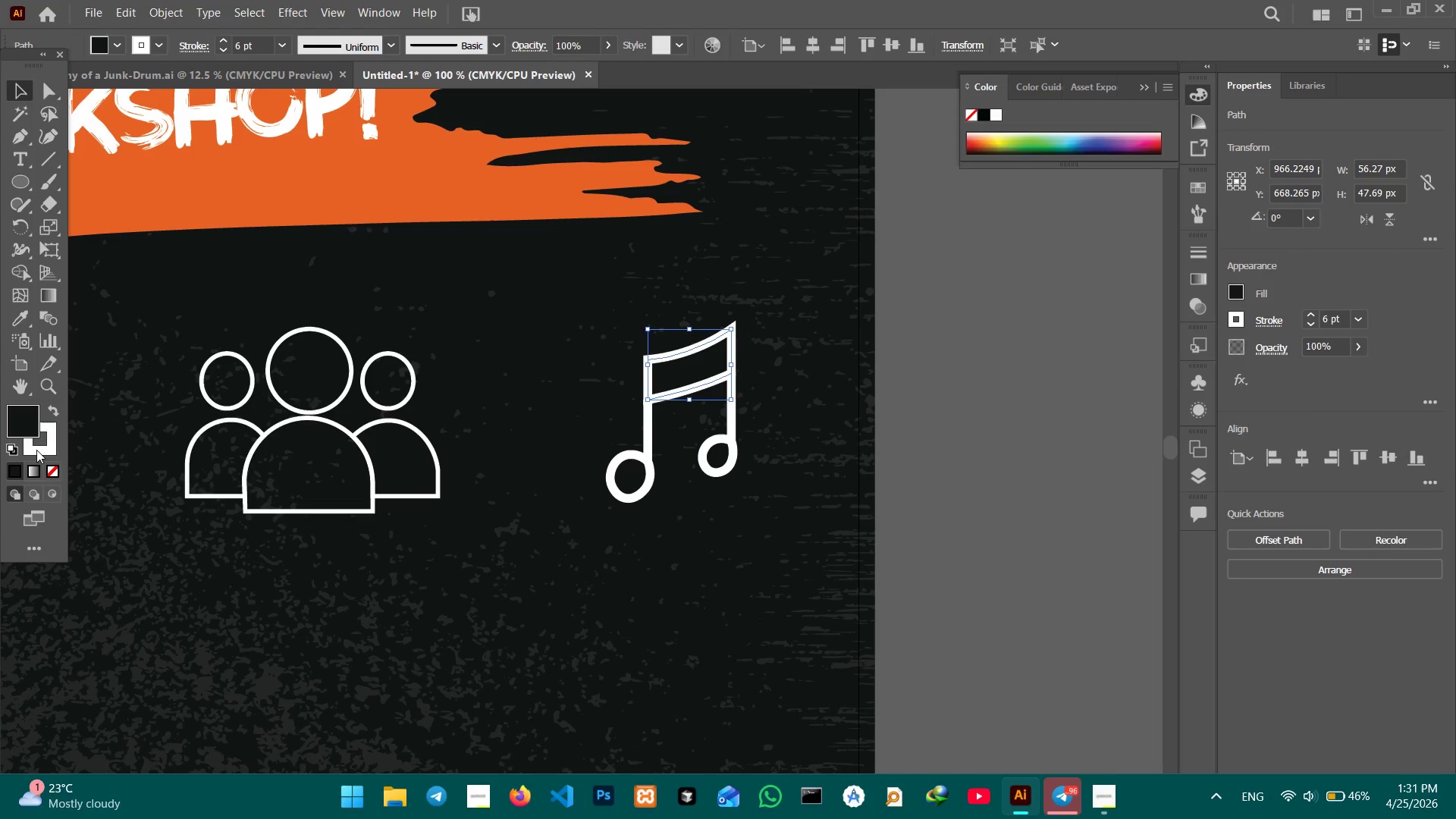 
left_click([42, 450])
 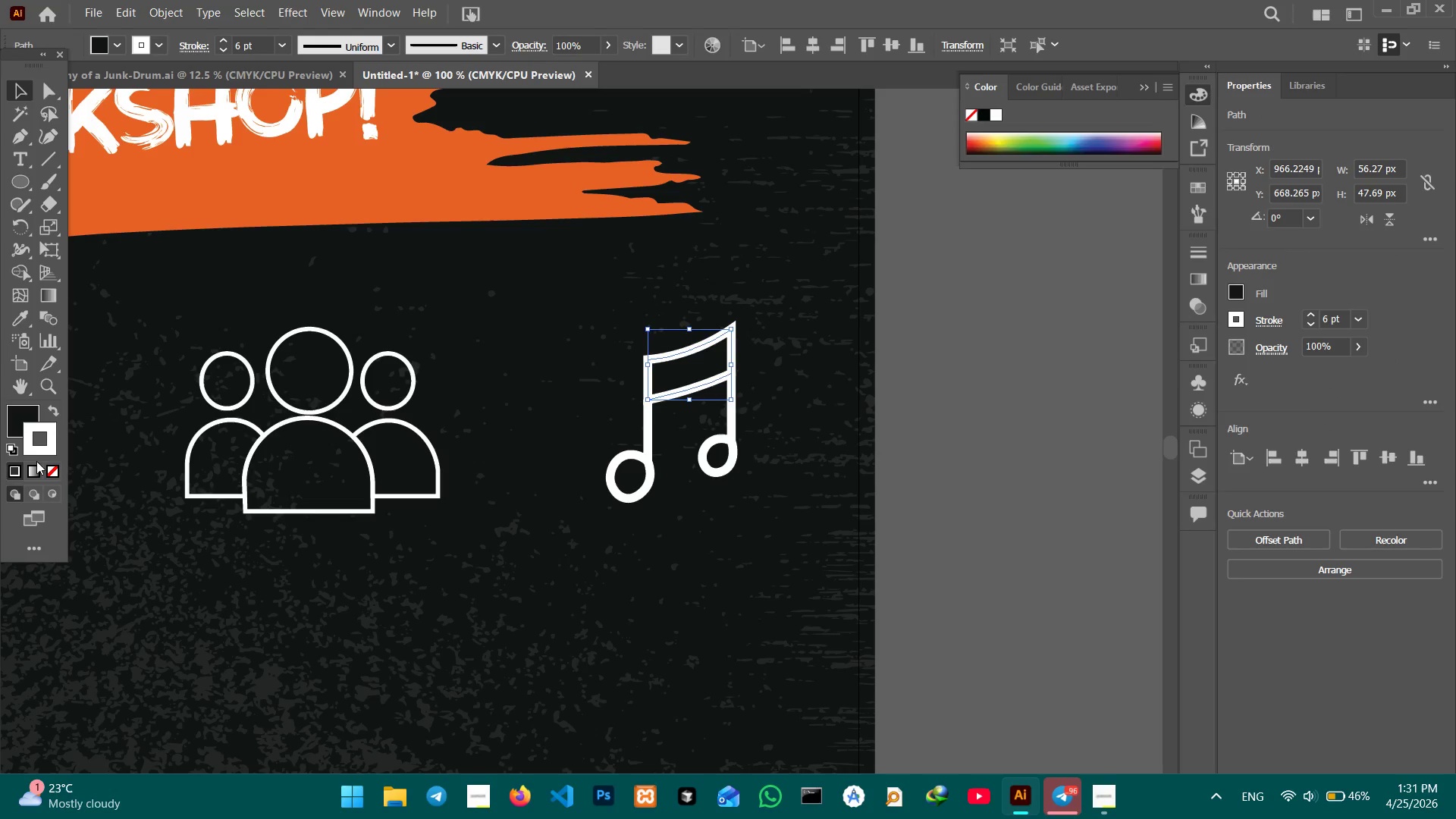 
left_click([19, 419])
 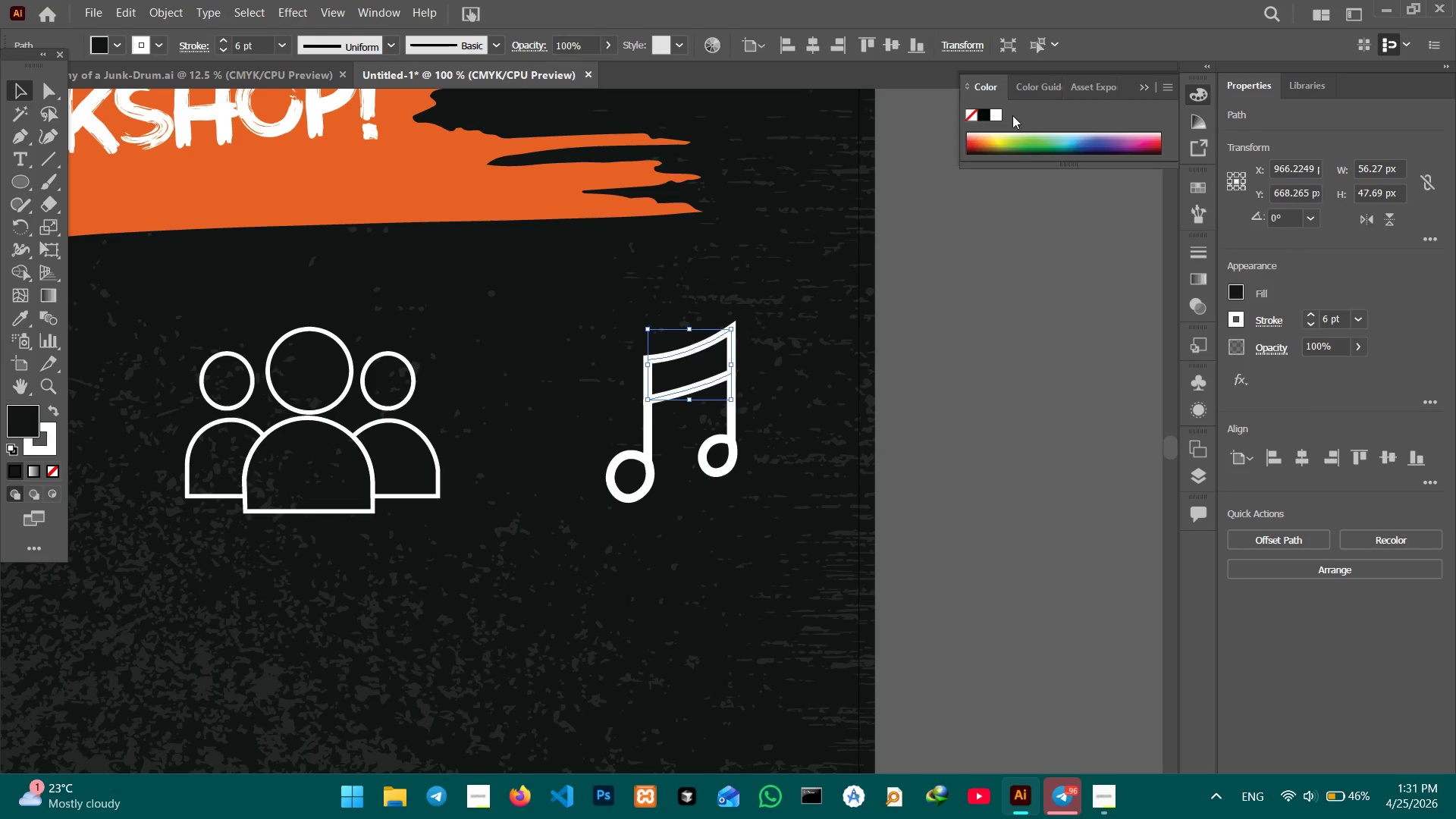 
left_click([995, 115])
 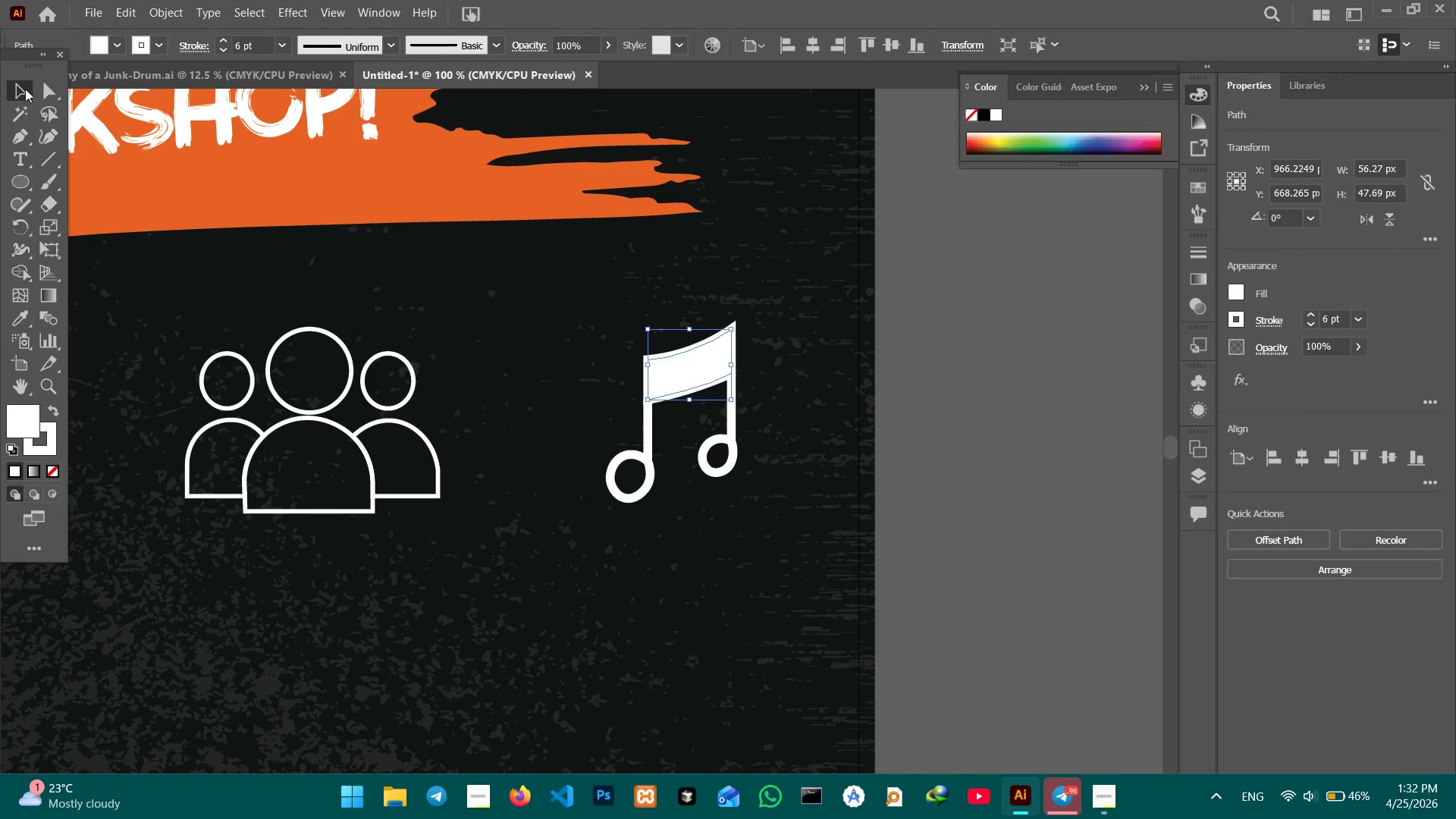 
left_click([25, 88])
 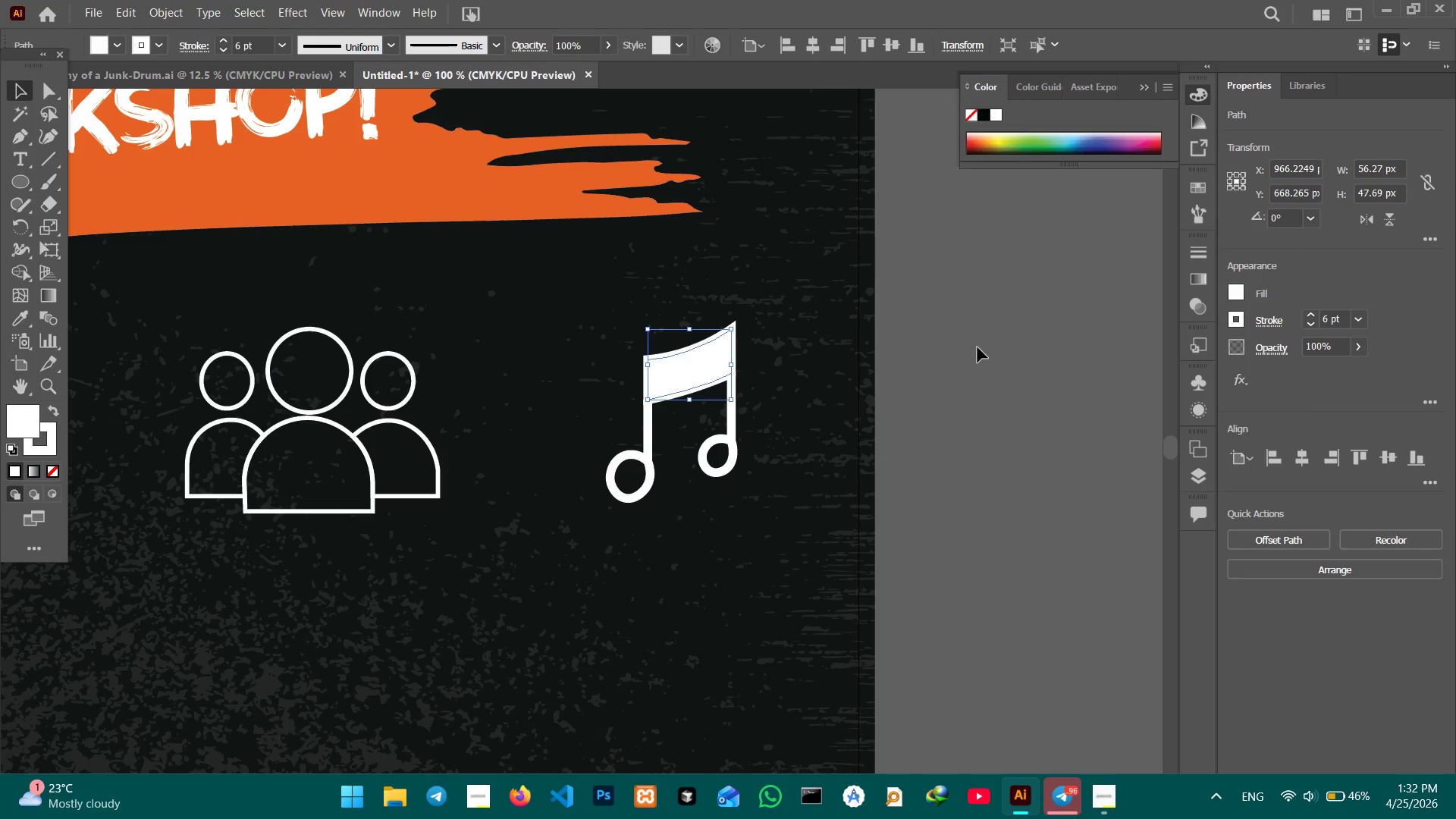 
left_click([977, 347])
 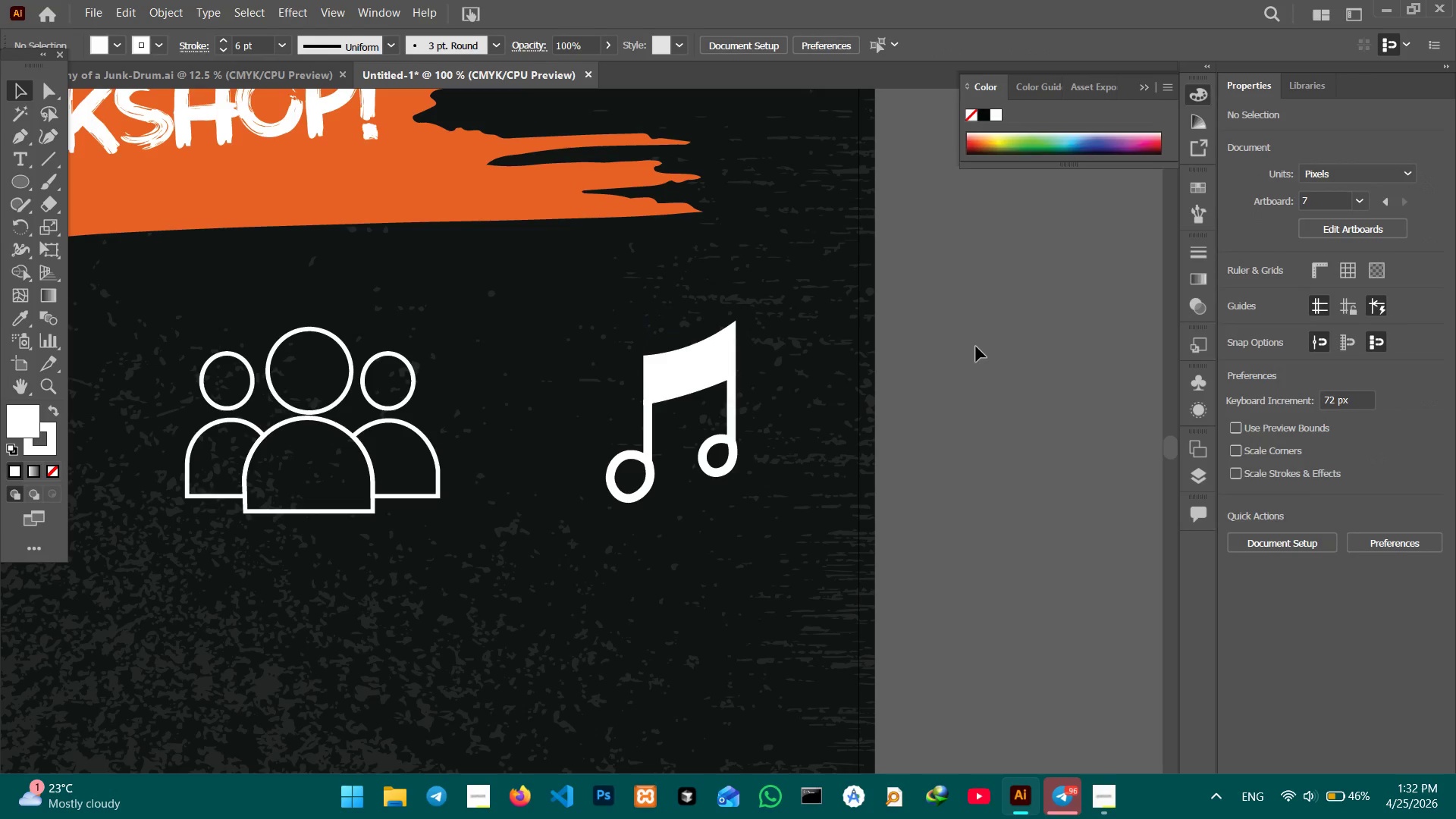 
key(Control+Minus)
 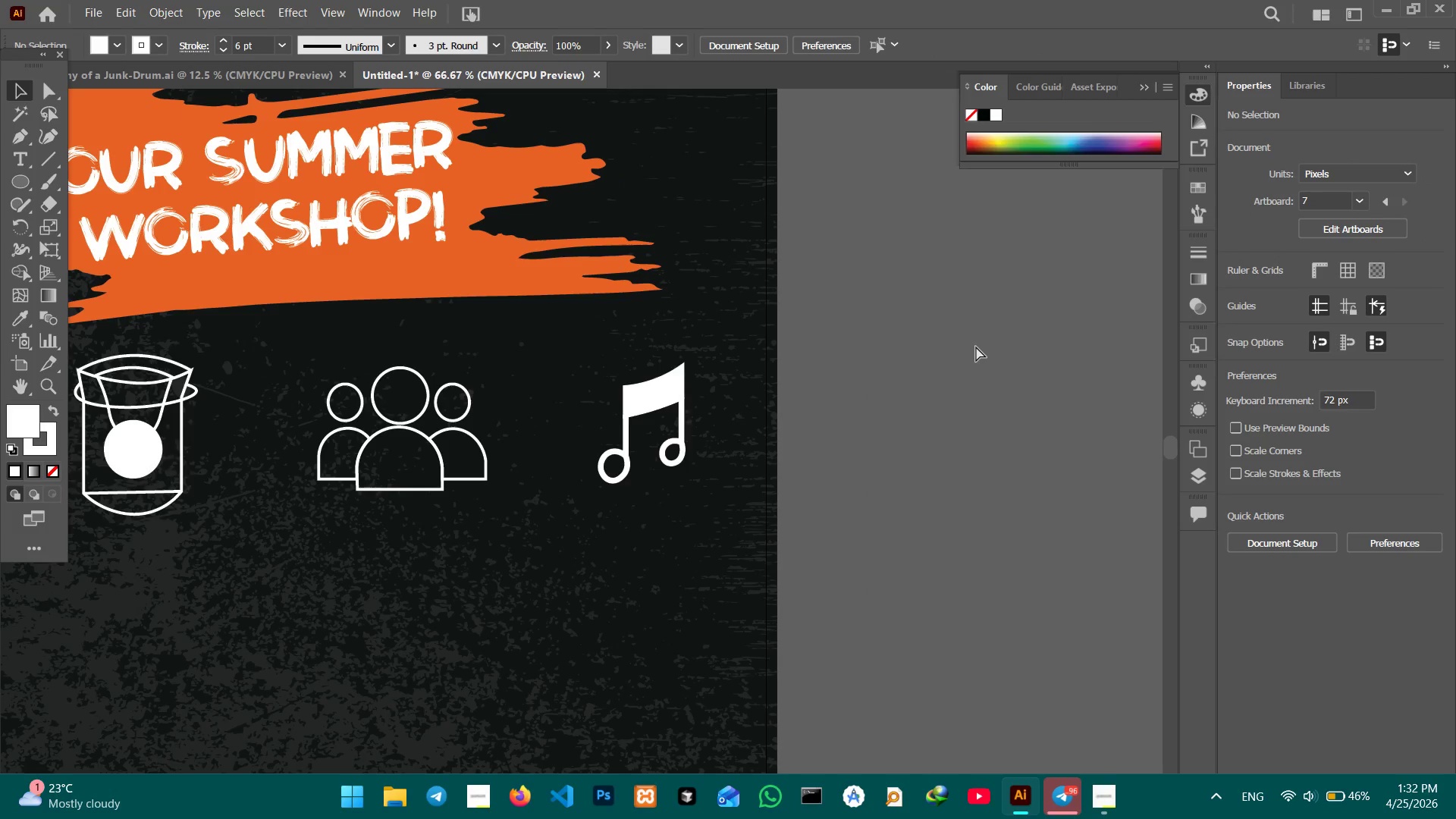 
key(Control+Minus)
 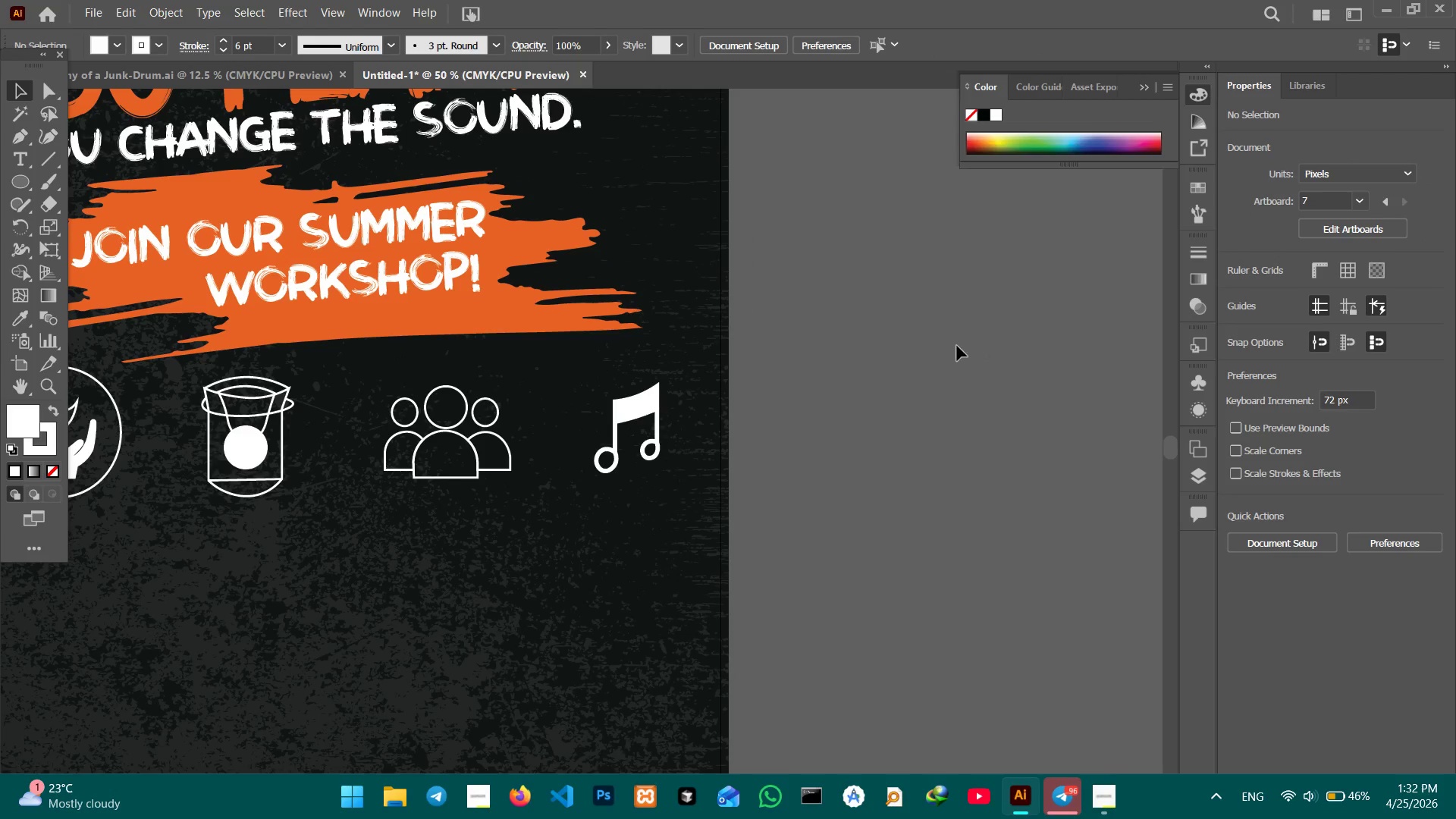 
hold_key(key=Space, duration=1.5)
 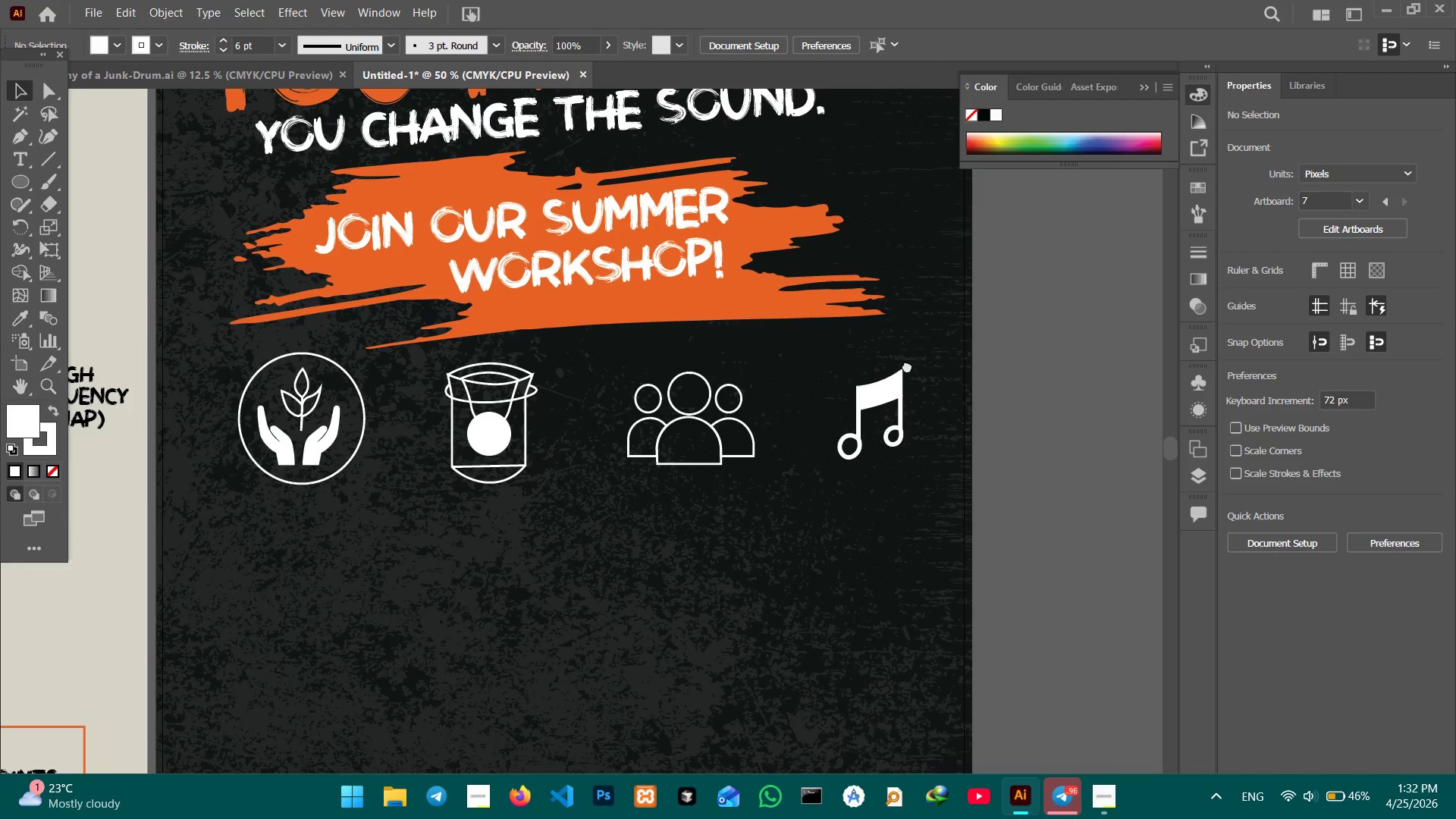 
left_click_drag(start_coordinate=[664, 379], to_coordinate=[907, 366])
 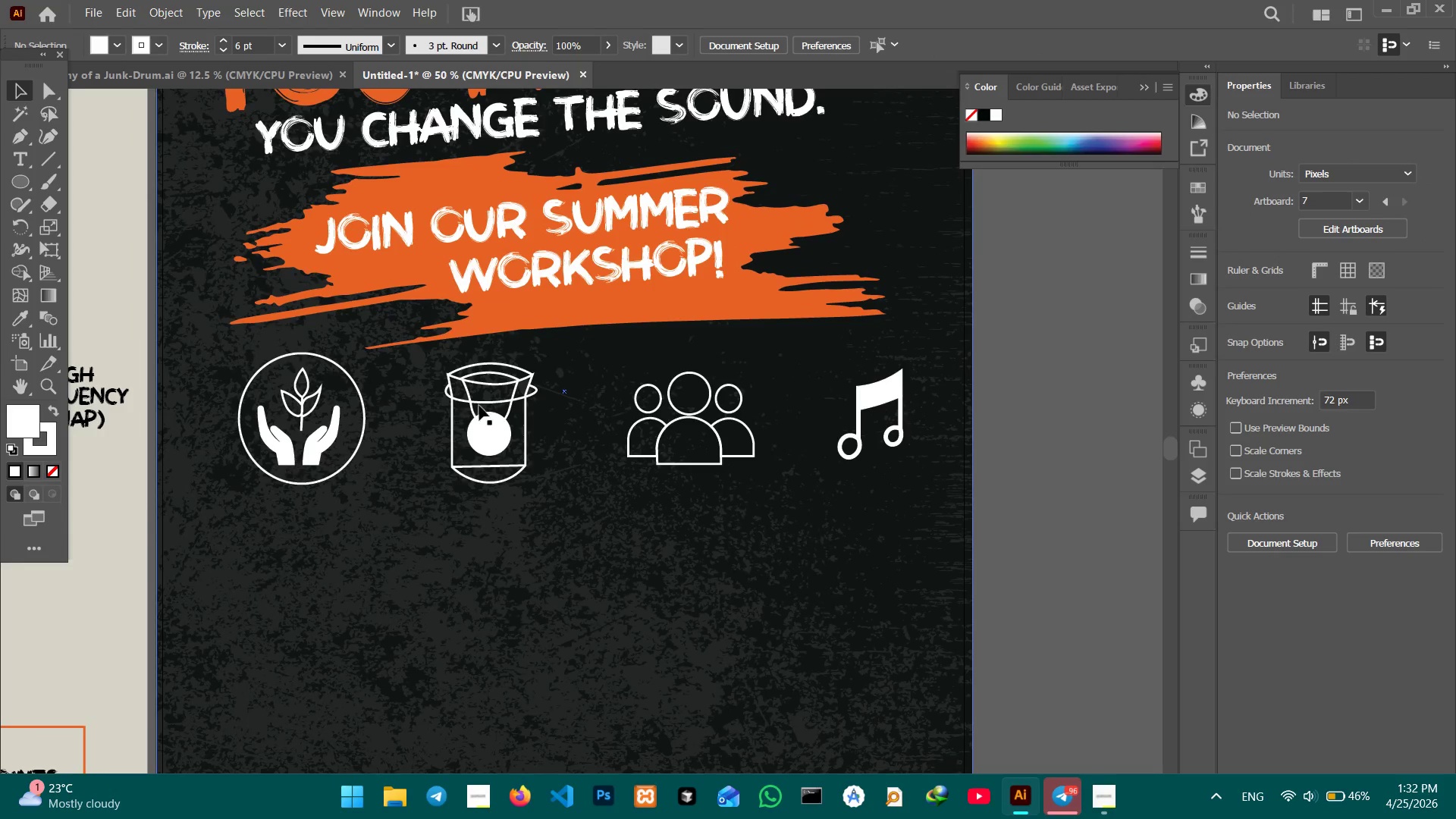 
hold_key(key=Space, duration=0.78)
 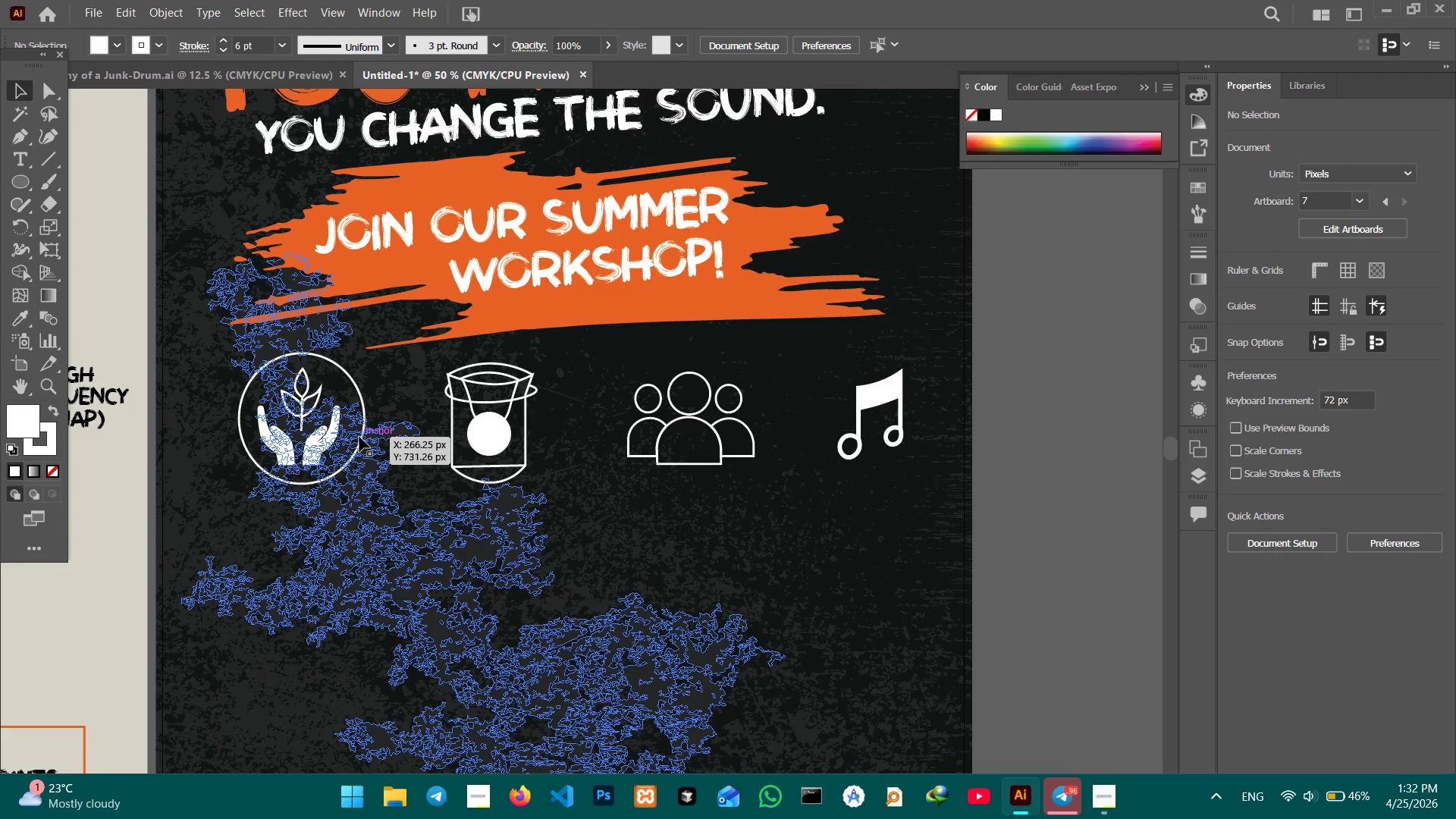 
left_click([362, 437])
 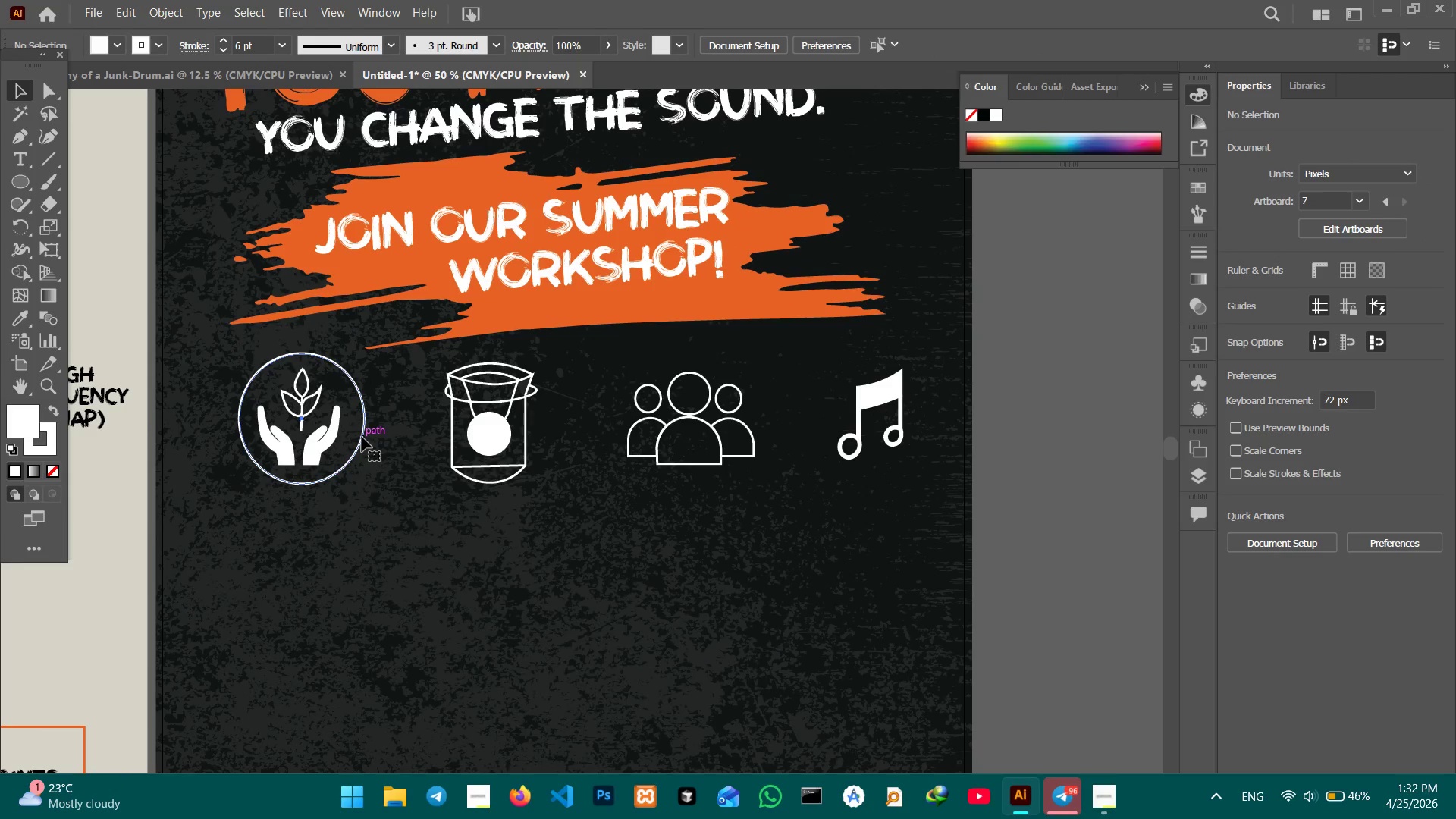 
hold_key(key=ControlLeft, duration=0.69)
 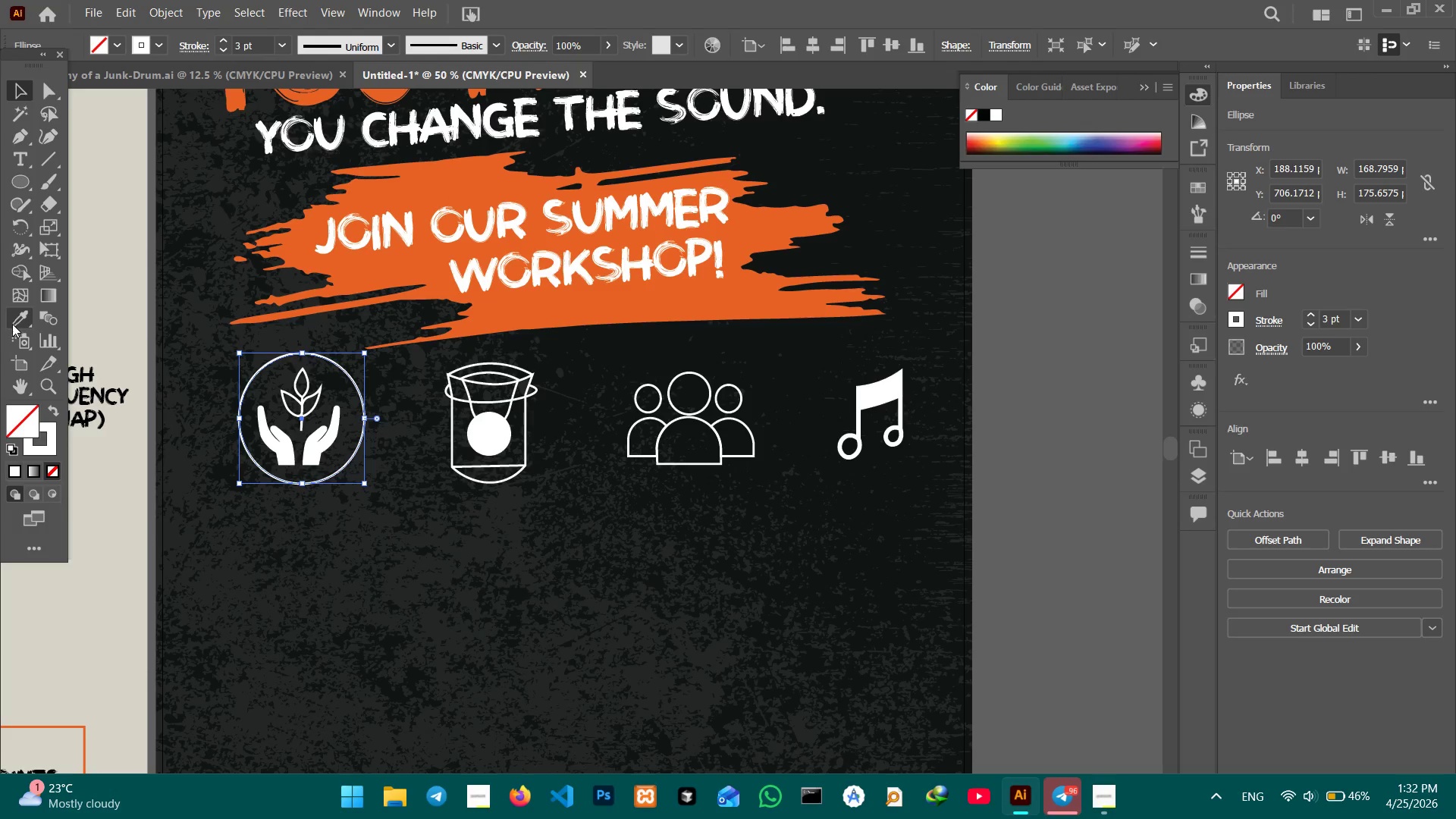 
left_click([13, 324])
 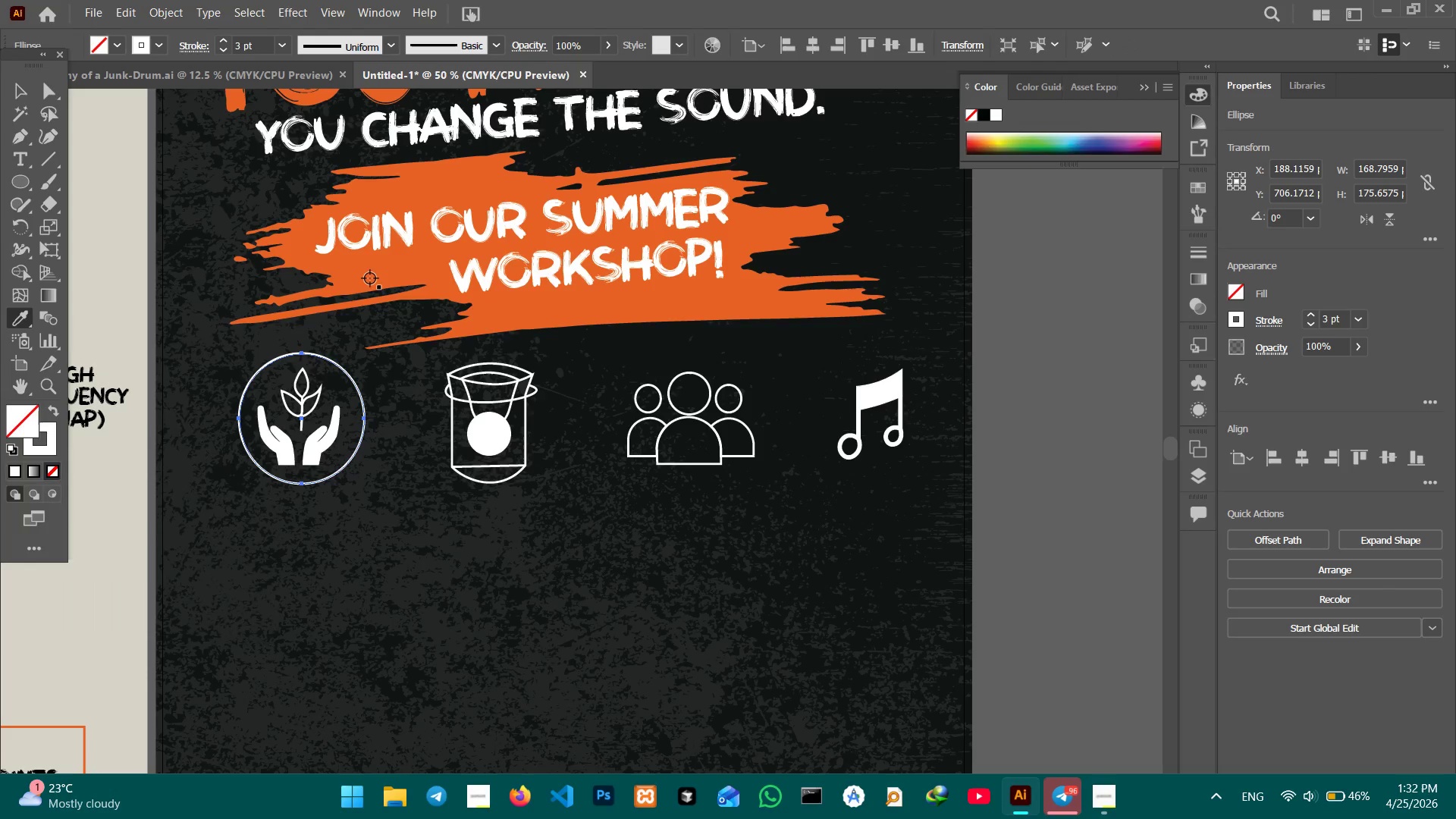 
left_click([370, 278])
 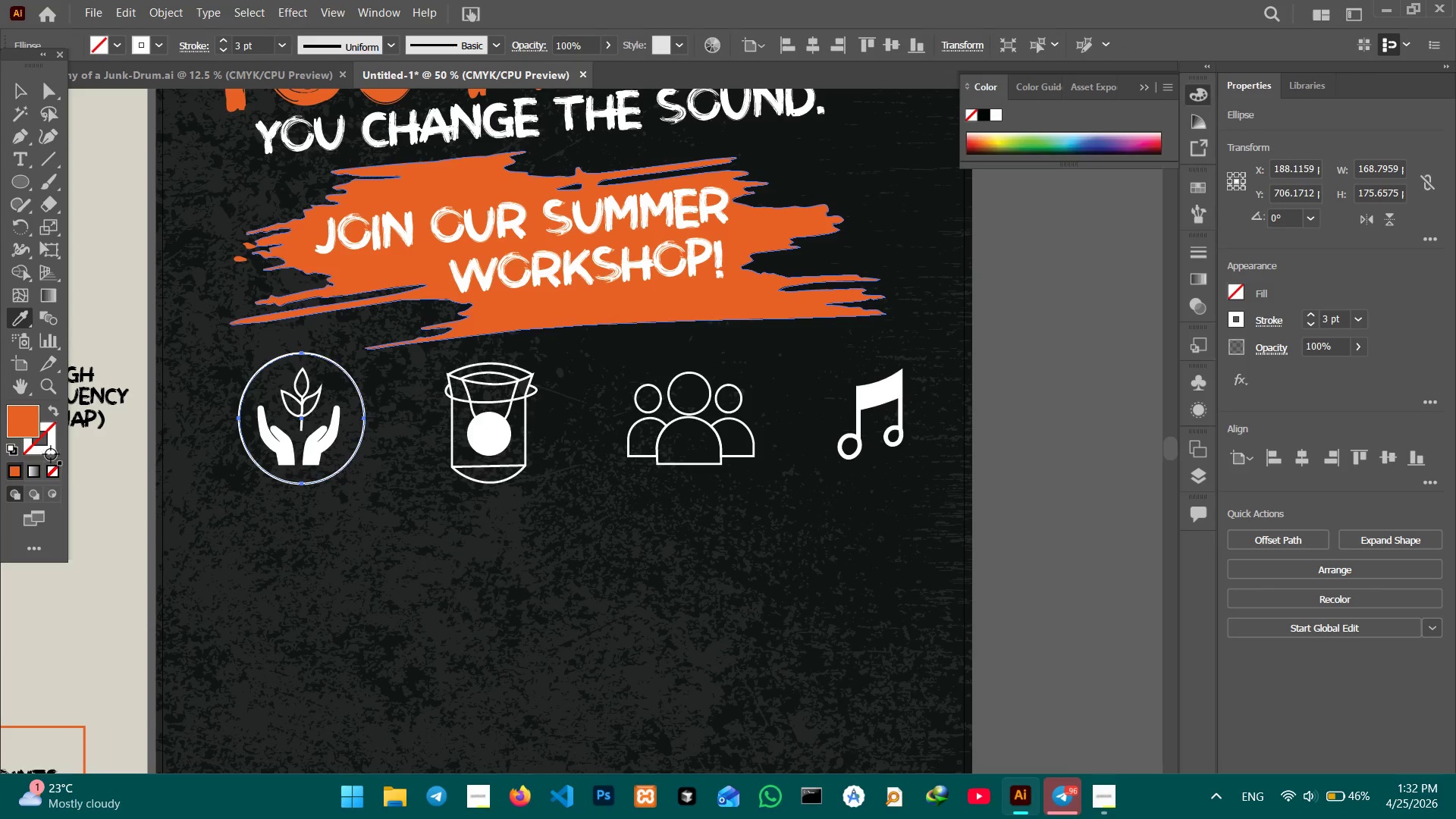 
left_click([51, 454])
 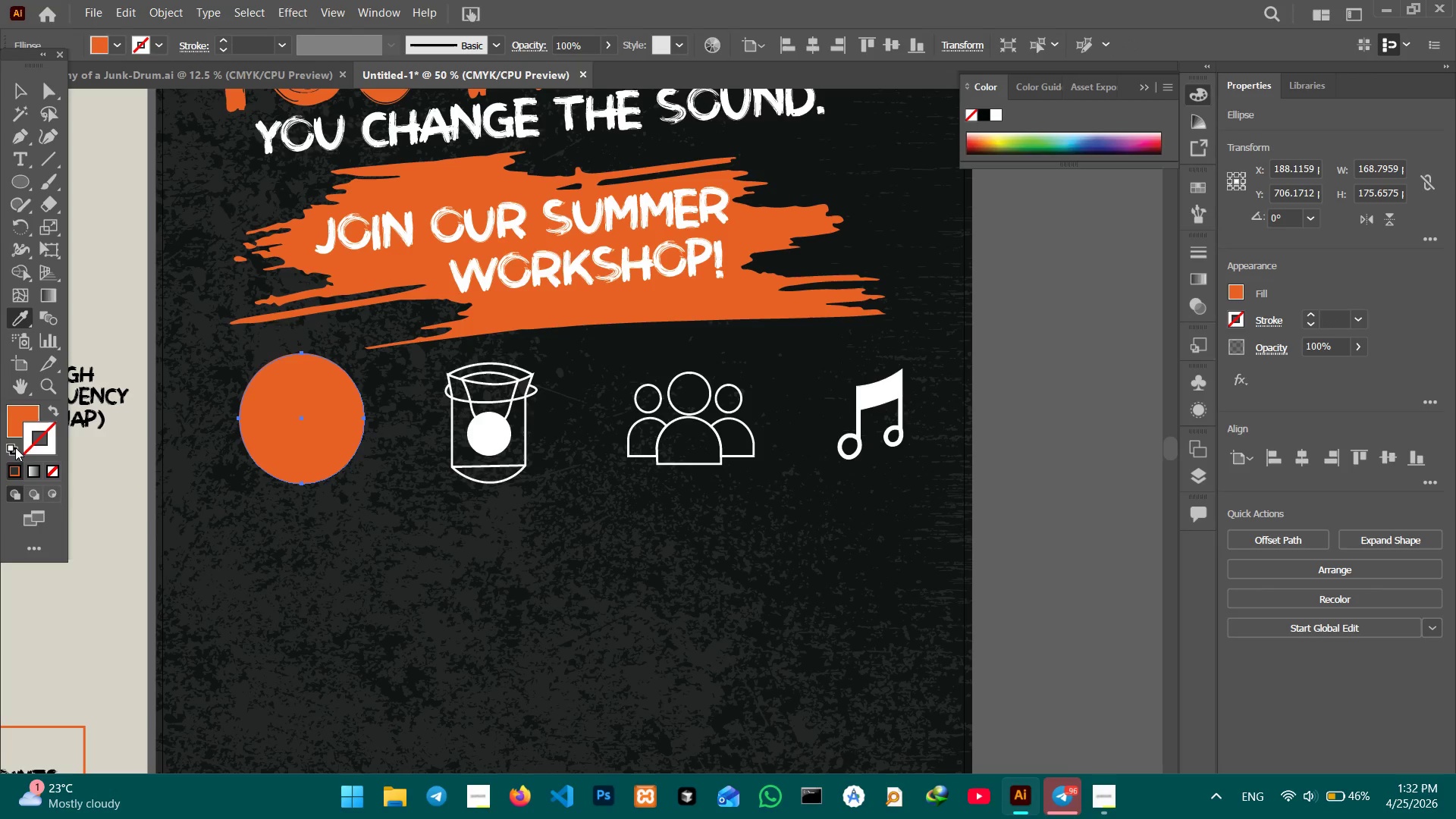 
double_click([11, 416])
 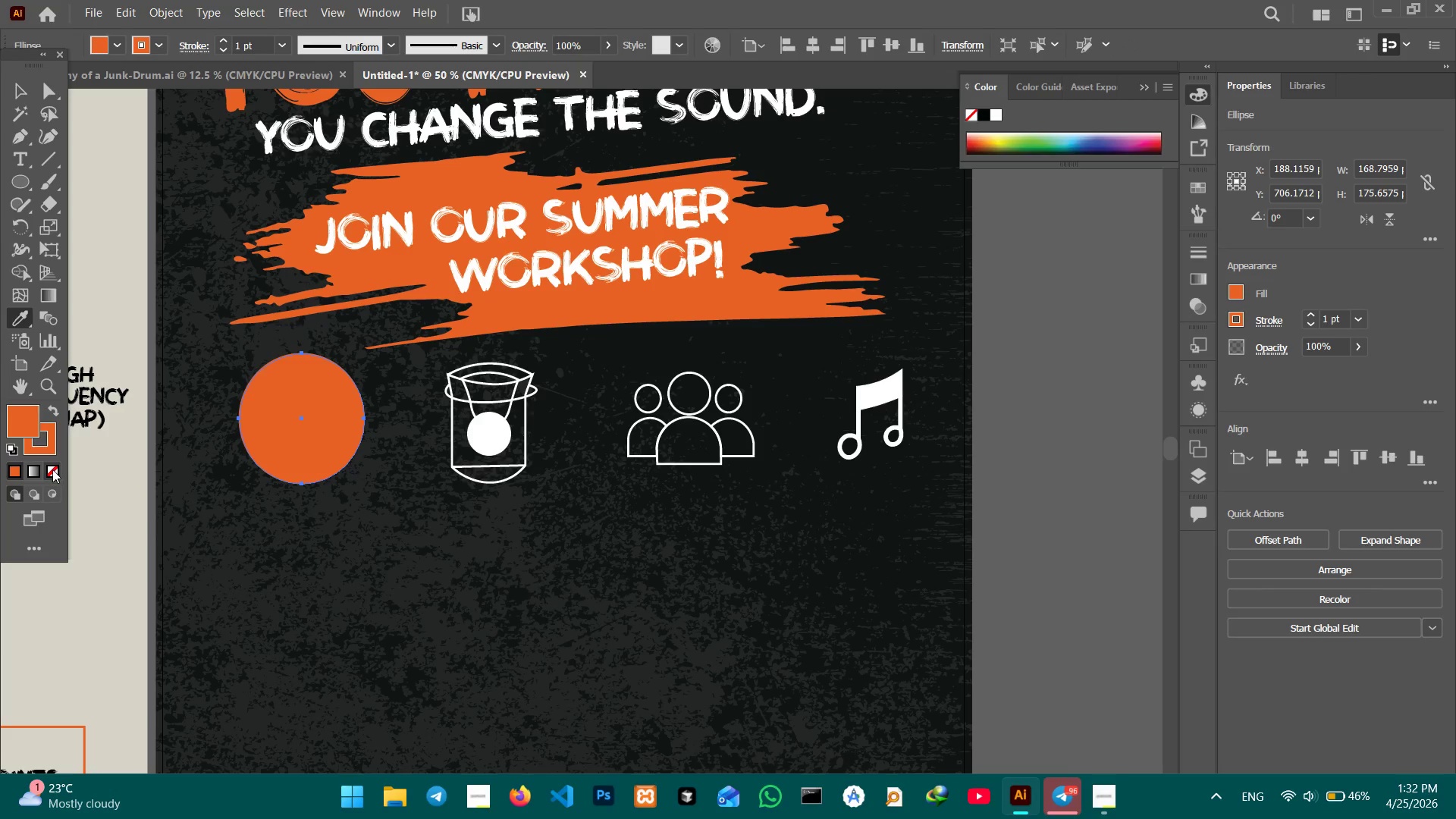 
triple_click([52, 469])
 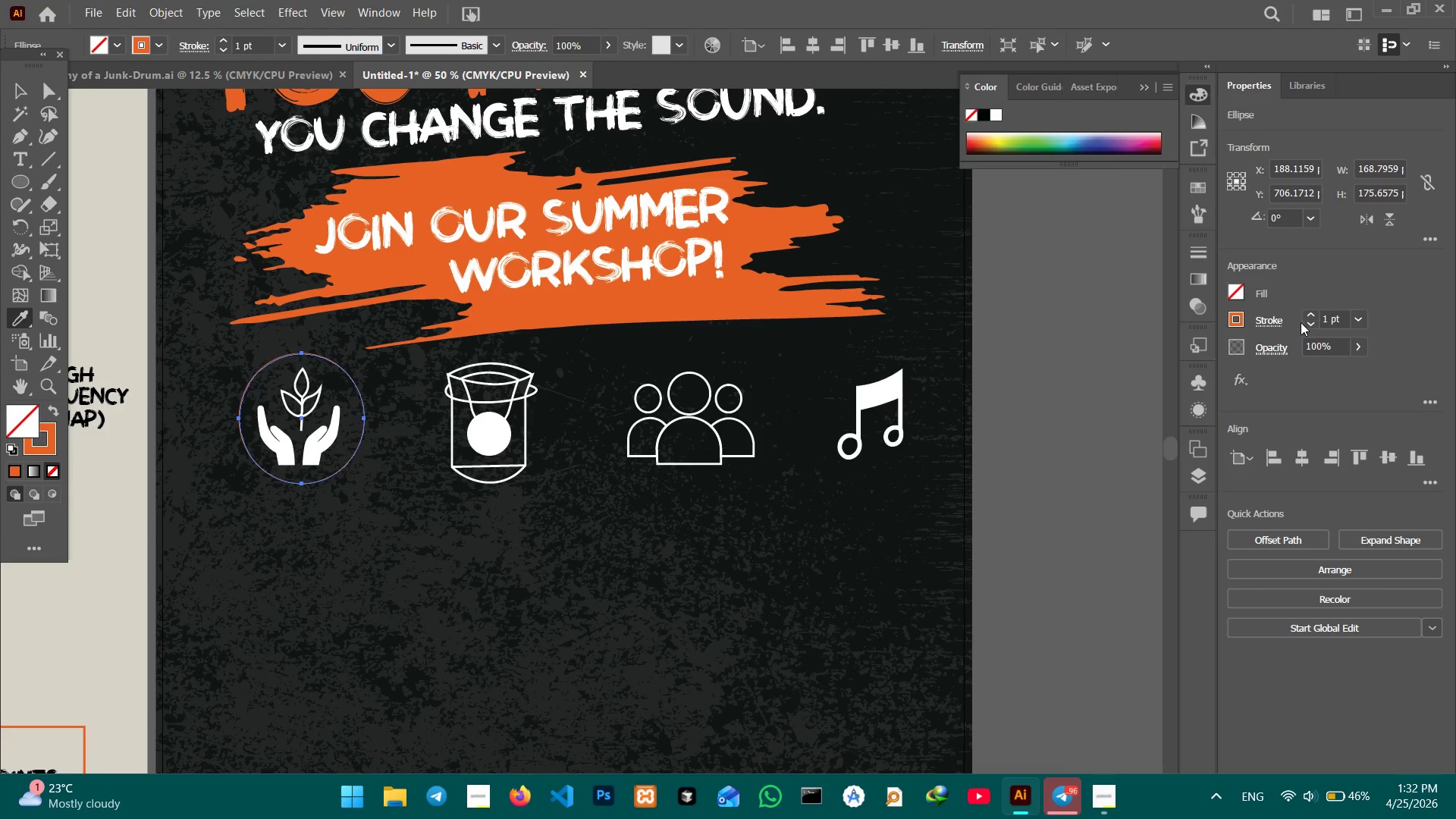 
left_click([1311, 316])
 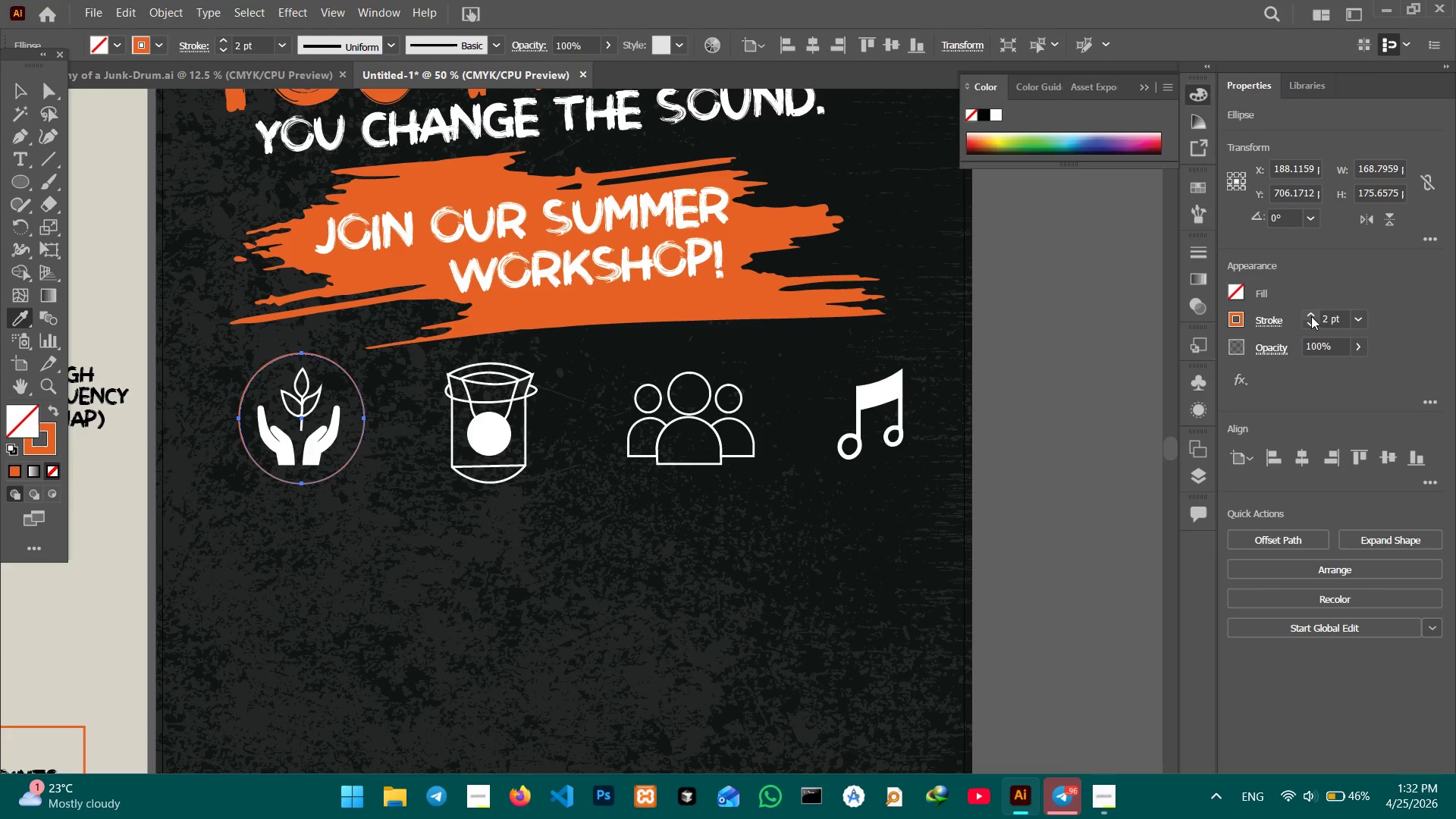 
double_click([1311, 316])
 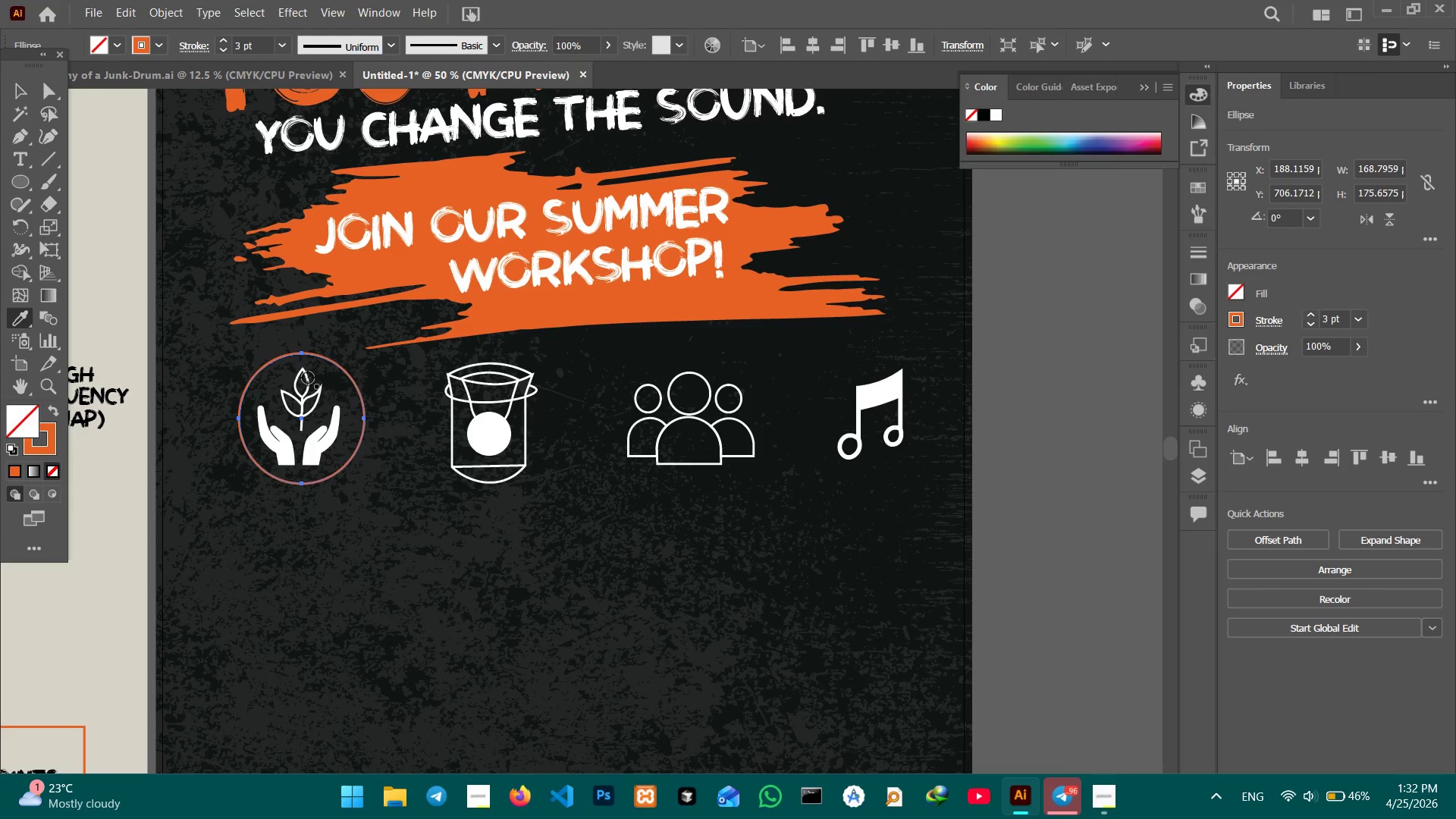 
key(Control+C)
 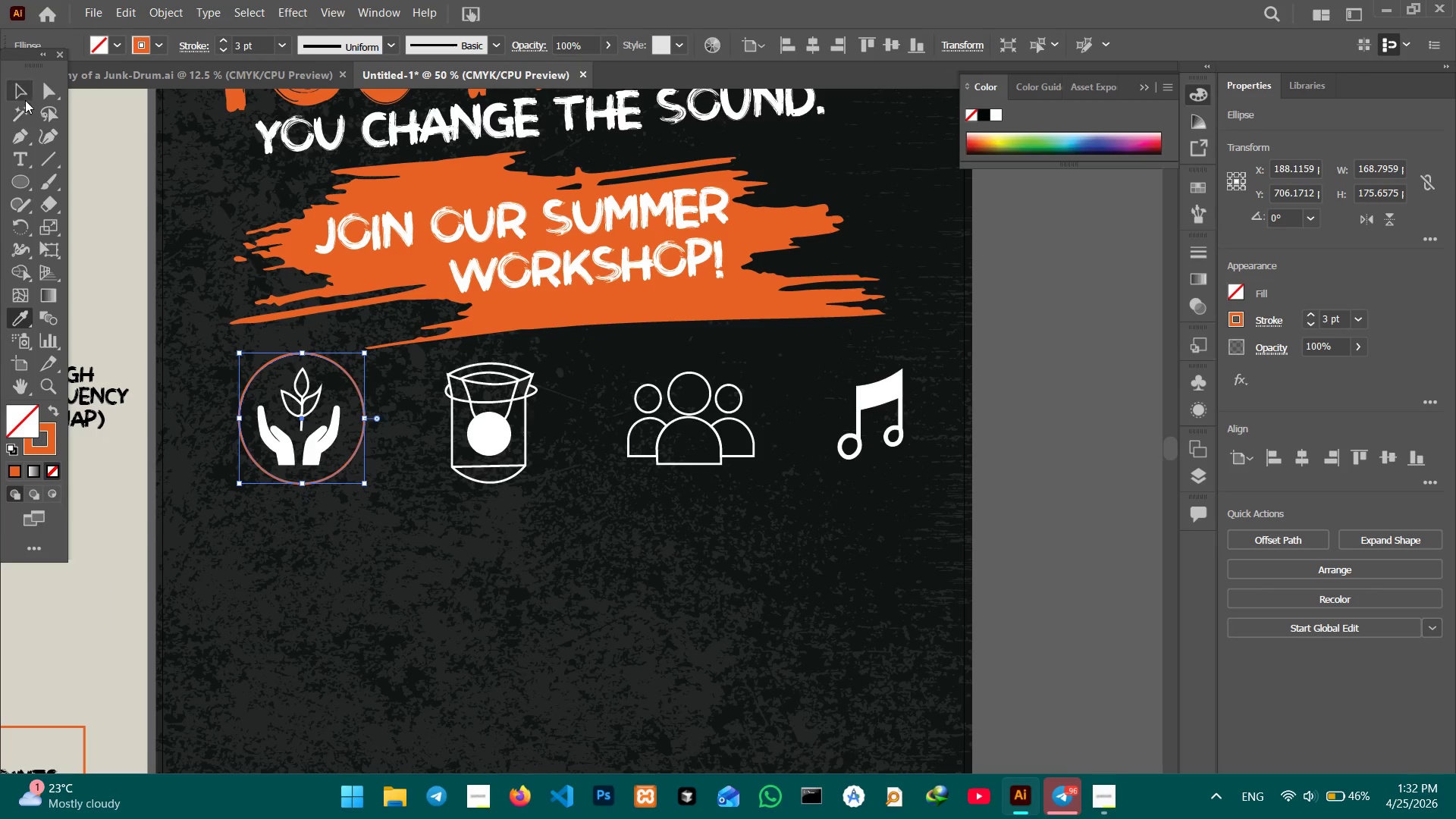 
left_click([24, 98])
 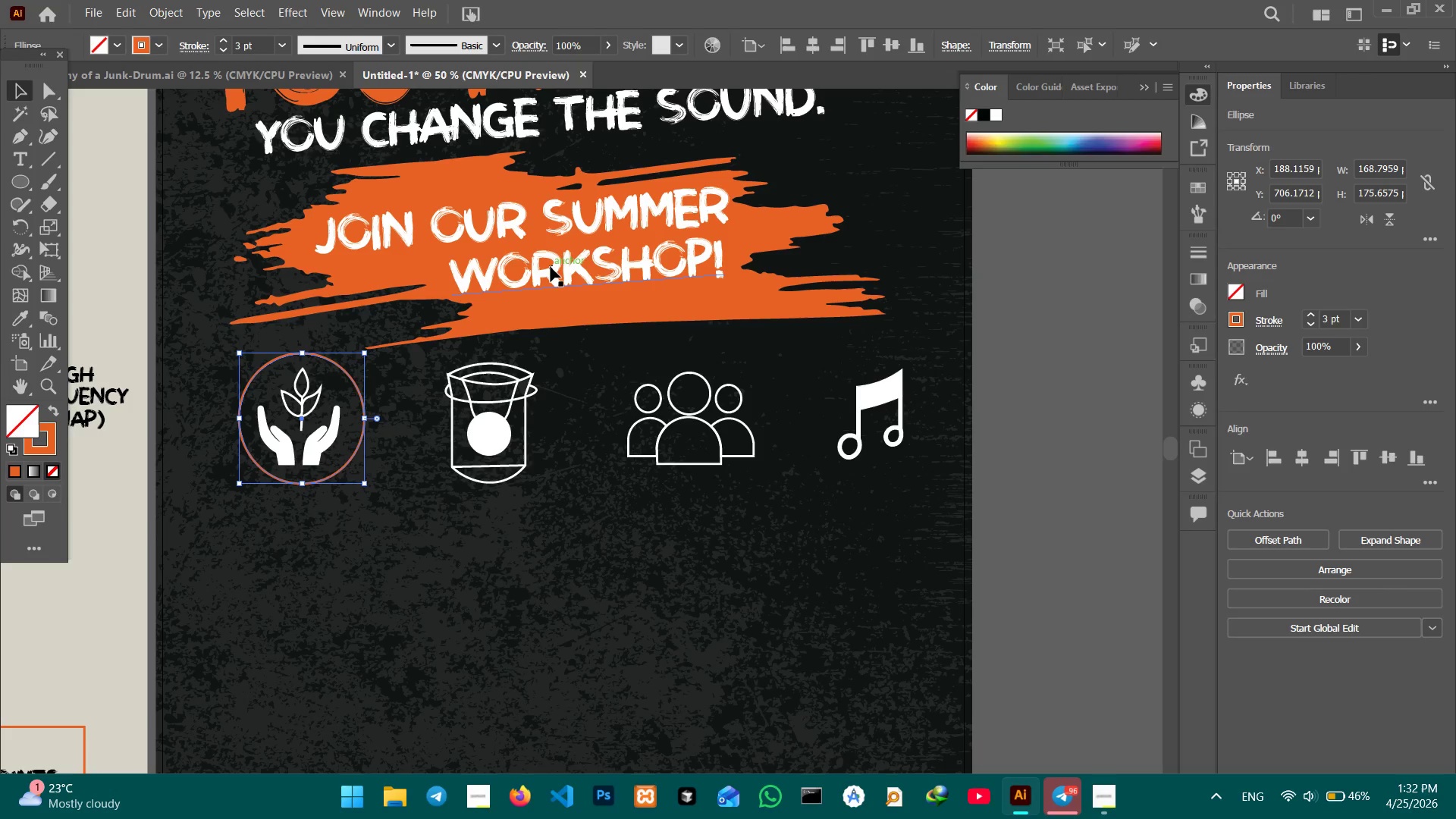 
key(Control+V)
 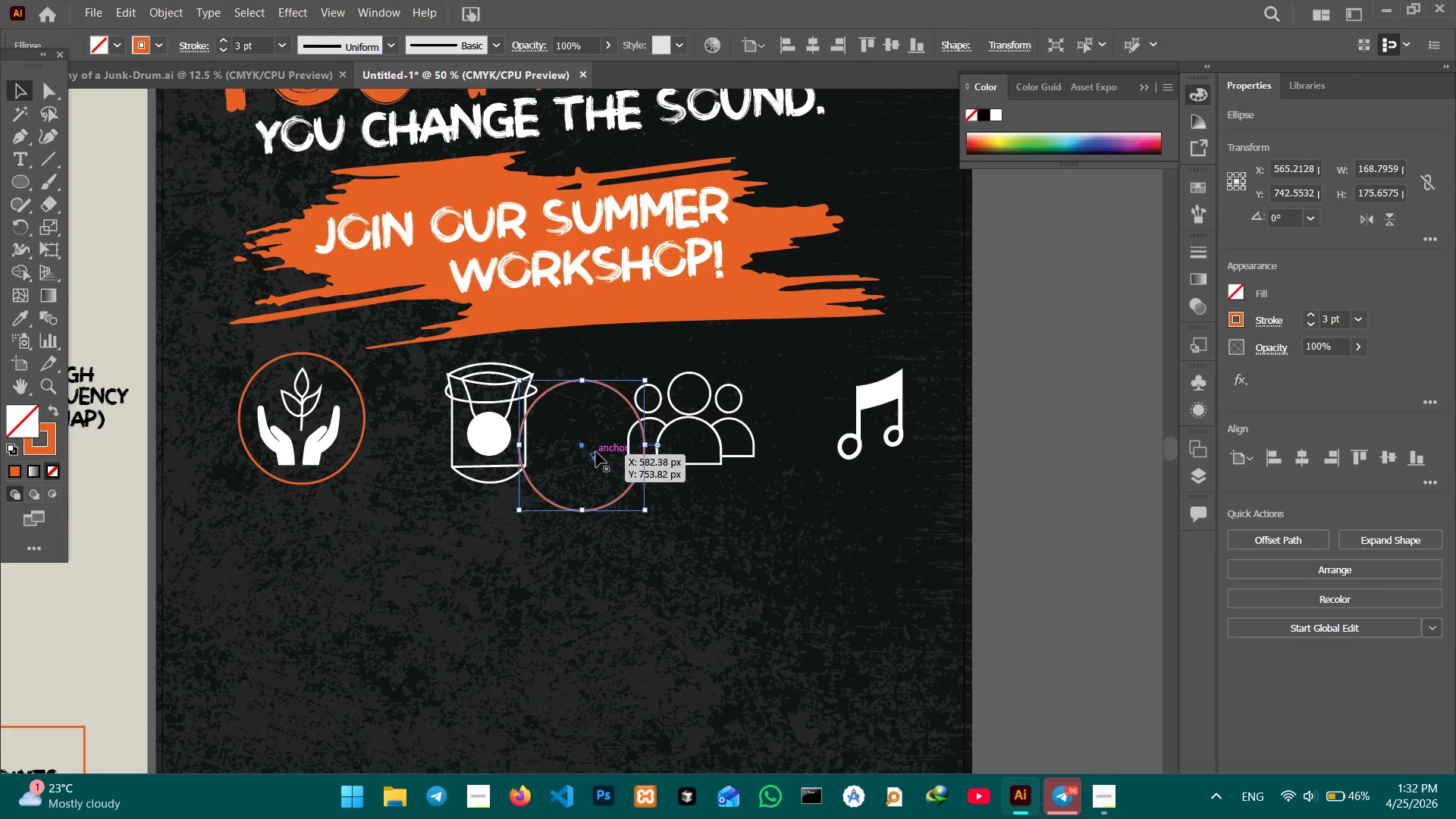 
left_click_drag(start_coordinate=[584, 447], to_coordinate=[872, 414])
 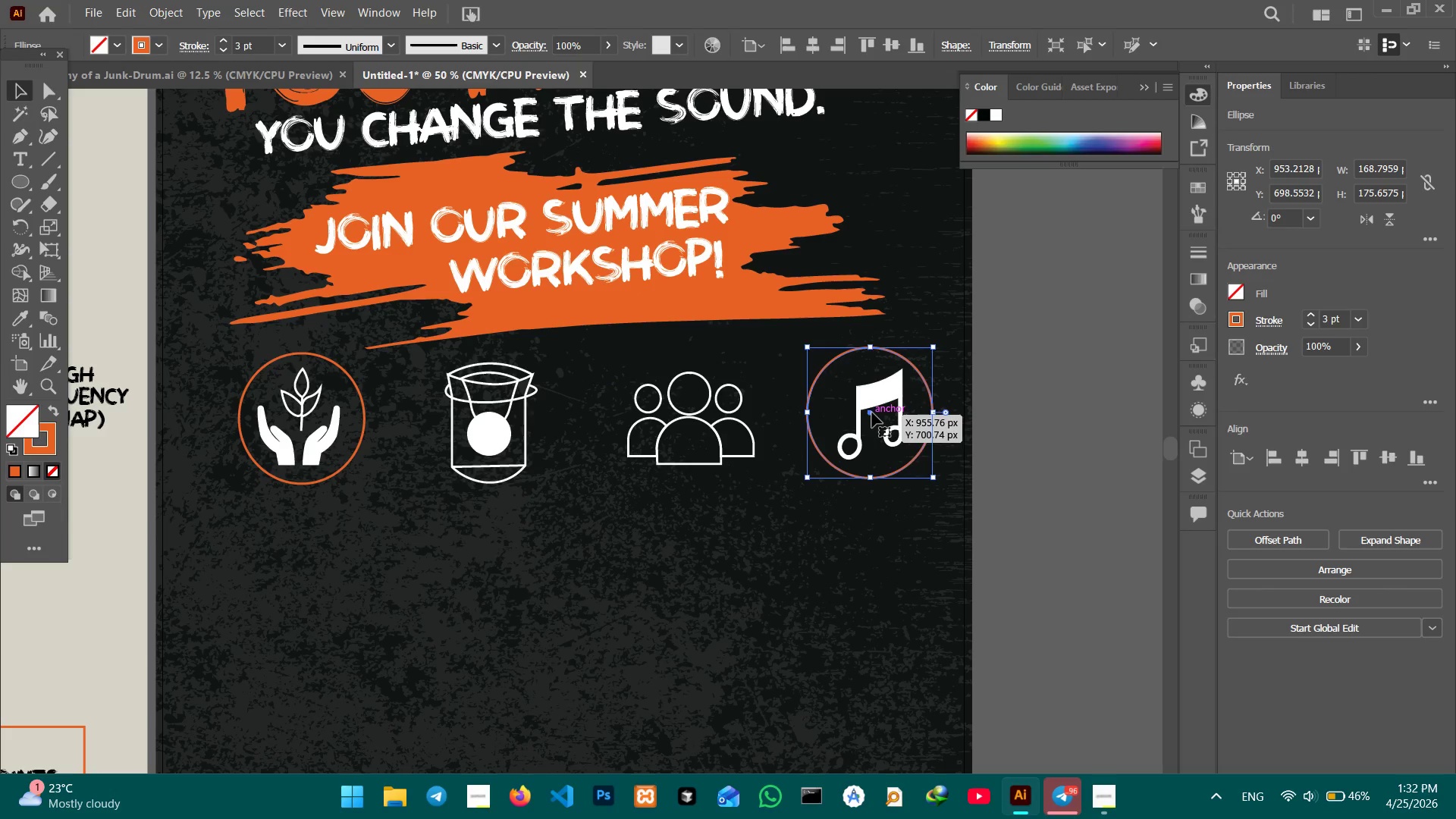 
hold_key(key=ShiftLeft, duration=3.62)
left_click([877, 401])
 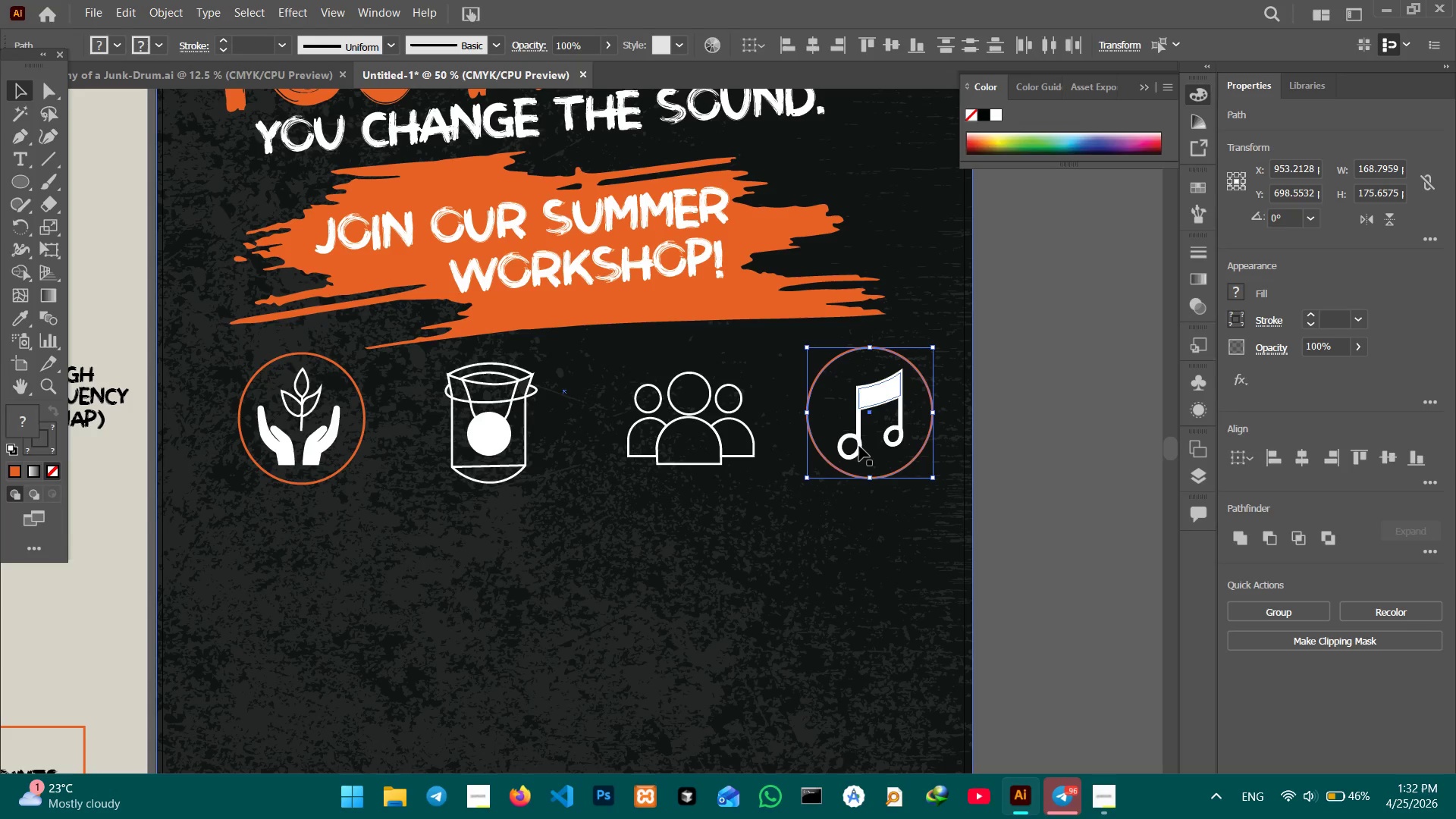 
left_click([859, 446])
 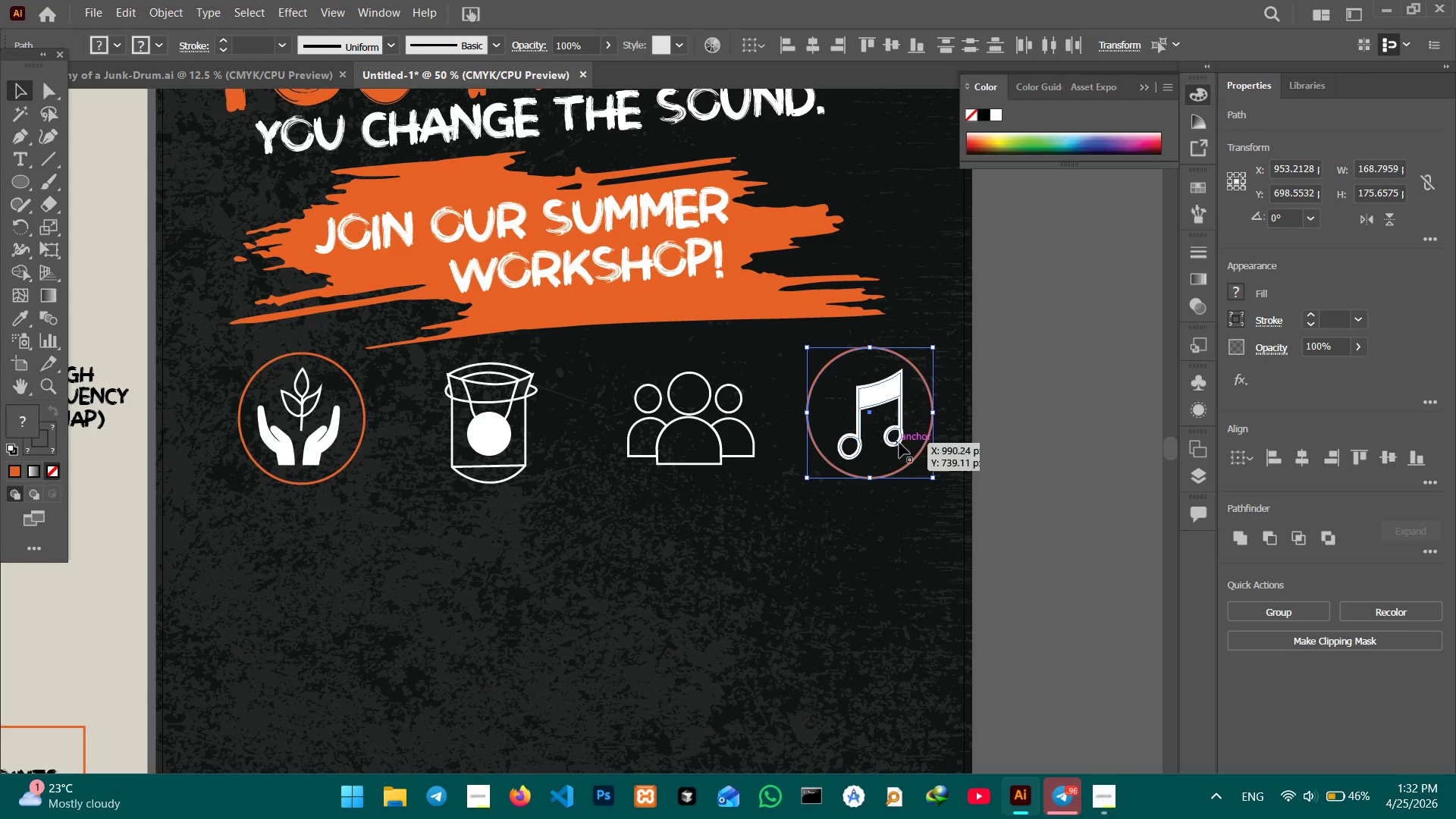 
left_click([899, 444])
 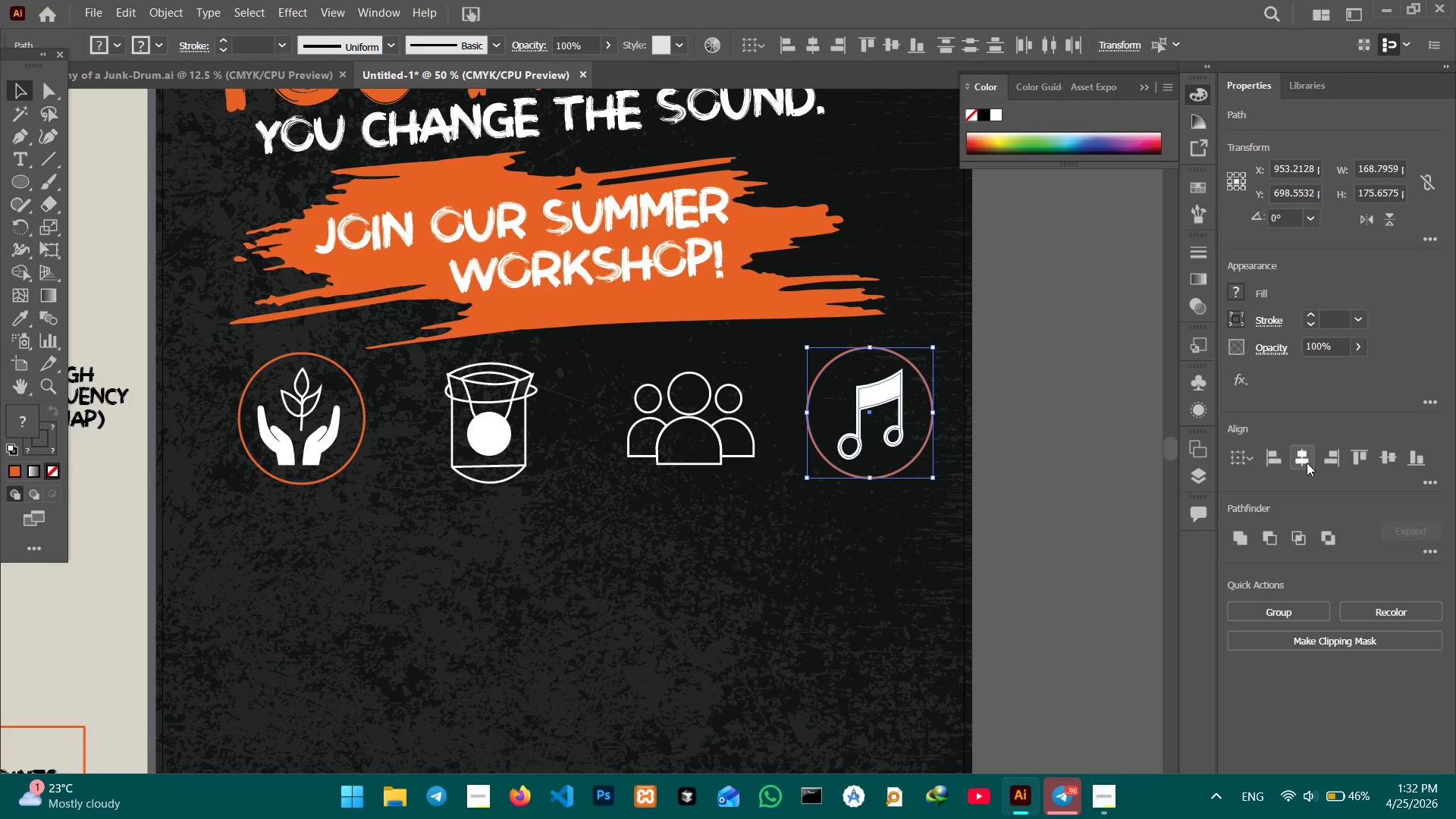 
left_click([1306, 463])
 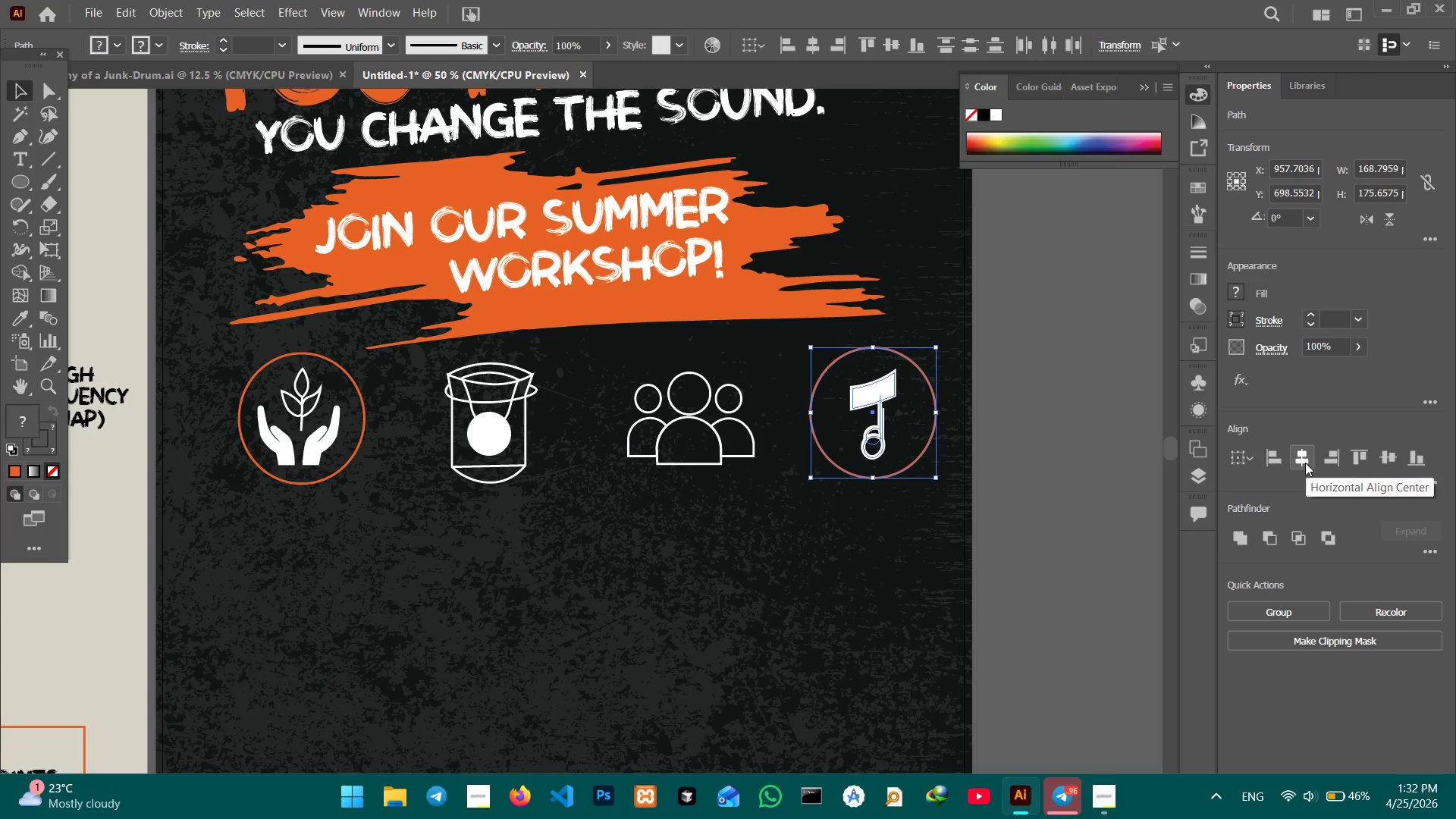 
key(Control+Z)
 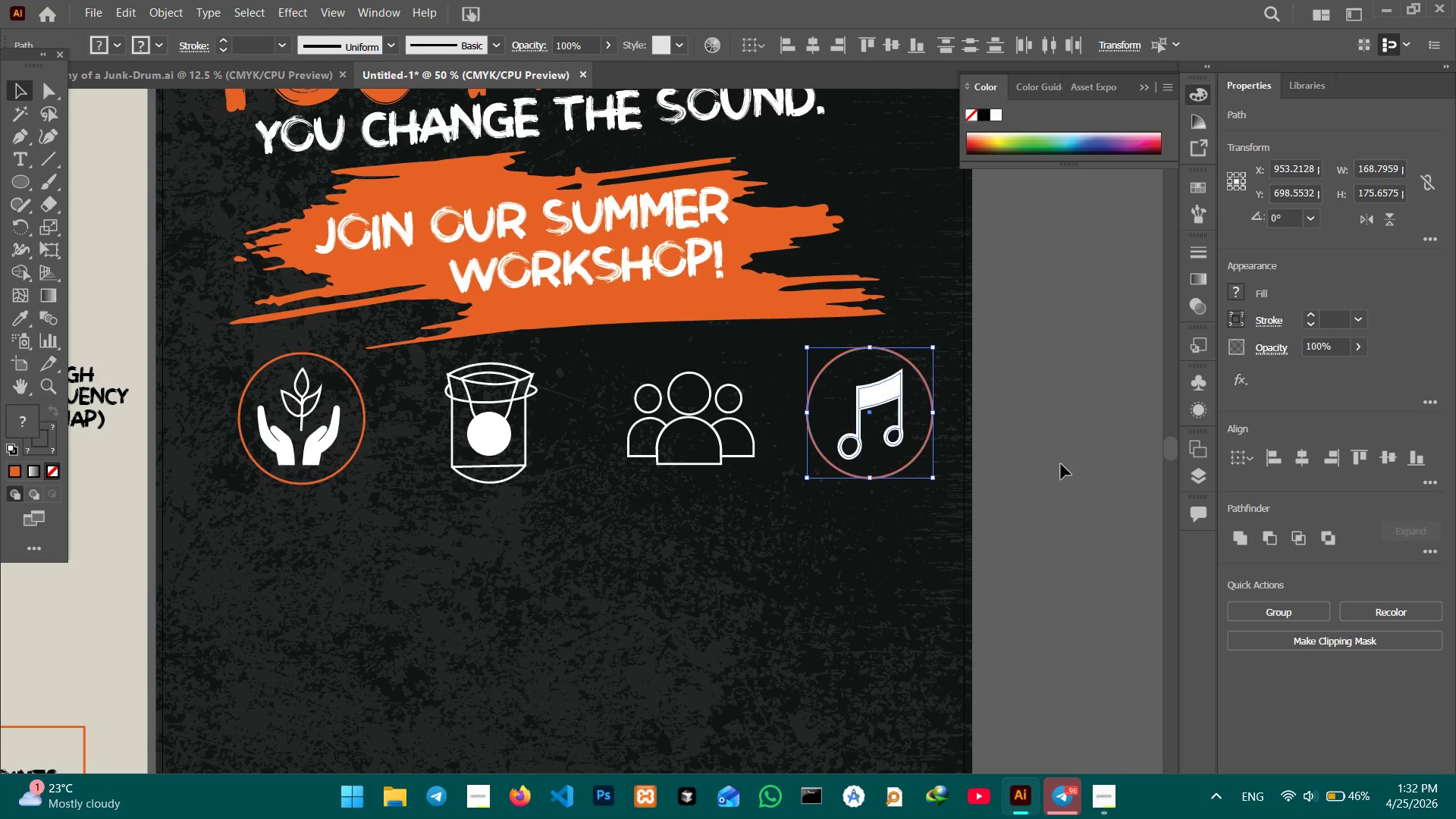 
left_click([1003, 429])
 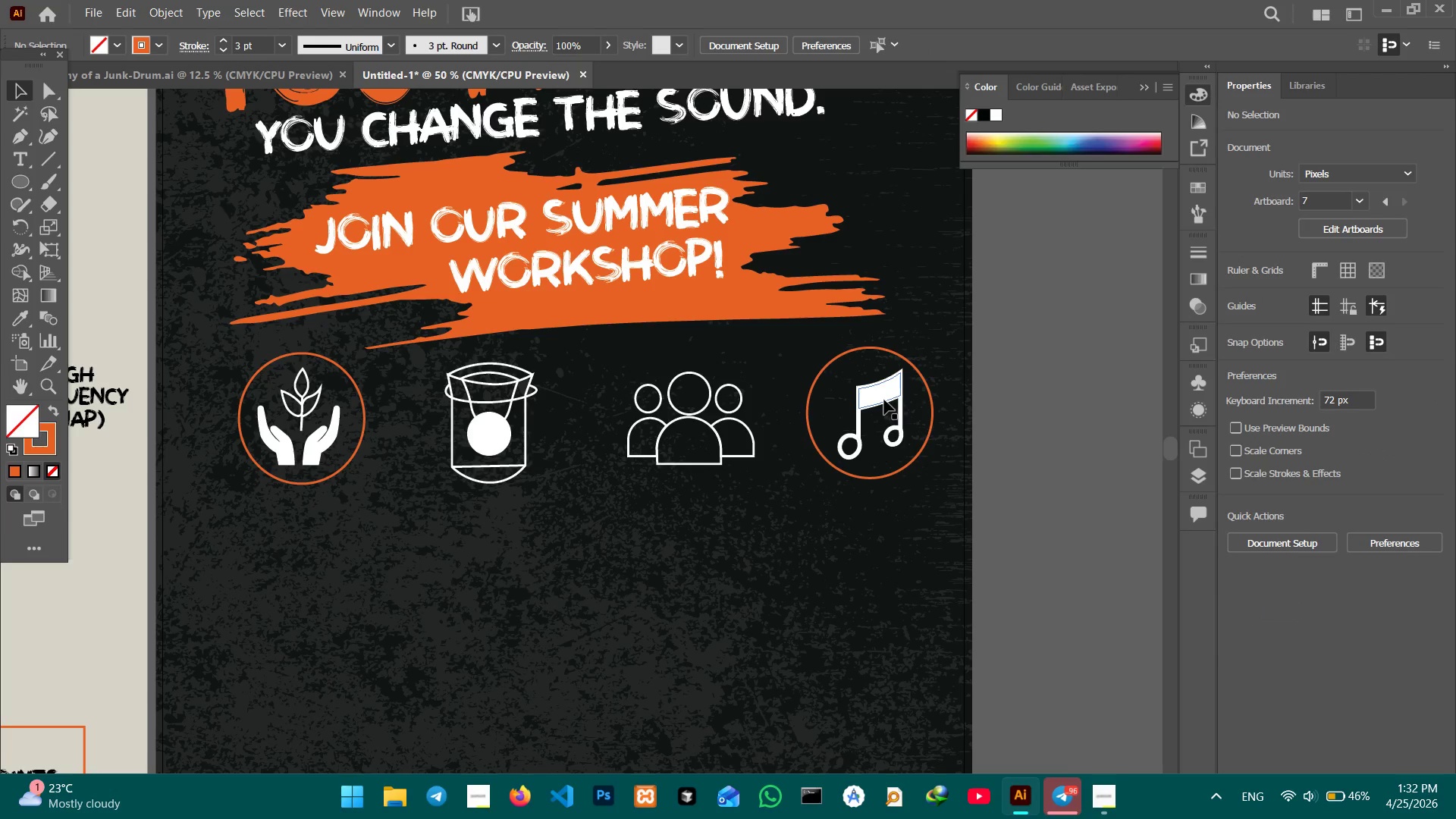 
left_click([884, 400])
 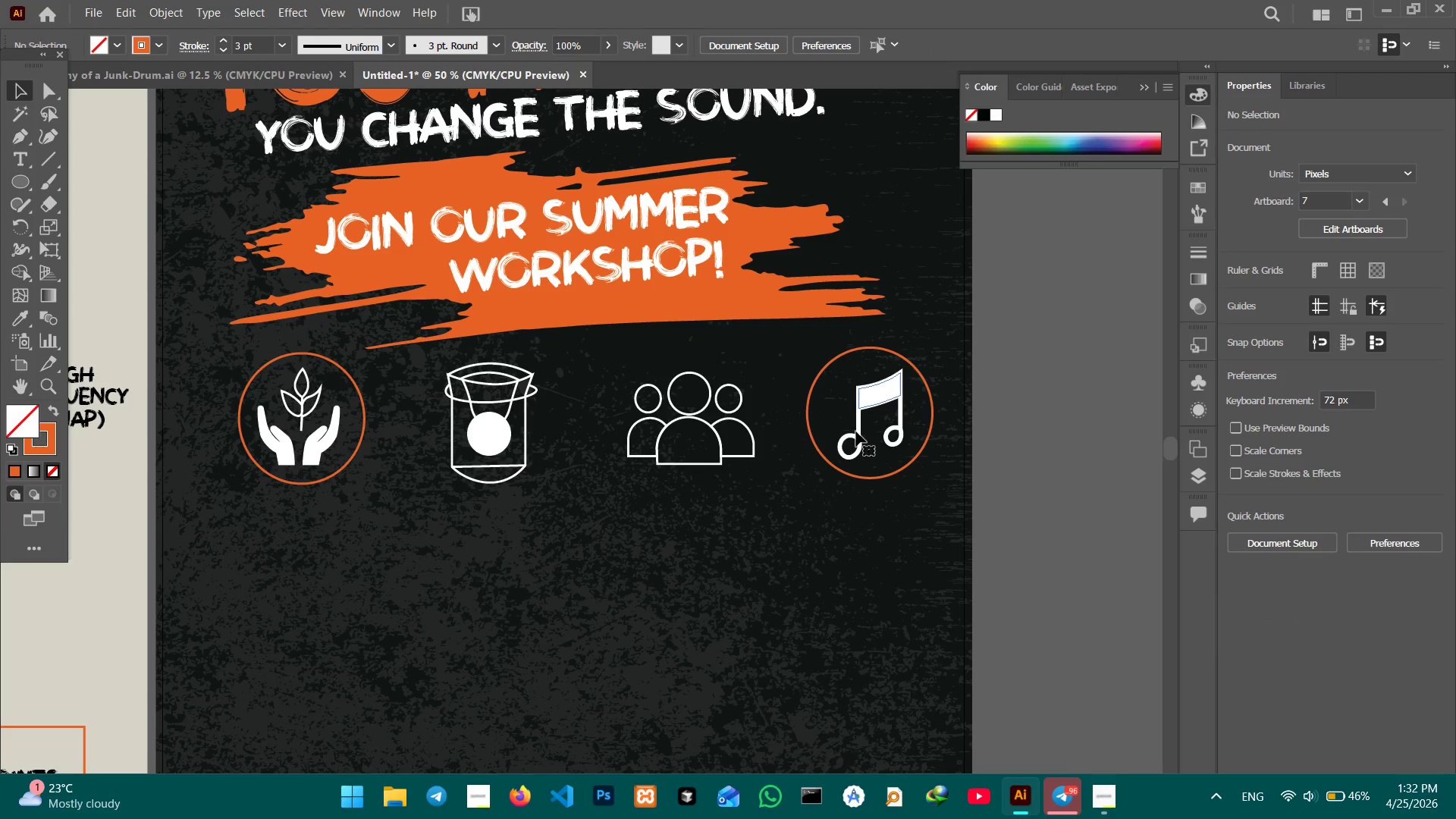 
hold_key(key=ShiftLeft, duration=2.64)
left_click([858, 441])
 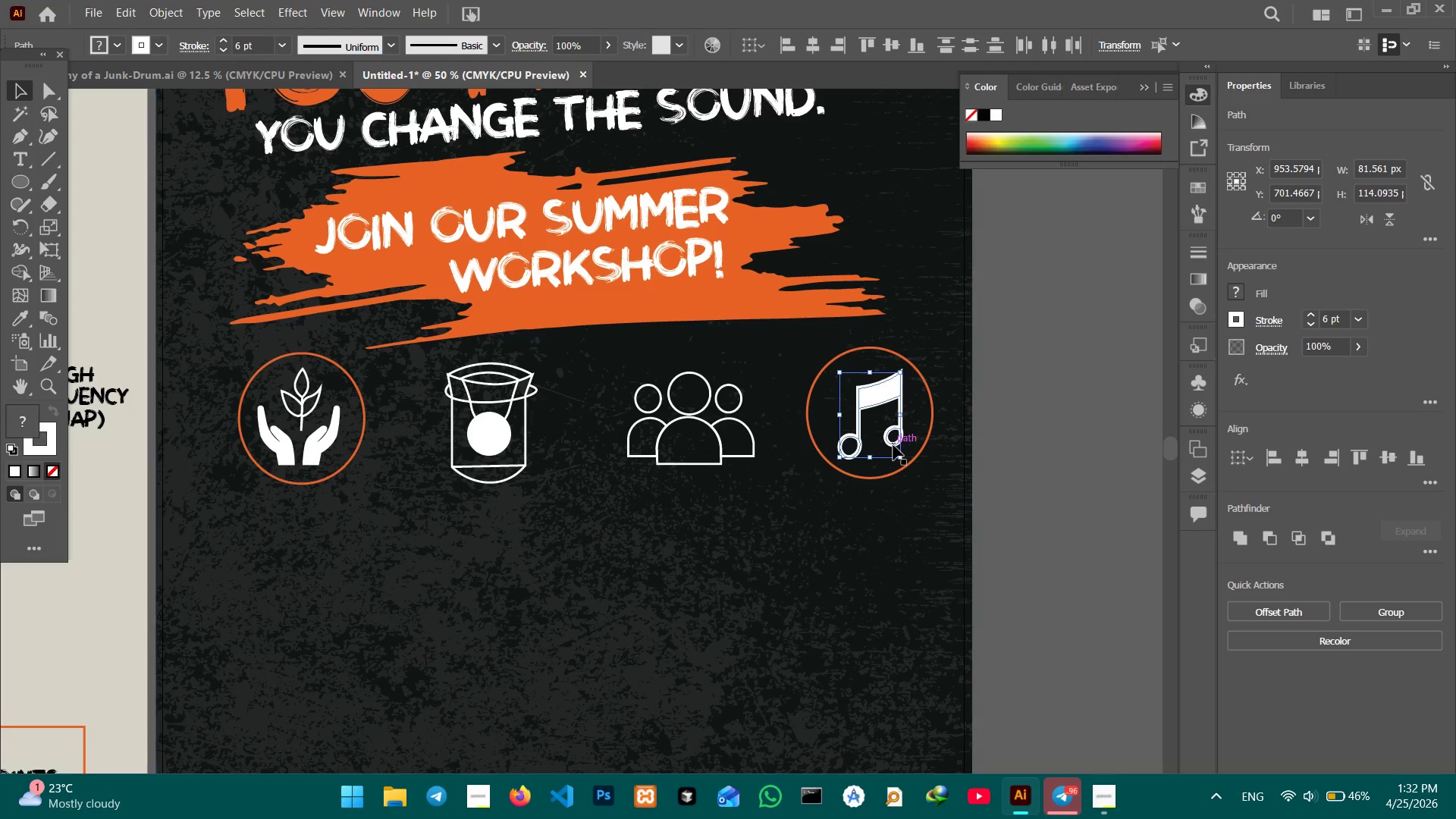 
left_click([893, 445])
 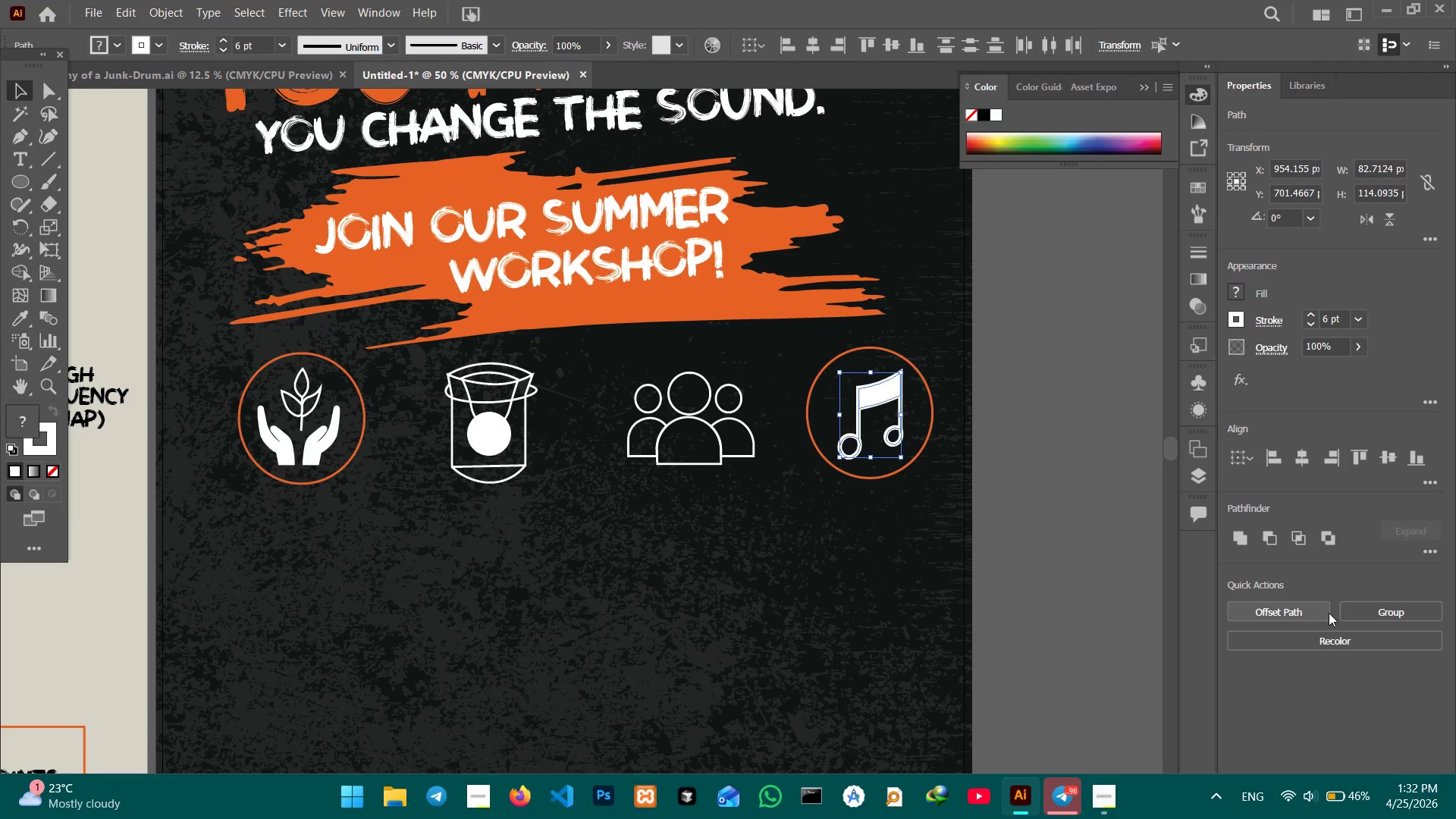 
left_click([1363, 613])
 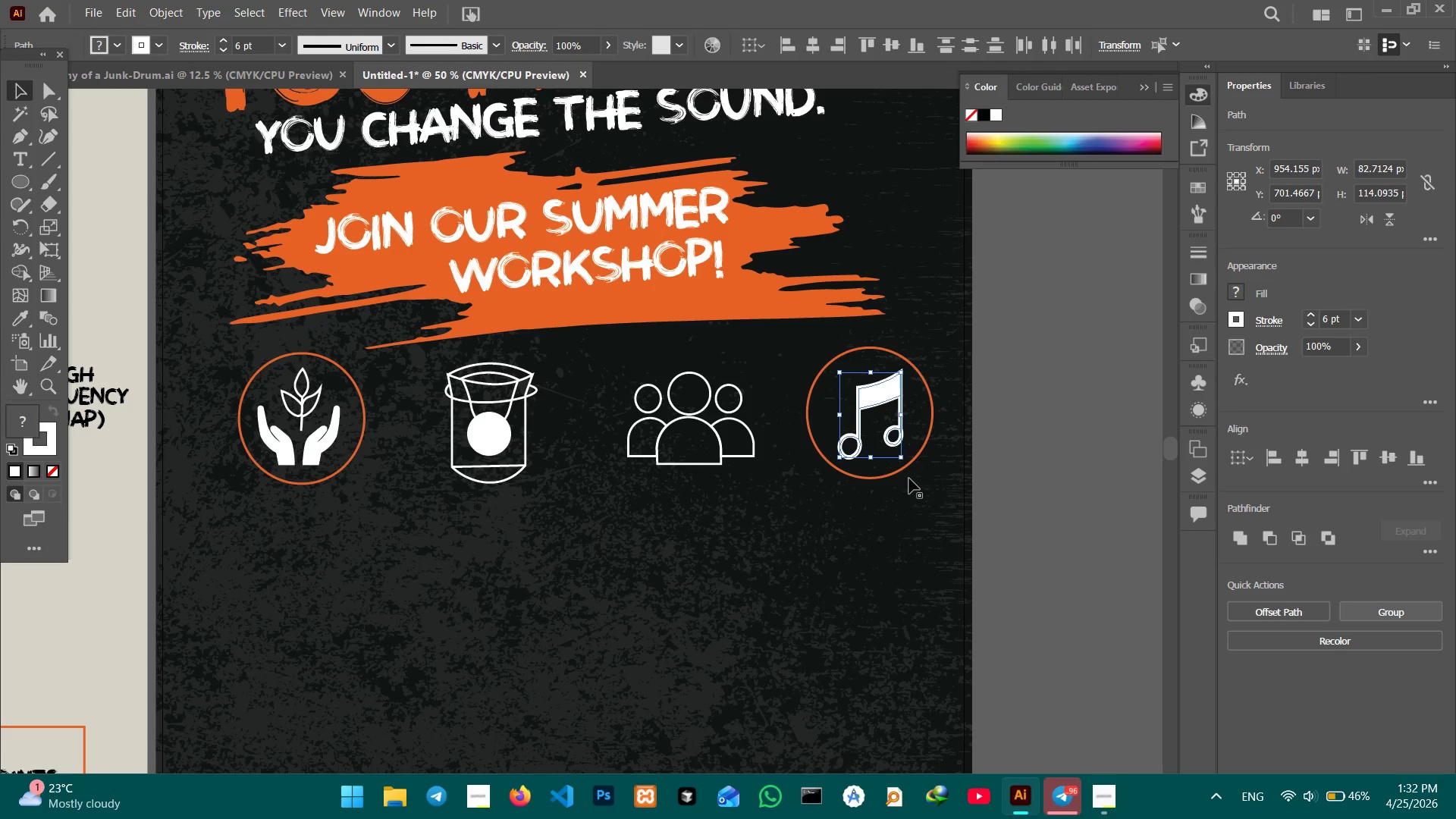 
hold_key(key=ShiftLeft, duration=1.36)
left_click([927, 446])
 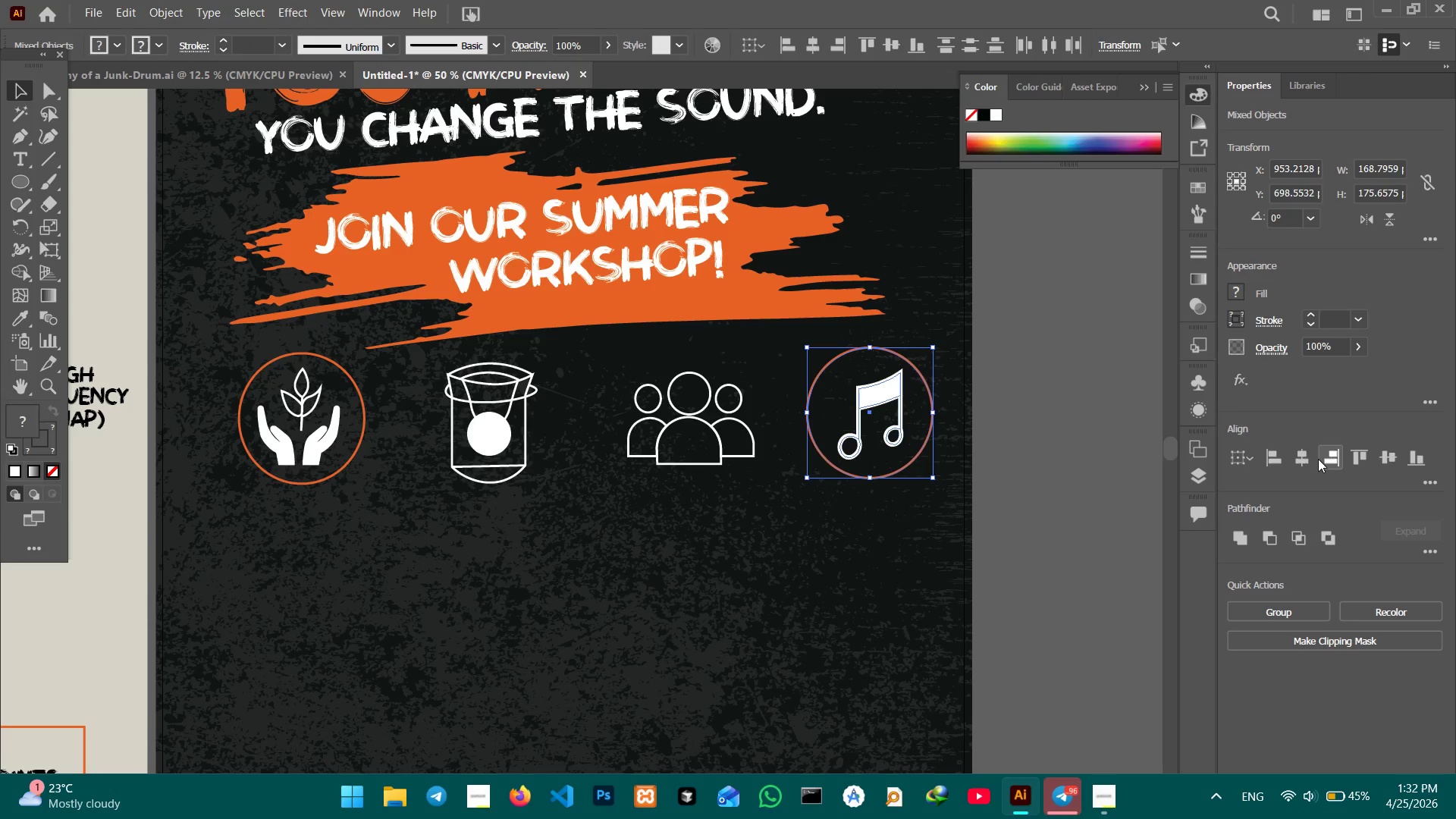 
left_click([1303, 458])
 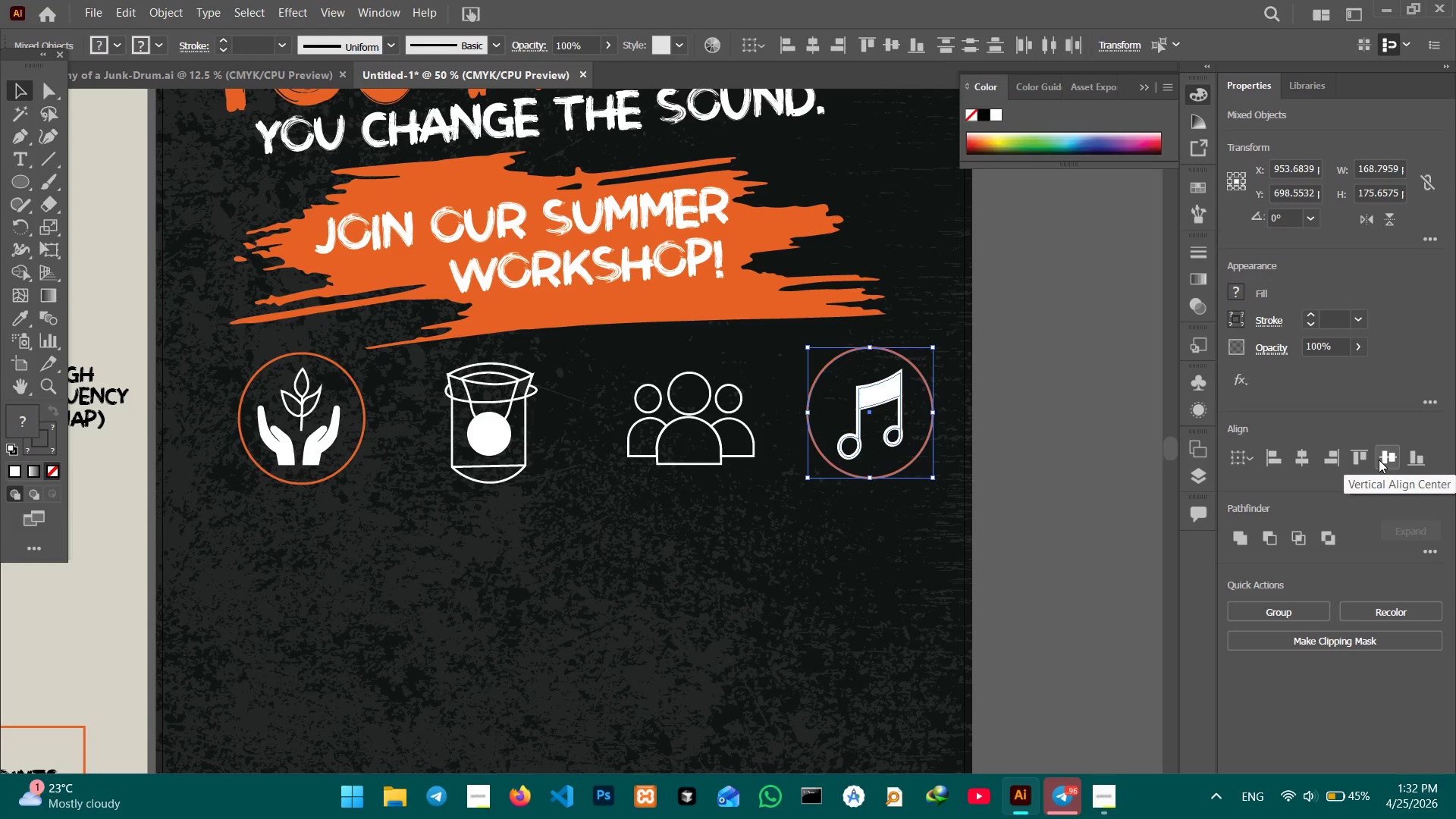 
left_click([1397, 456])
 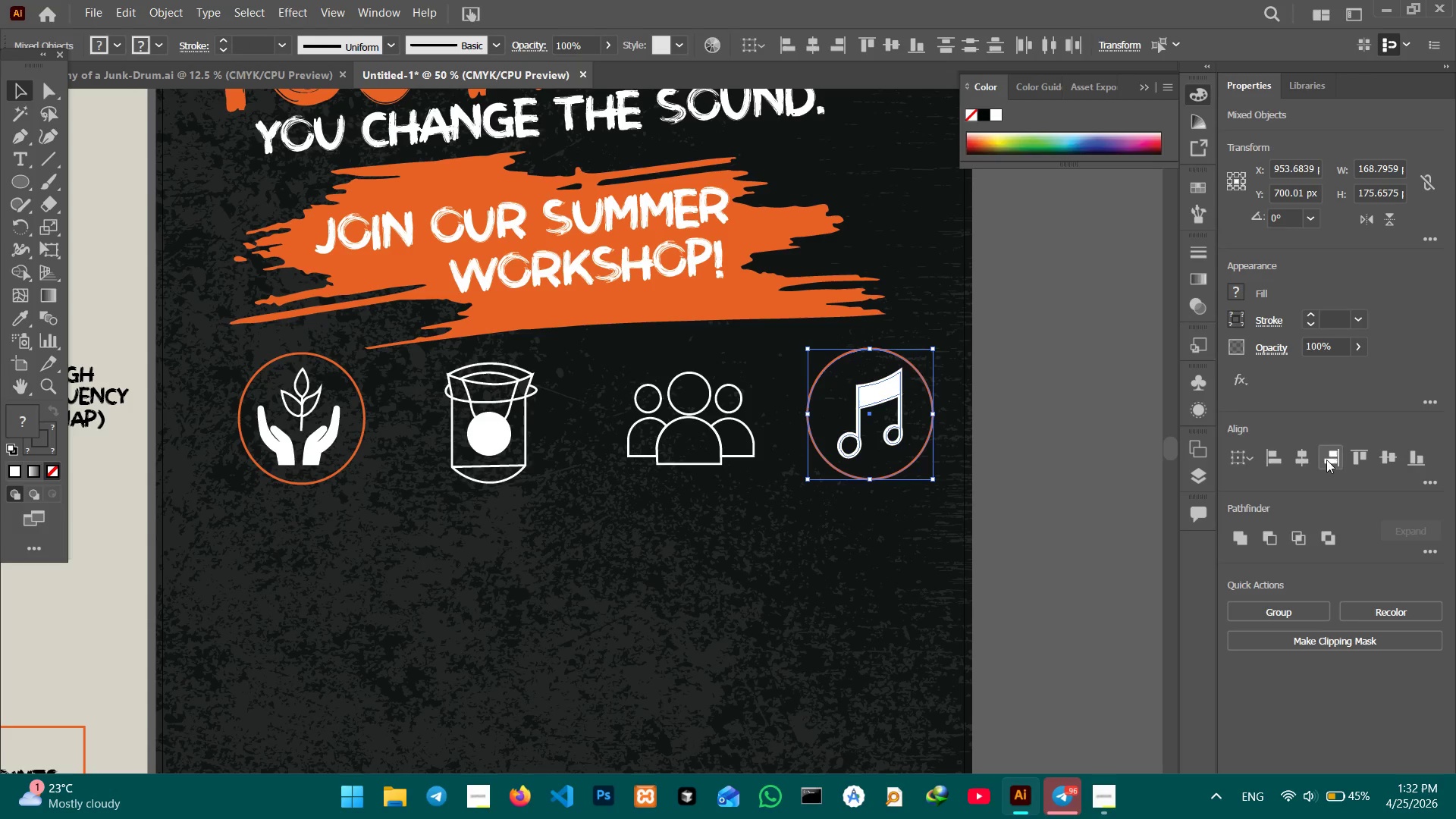 
key(Control+Z)
 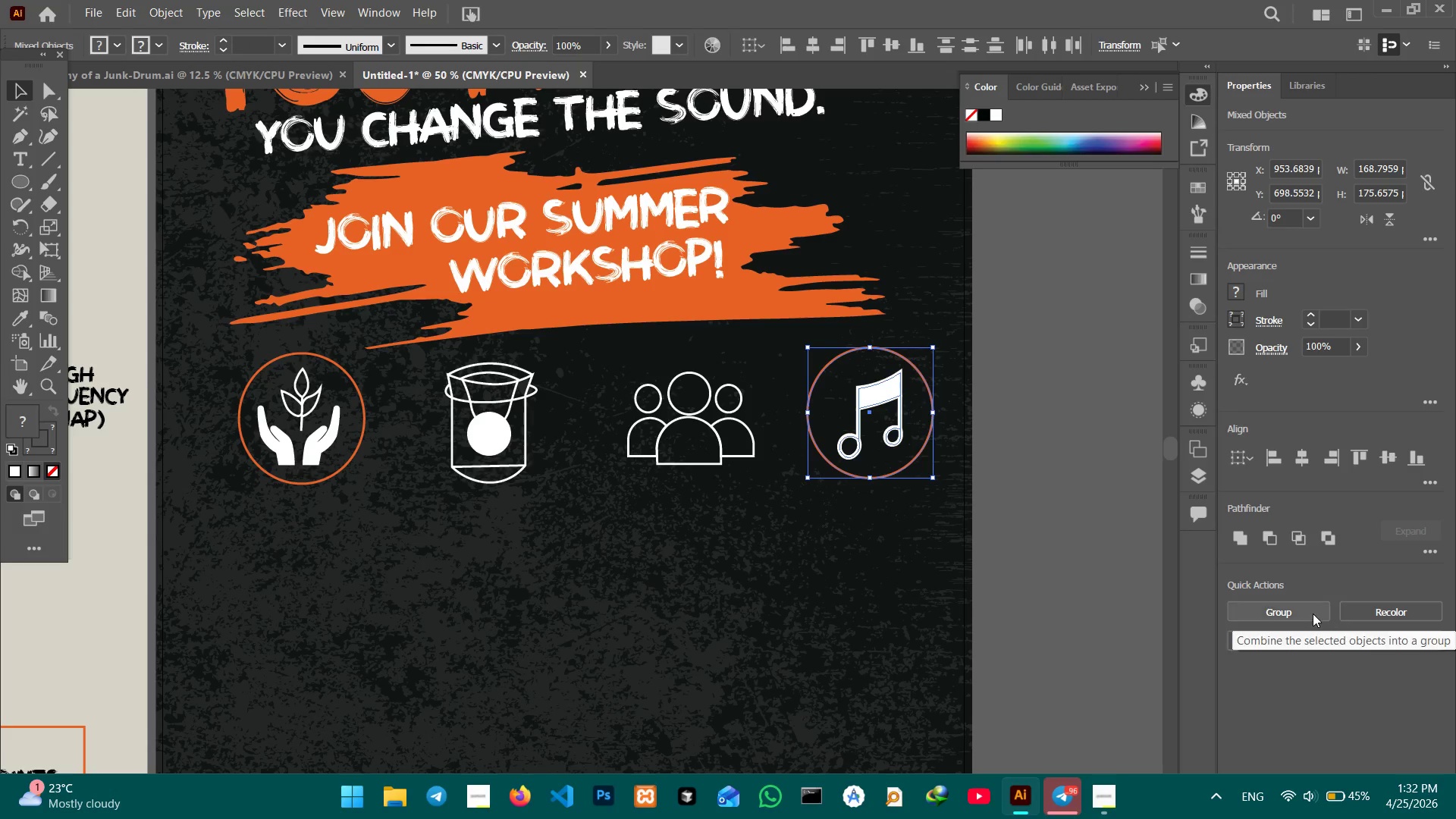 
left_click([1311, 613])
 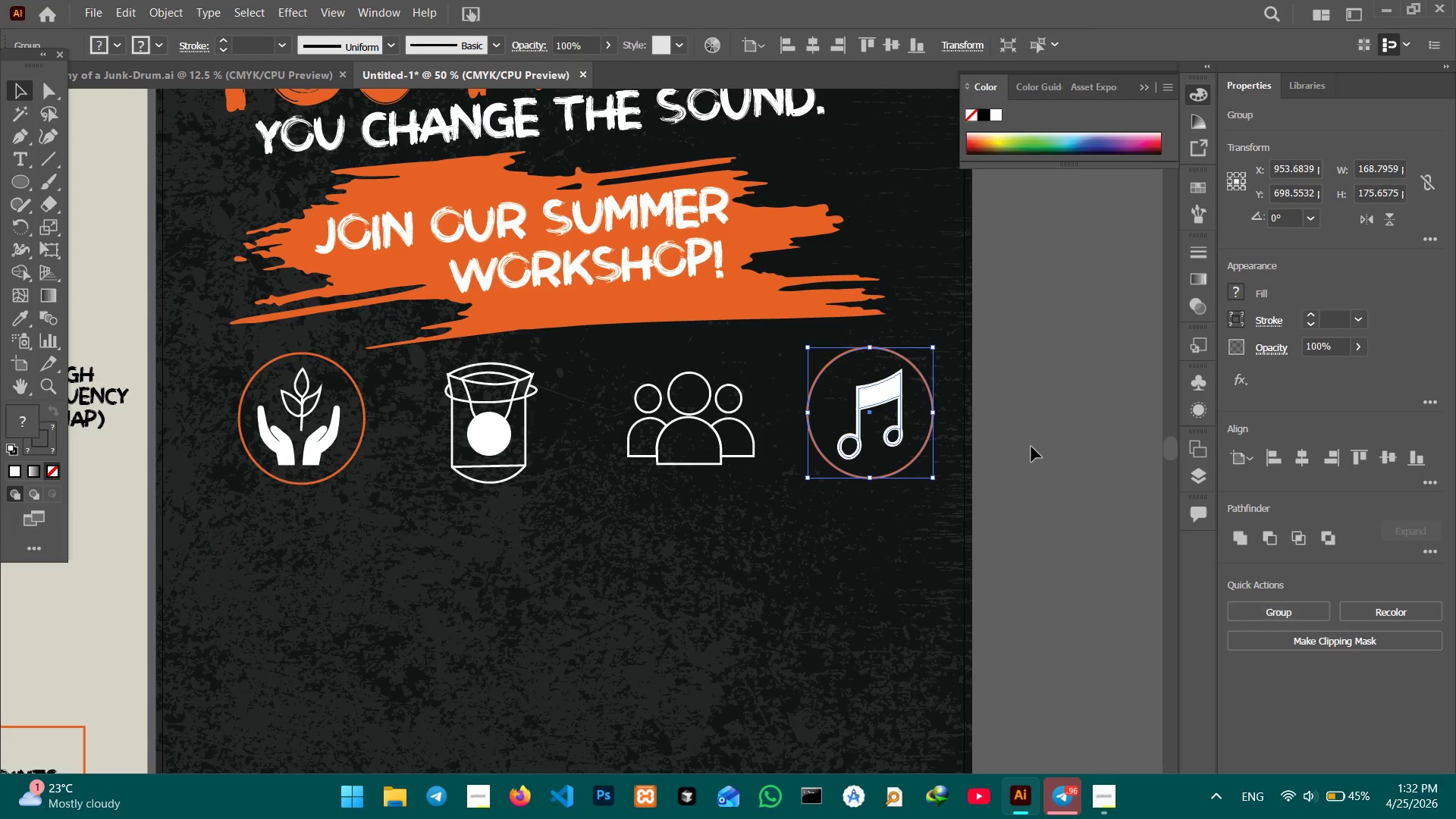 
double_click([1031, 447])
 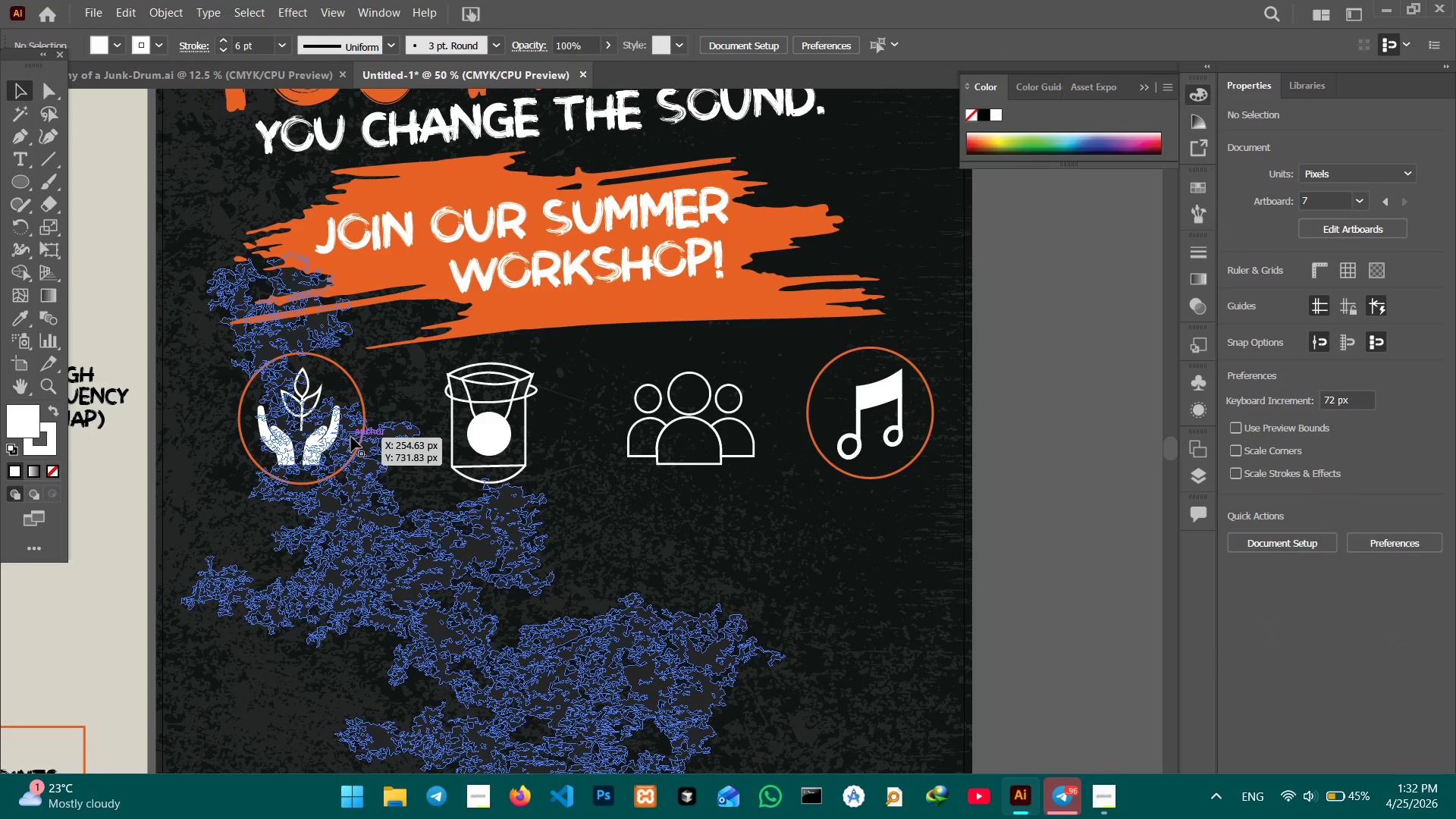 
scroll: coordinate [419, 479], scroll_direction: down, amount: 3.0
 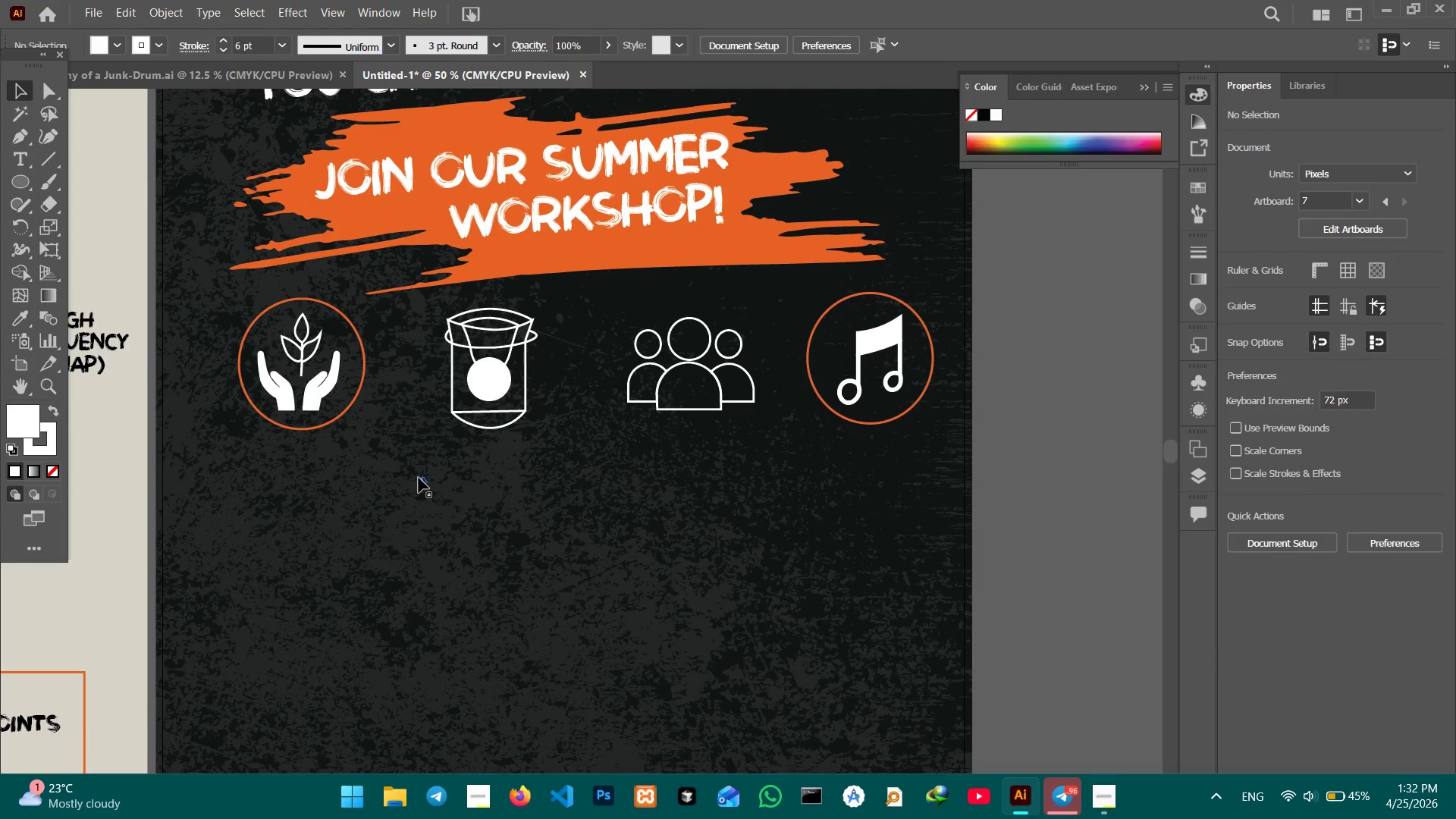 
key(Control+Minus)
 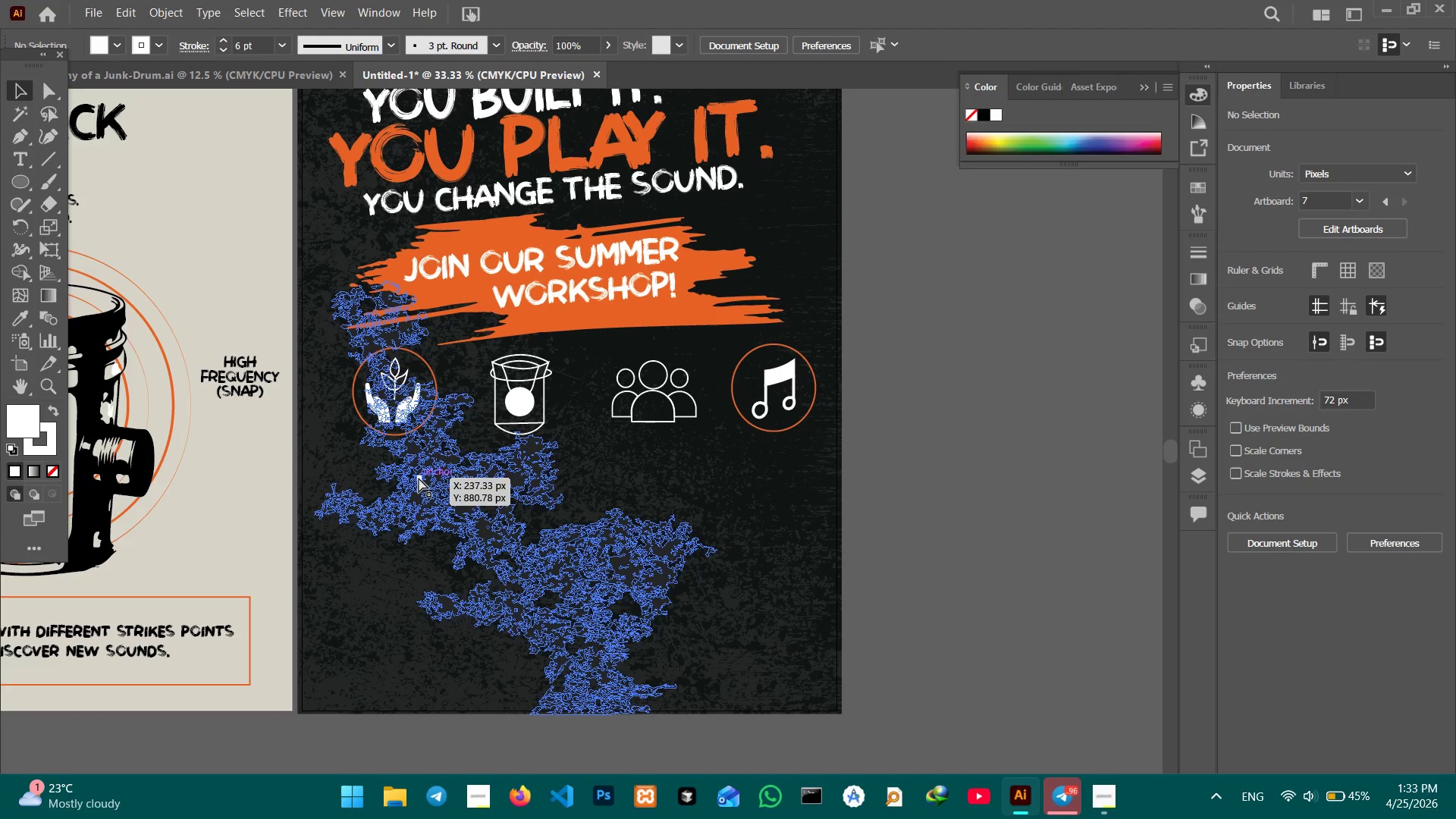 
key(Control+Minus)
 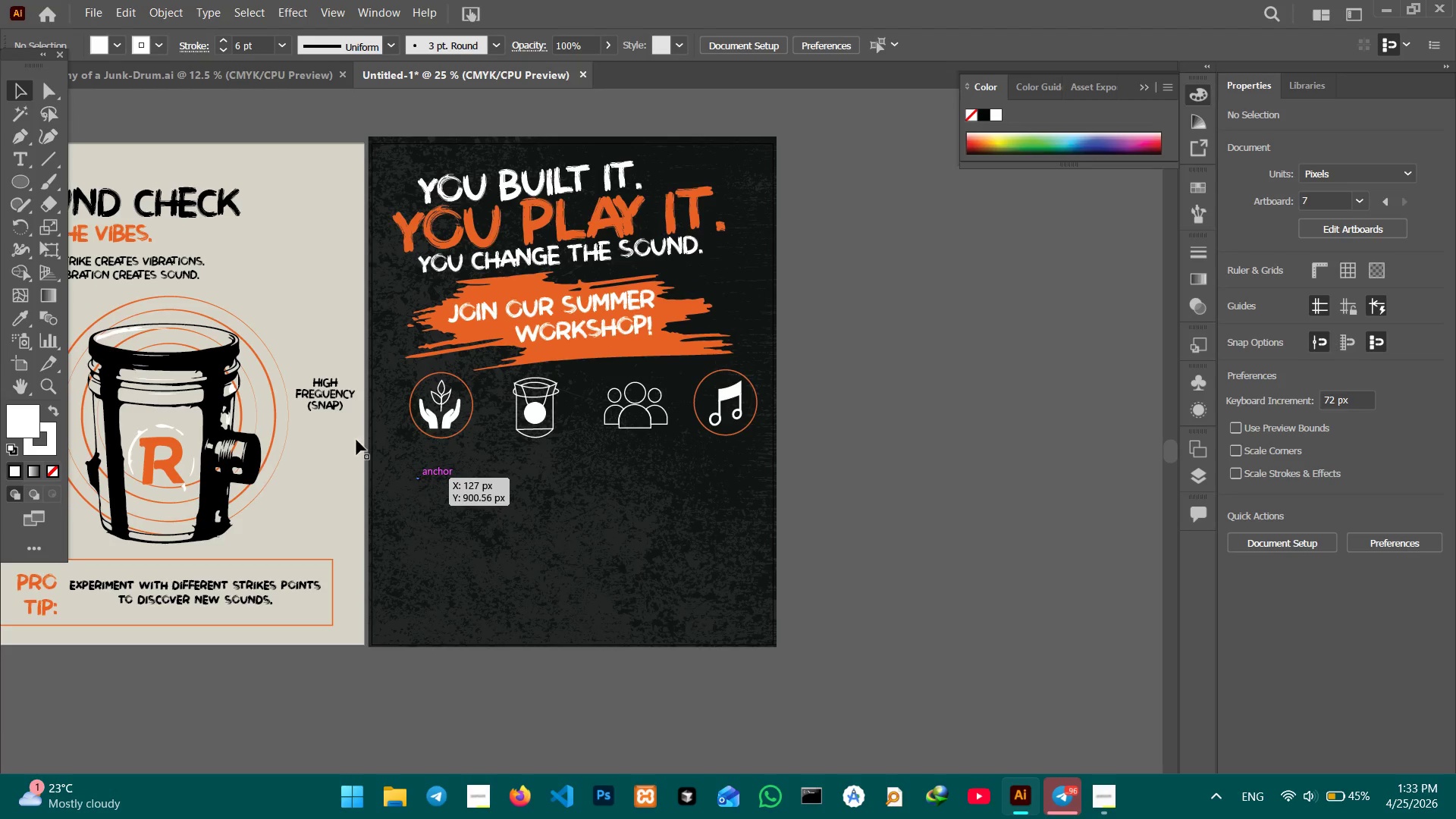 
hold_key(key=Space, duration=1.5)
 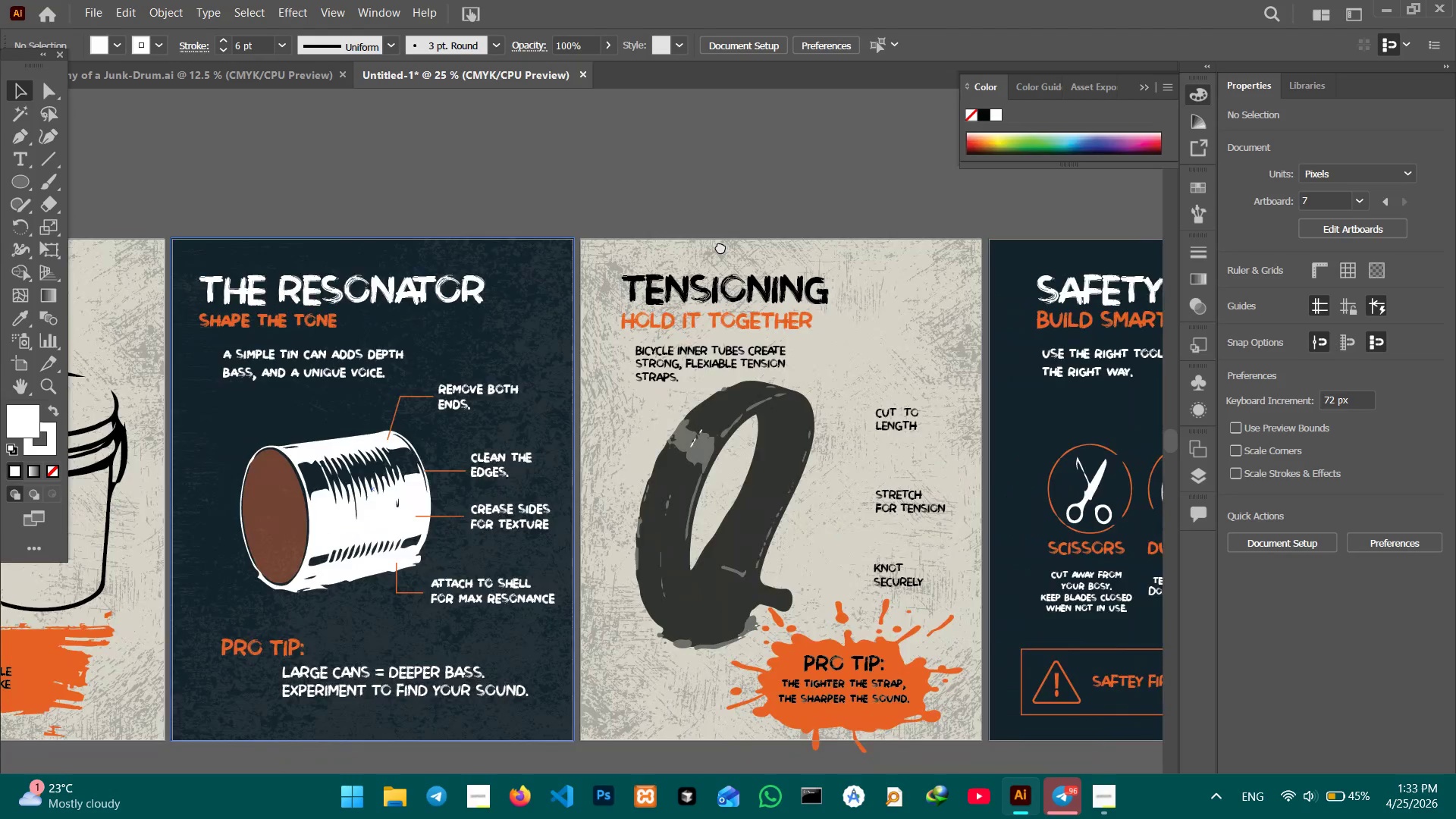 
left_click_drag(start_coordinate=[190, 306], to_coordinate=[921, 400])
 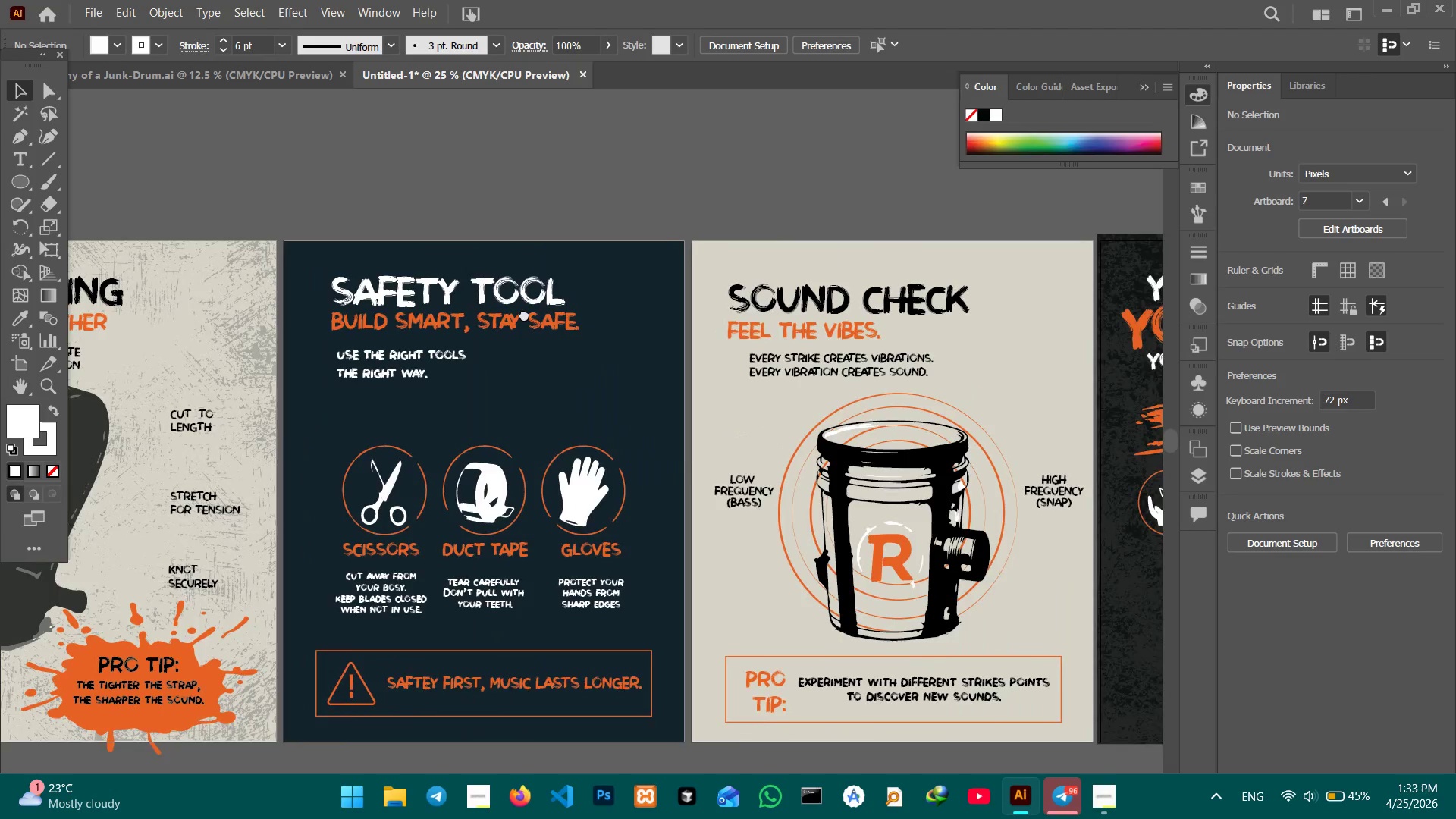 
left_click_drag(start_coordinate=[376, 293], to_coordinate=[1018, 290])
 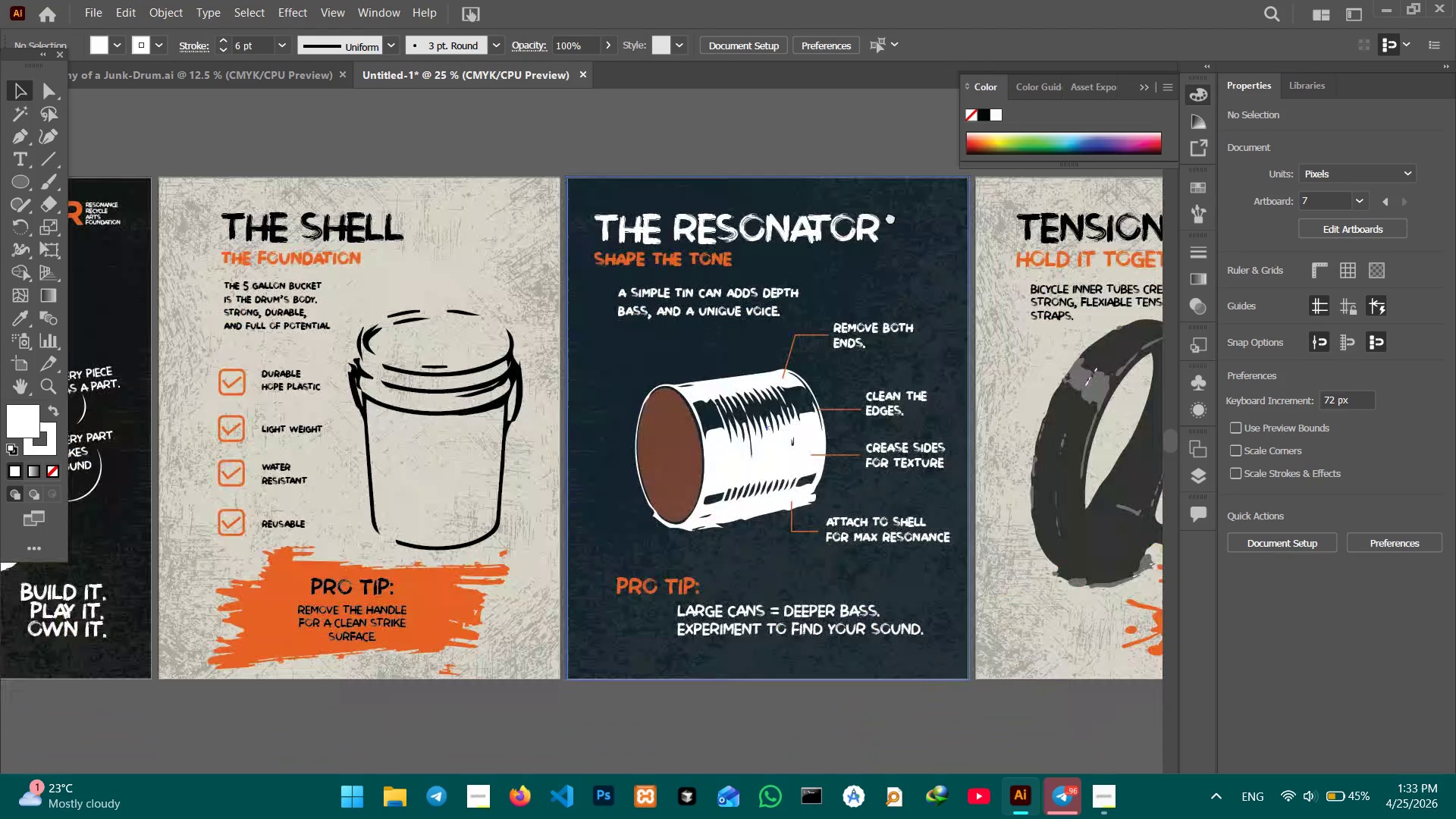 
hold_key(key=Space, duration=1.5)
 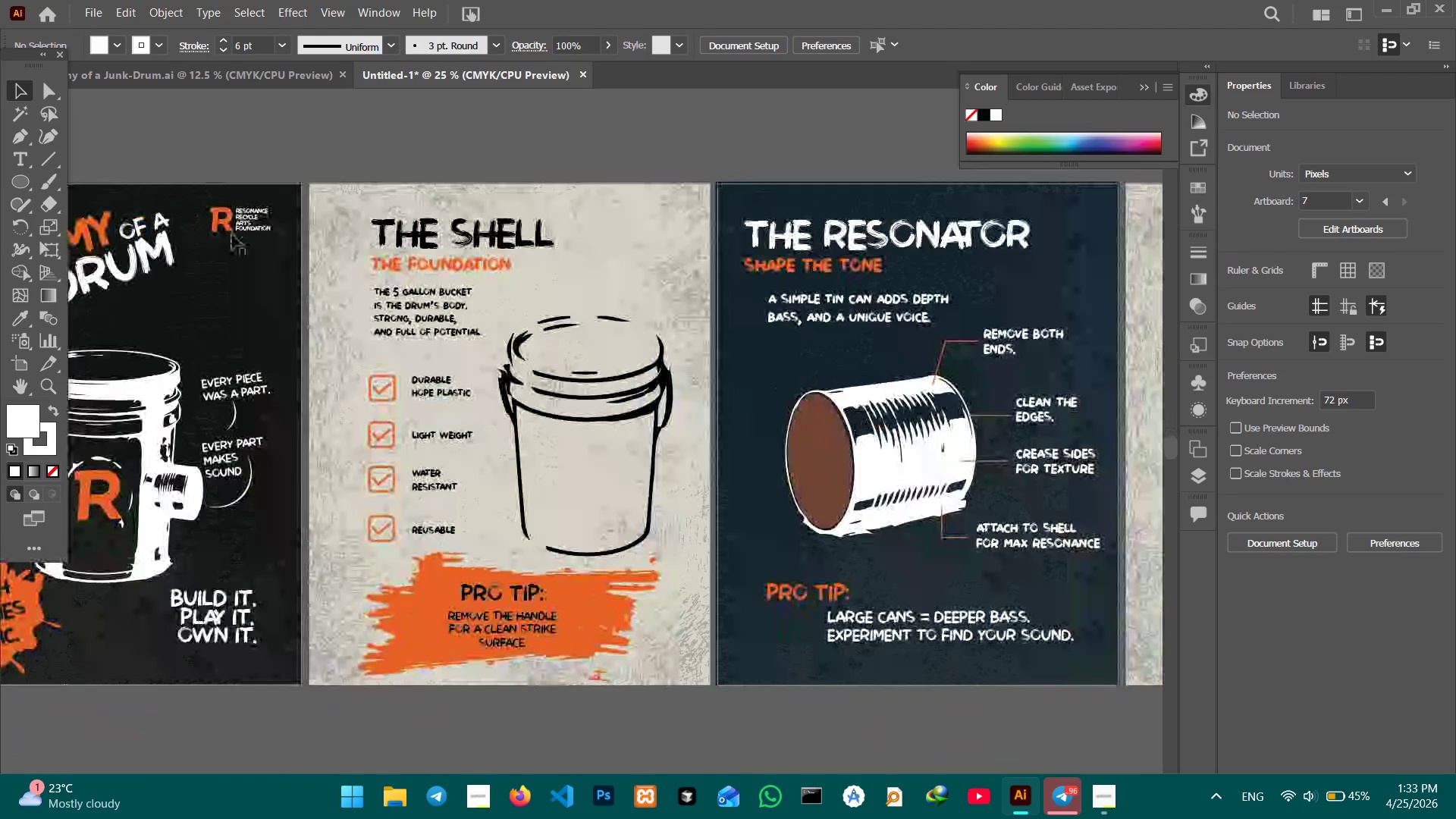 
left_click_drag(start_coordinate=[417, 278], to_coordinate=[890, 217])
 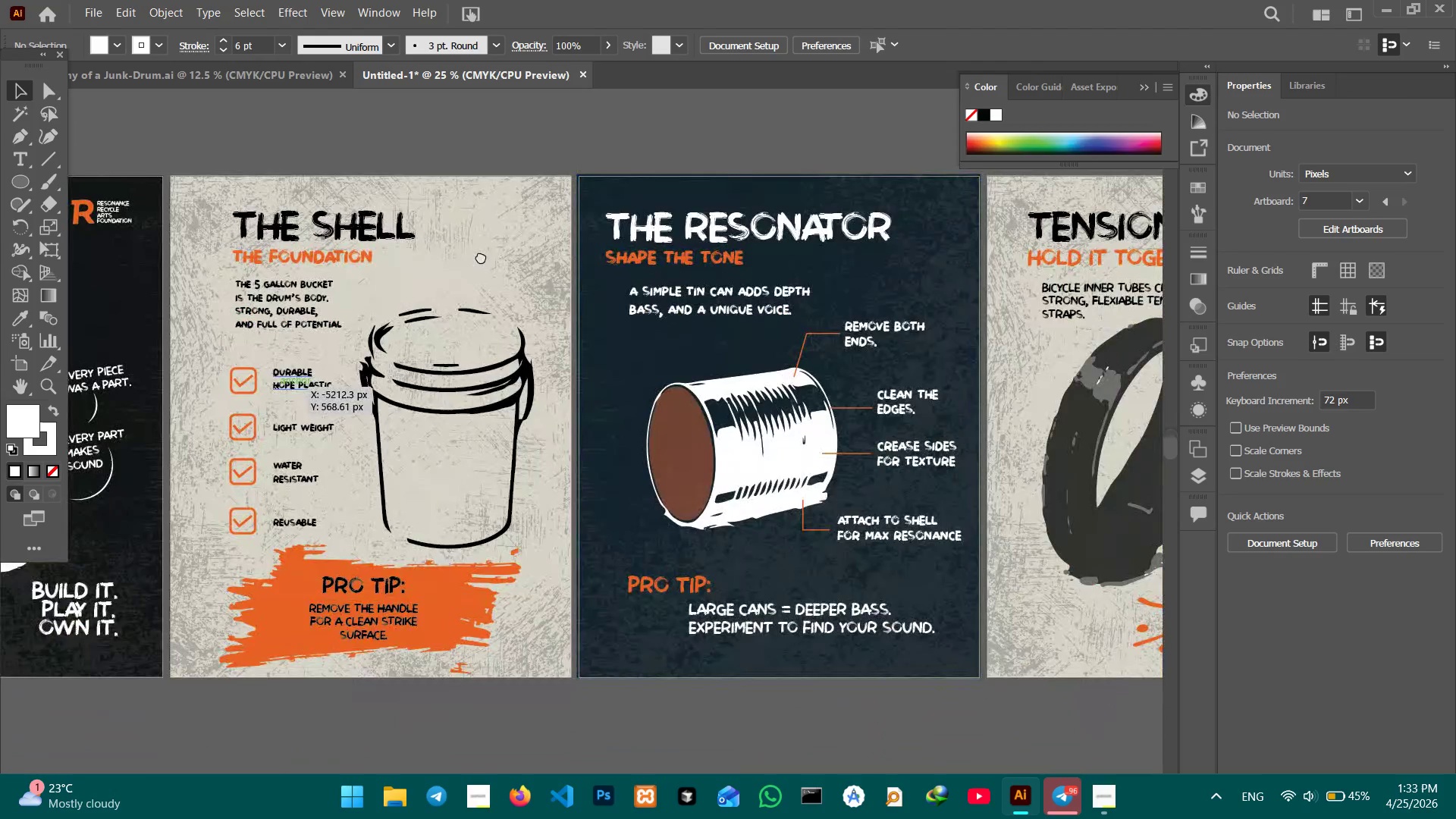 
left_click_drag(start_coordinate=[407, 248], to_coordinate=[551, 256])
 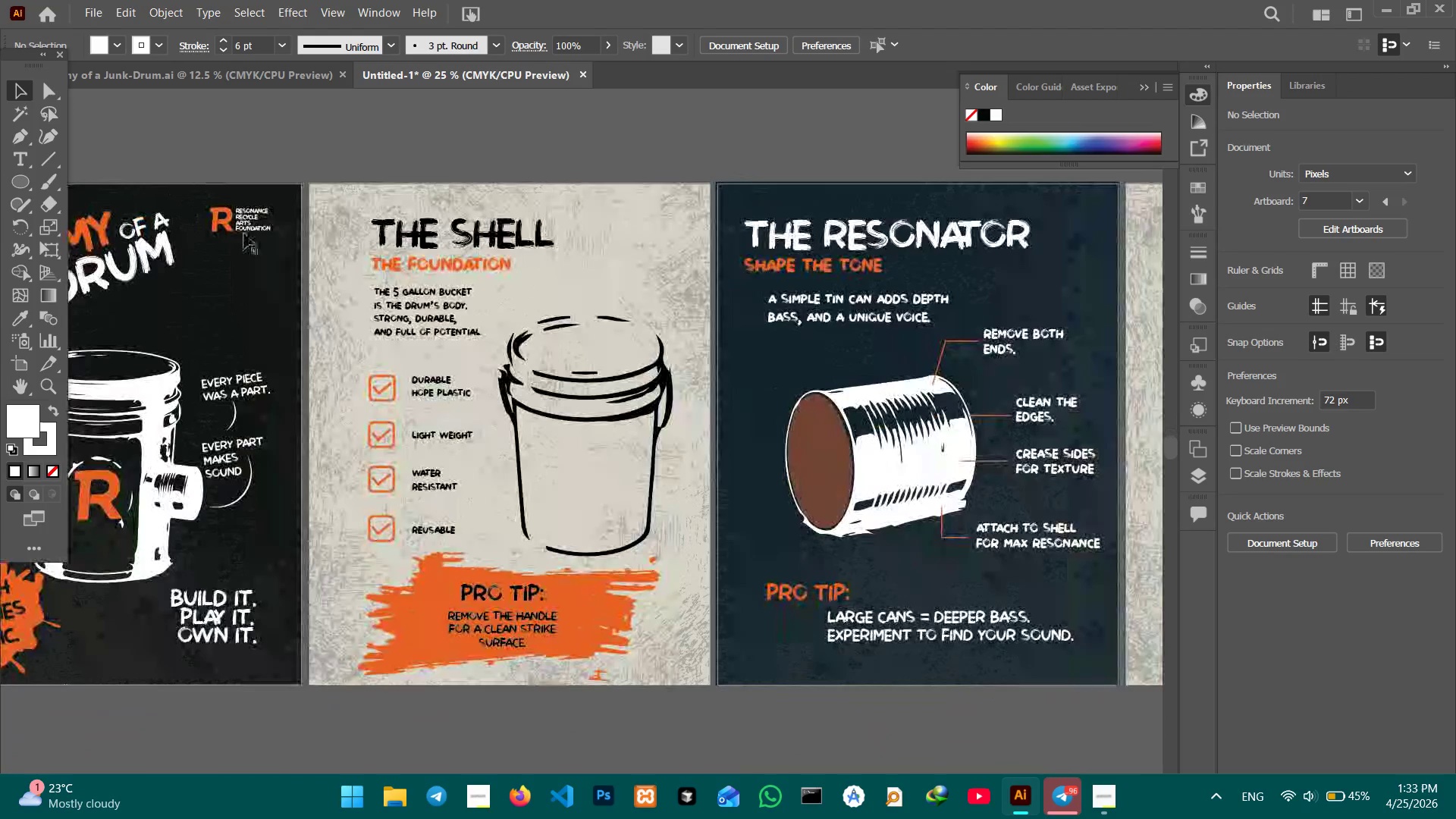 
key(Space)
 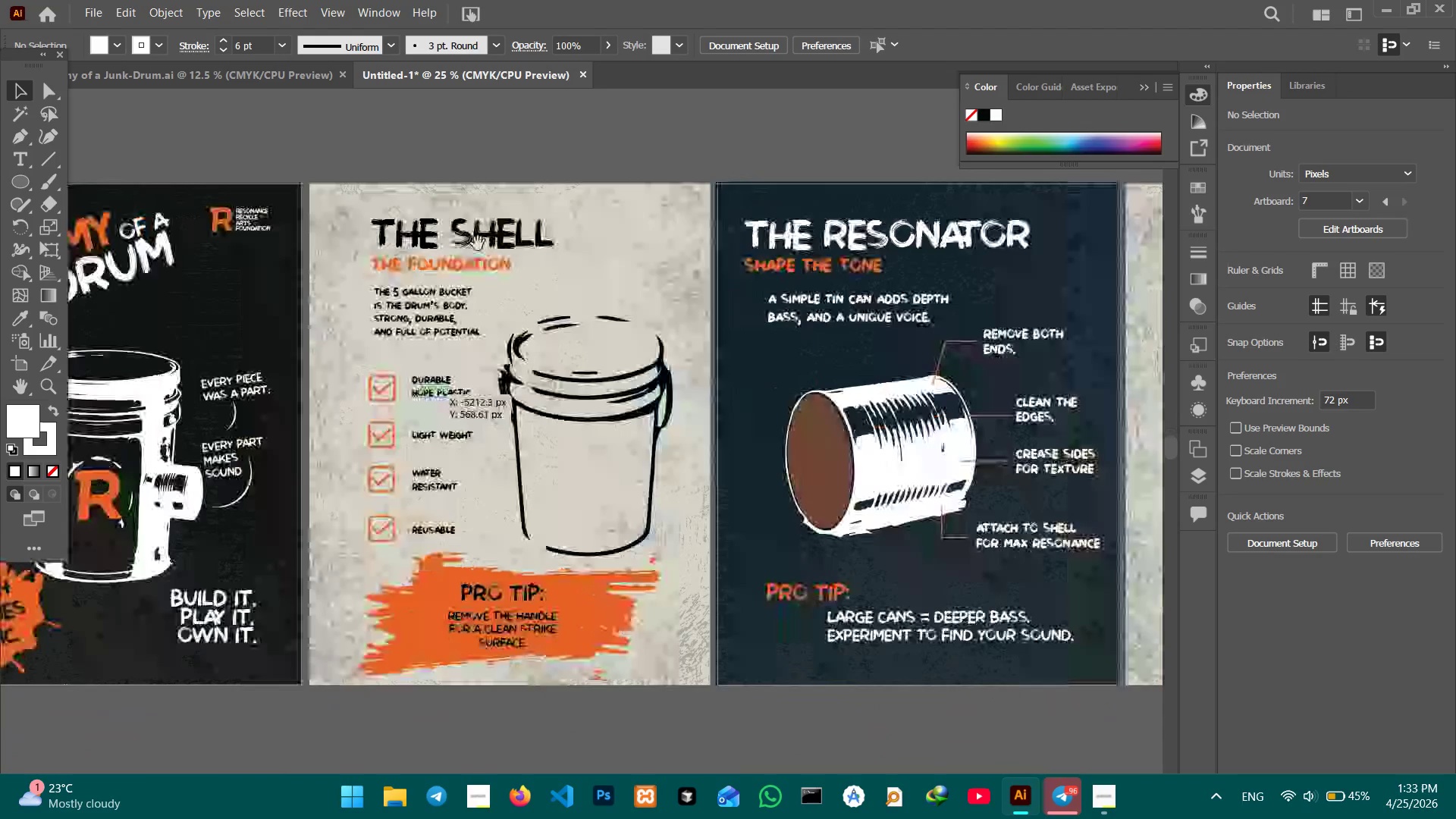 
key(Space)
 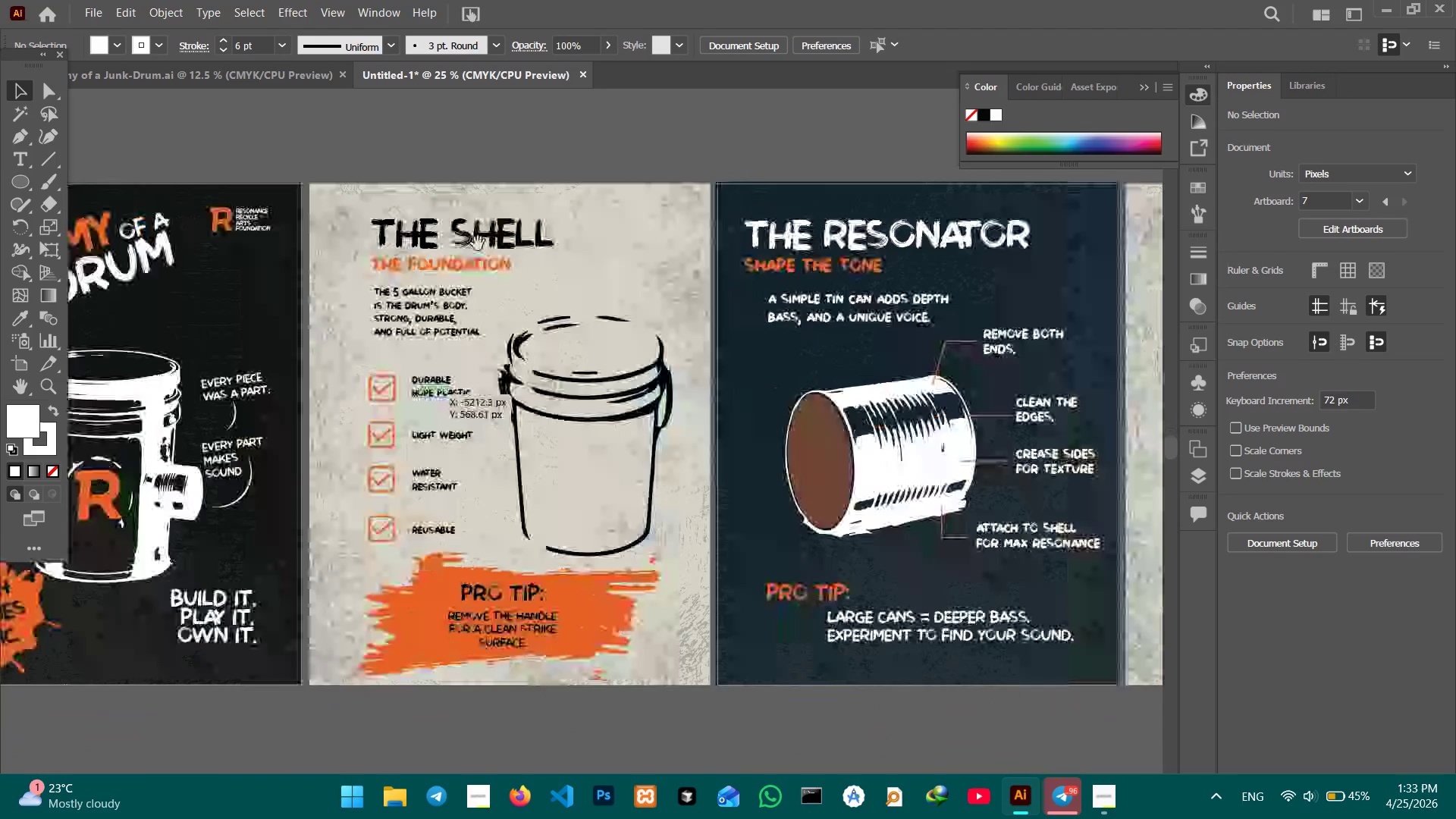 
key(Space)
 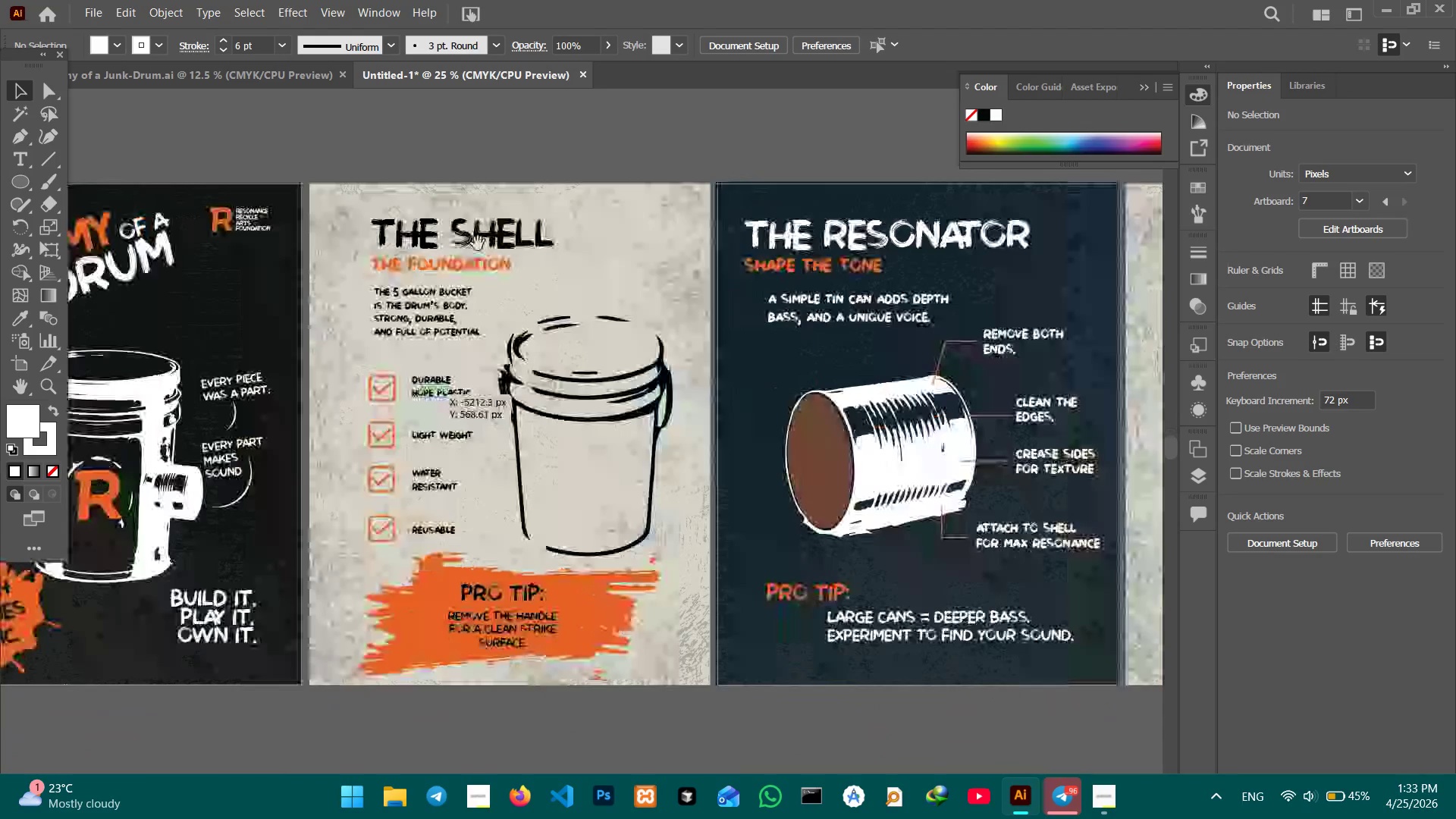 
key(Space)
 